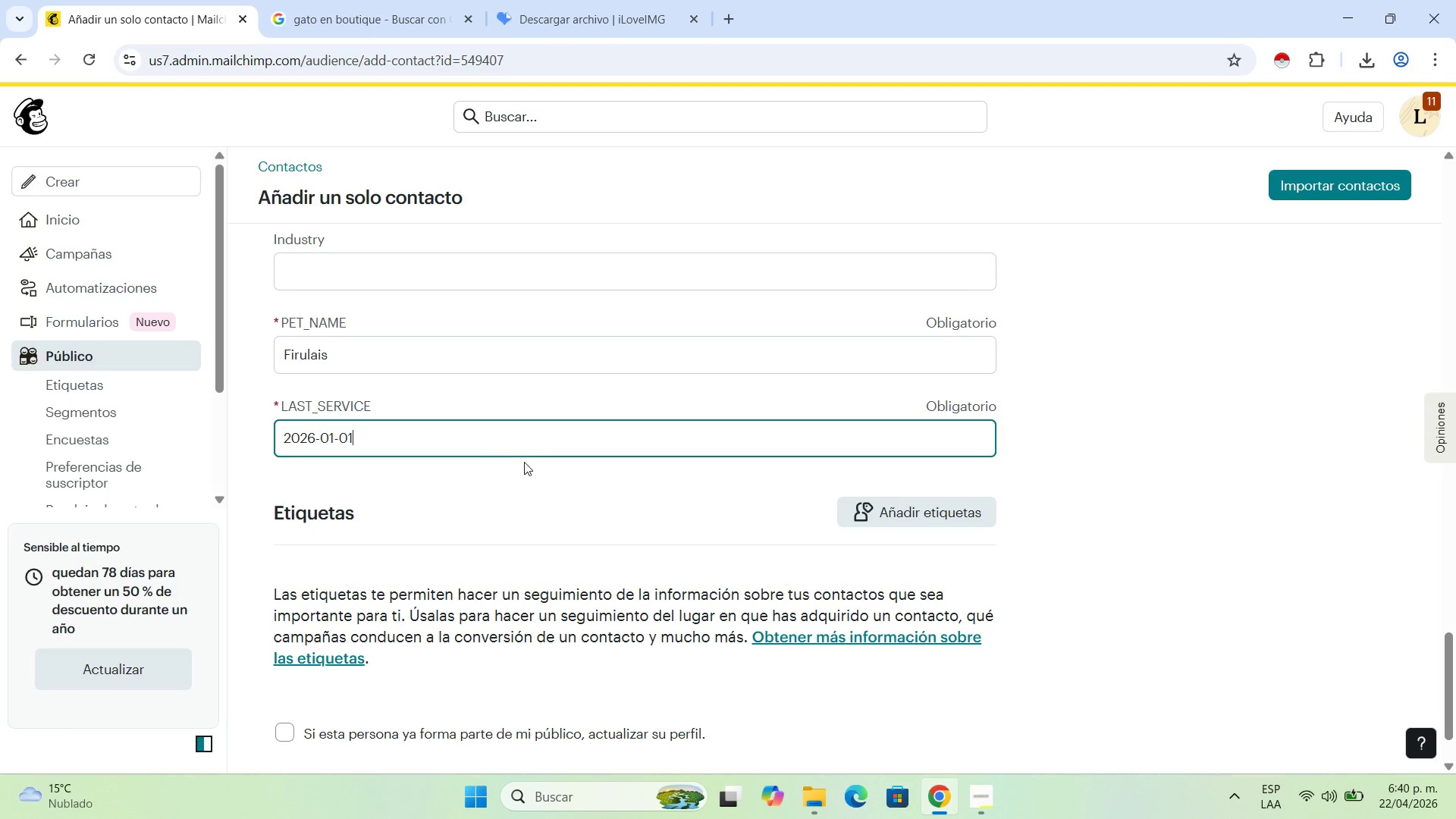 
wait(6.05)
 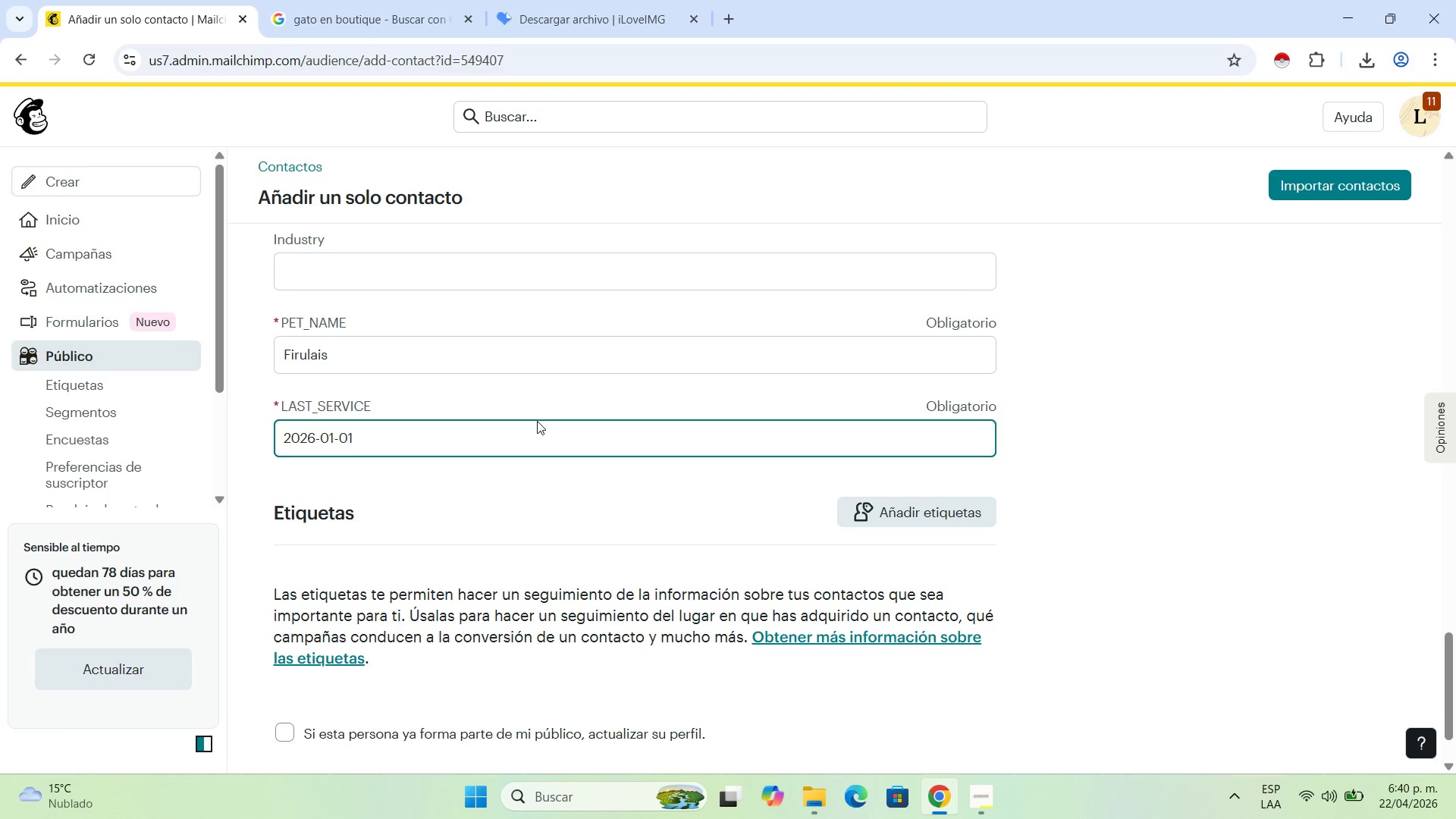 
left_click([937, 511])
 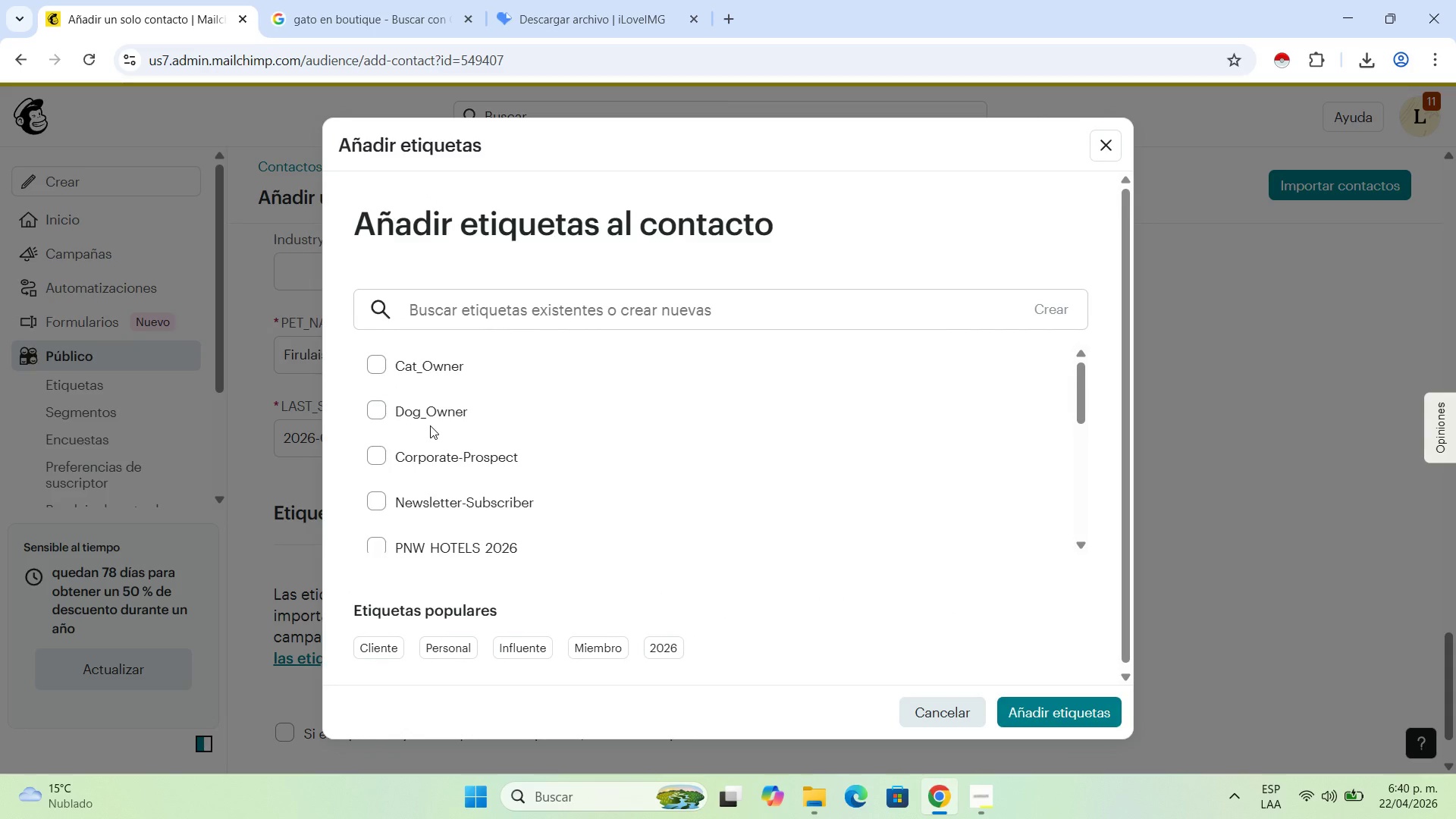 
scroll: coordinate [430, 425], scroll_direction: none, amount: 0.0
 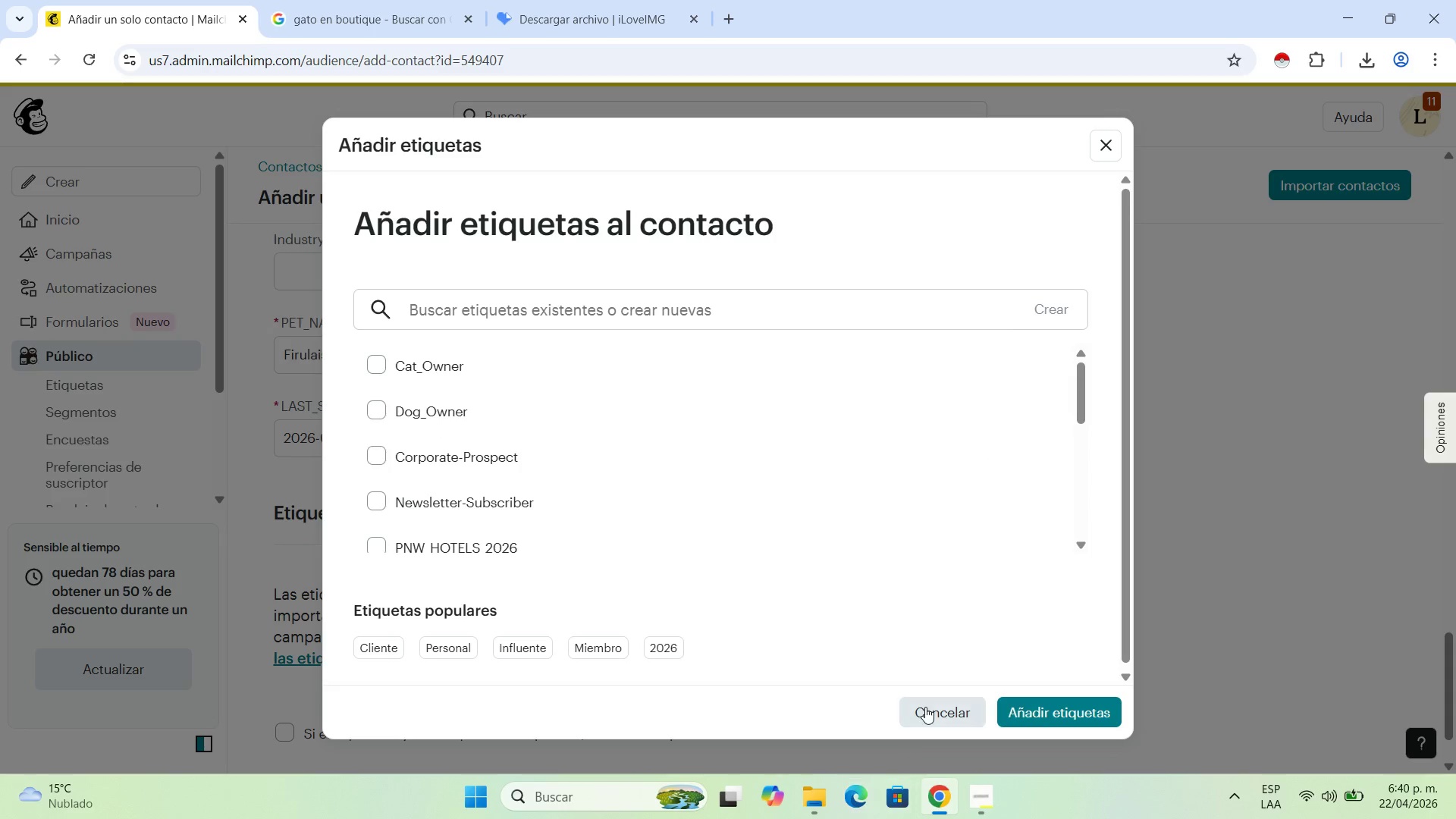 
left_click([928, 706])
 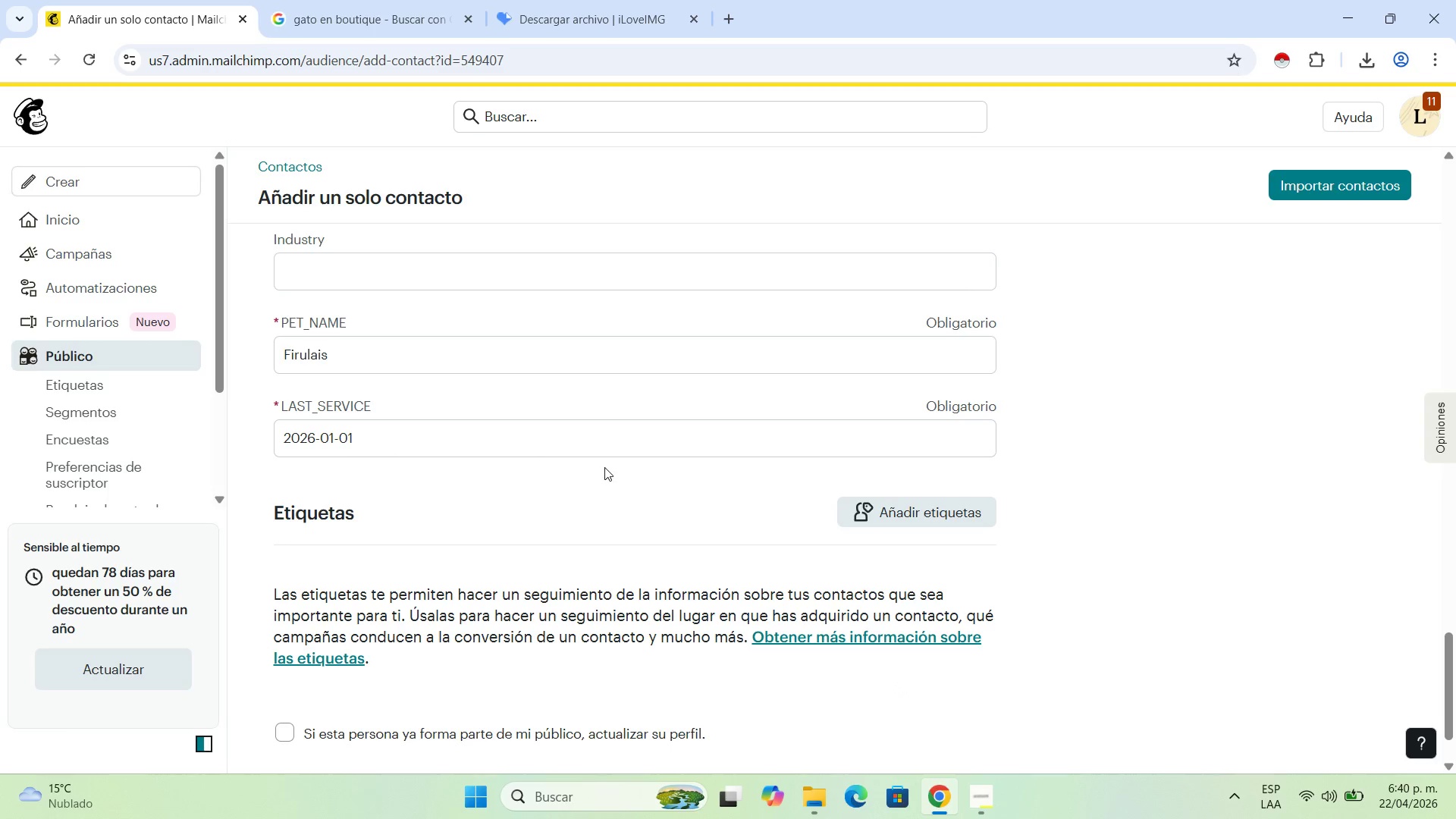 
scroll: coordinate [609, 463], scroll_direction: down, amount: 2.0
 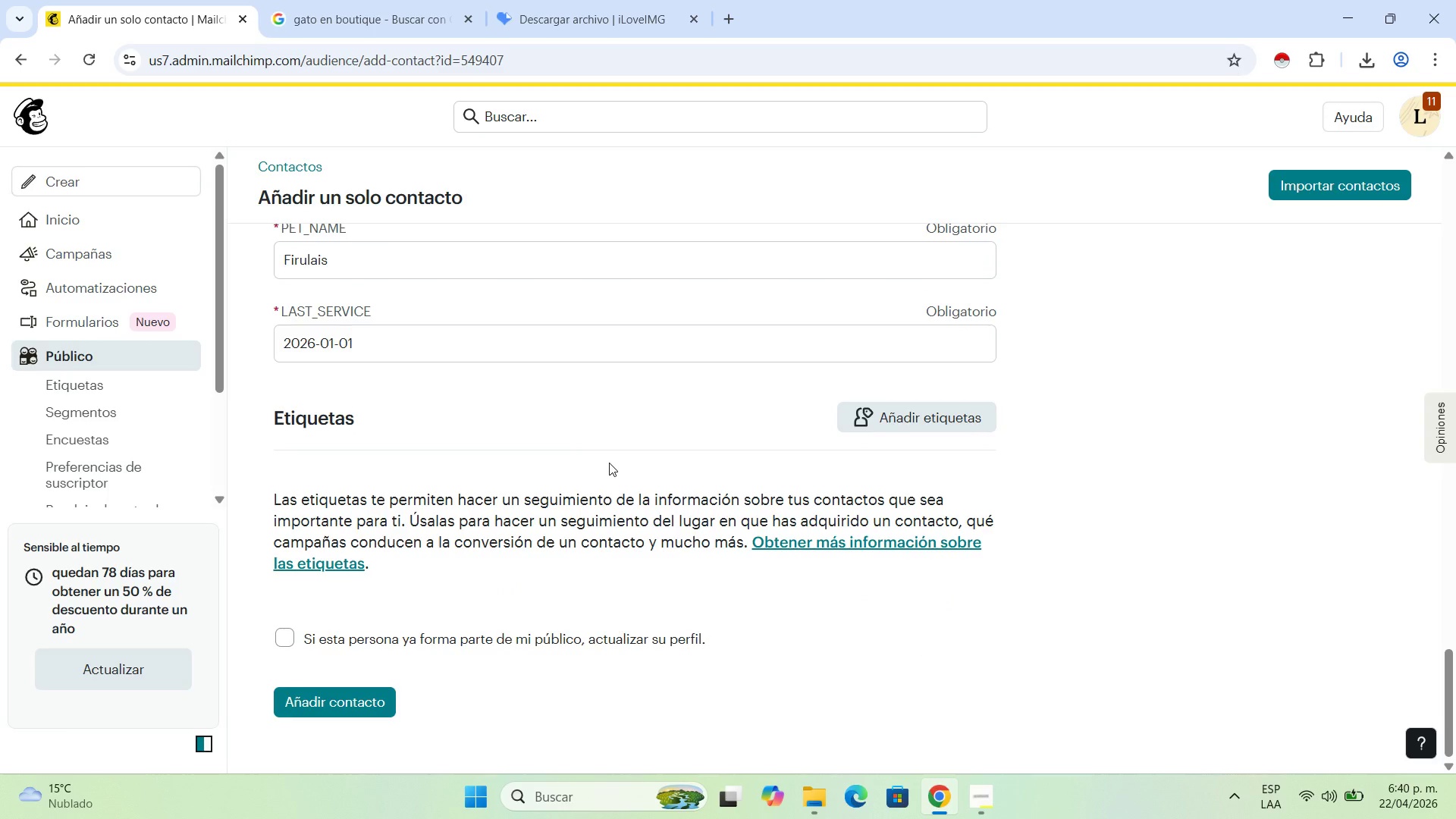 
wait(8.07)
 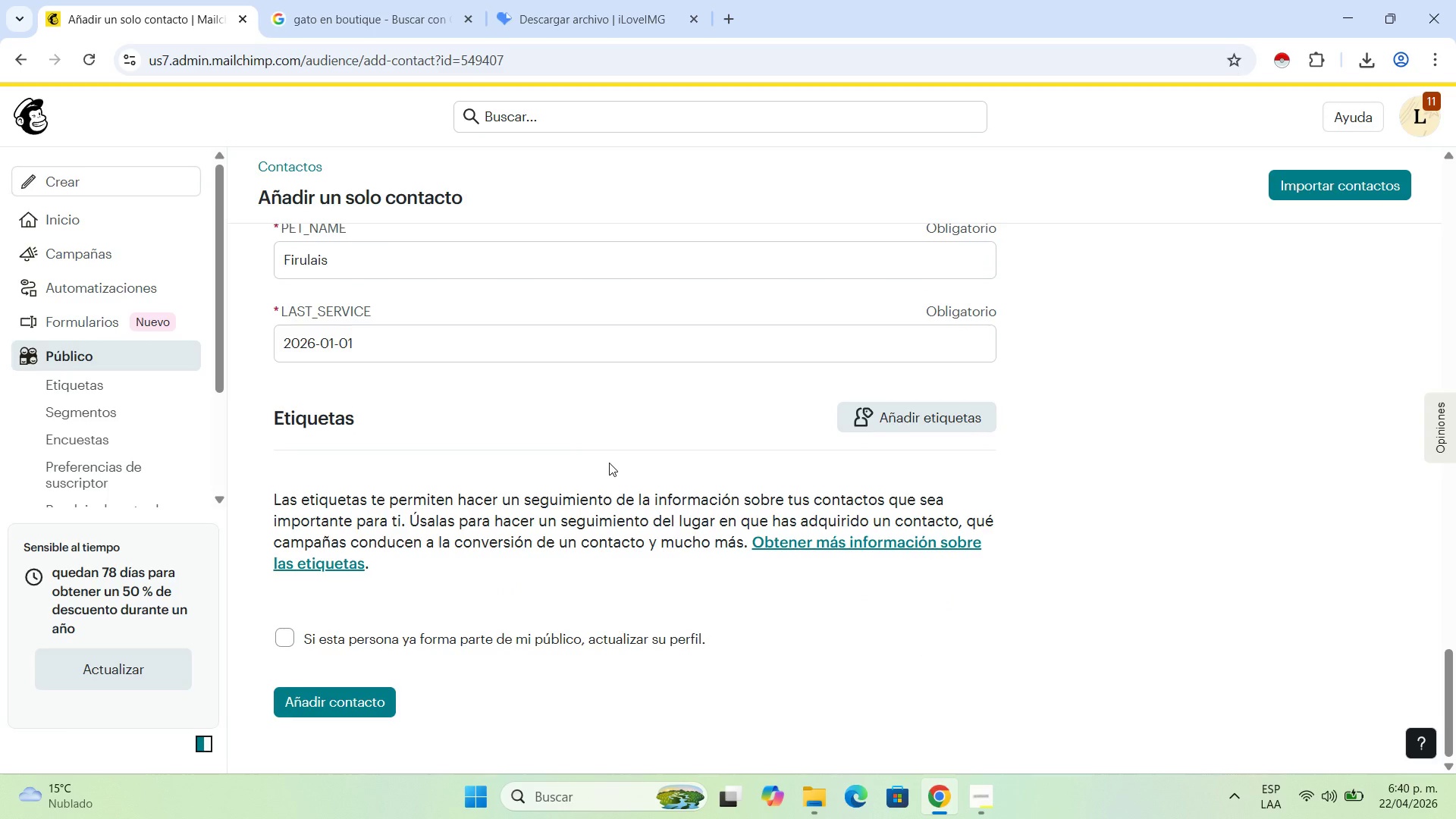 
scroll: coordinate [609, 463], scroll_direction: up, amount: 1.0
 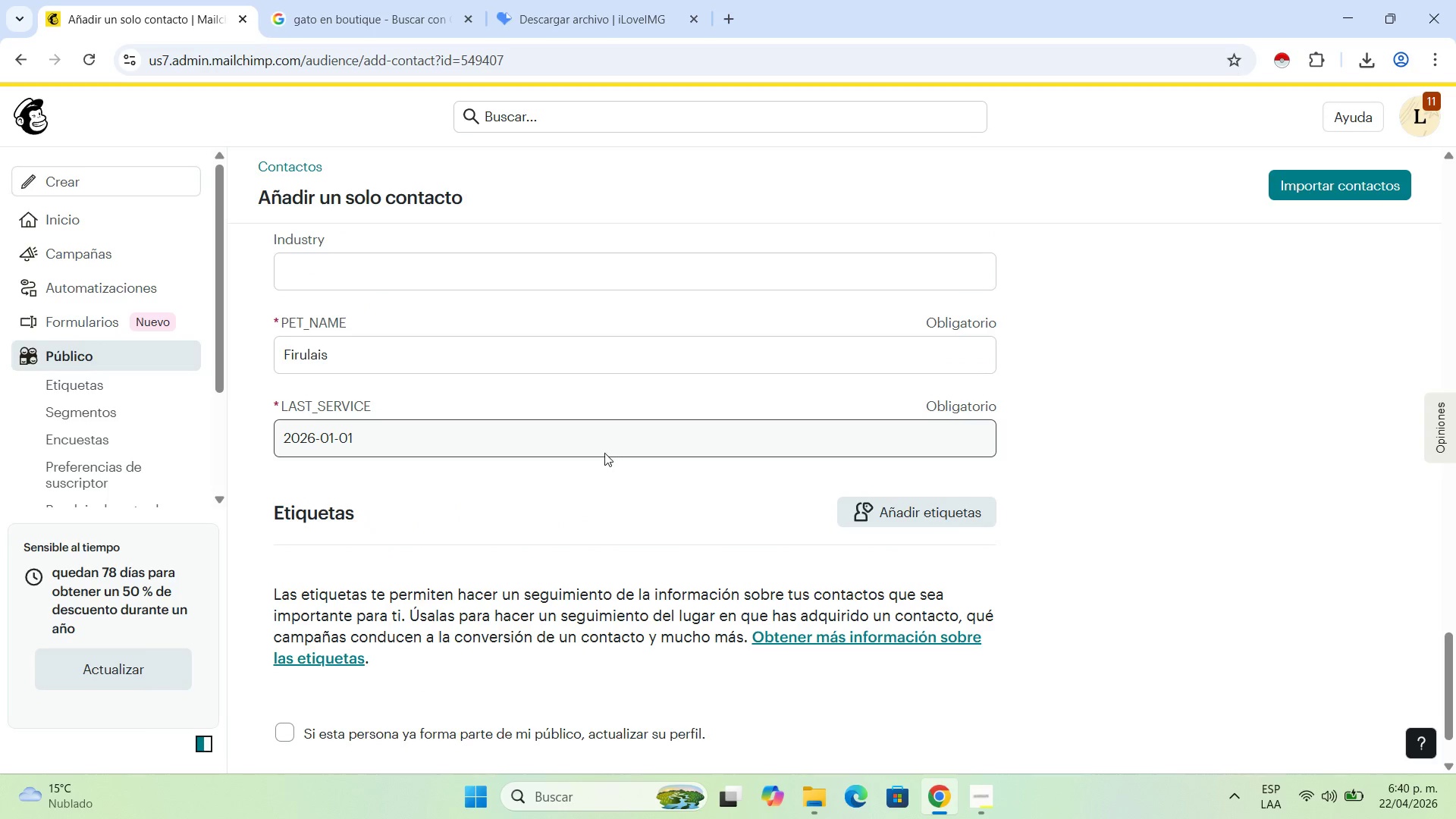 
left_click([598, 445])
 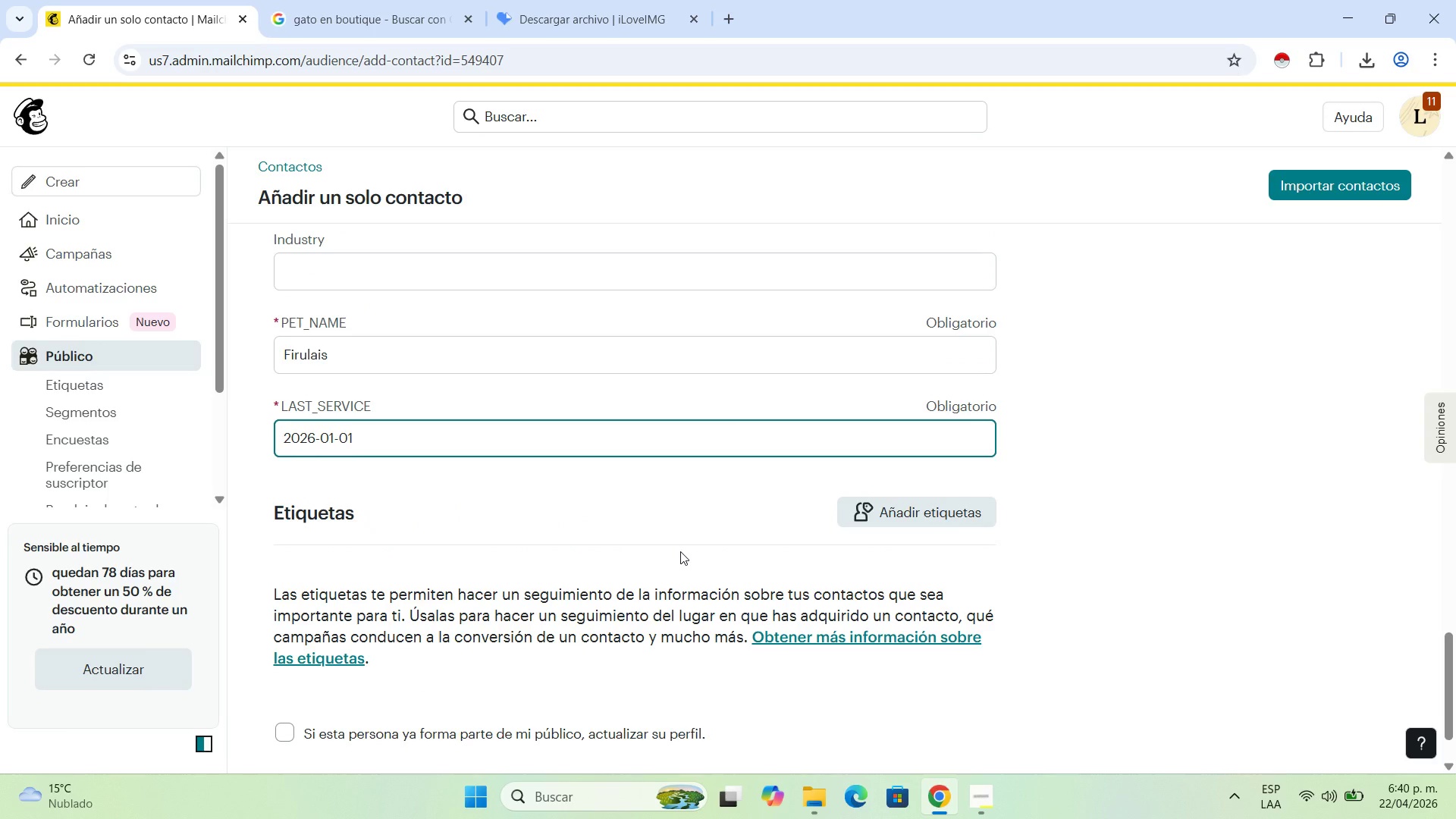 
wait(7.97)
 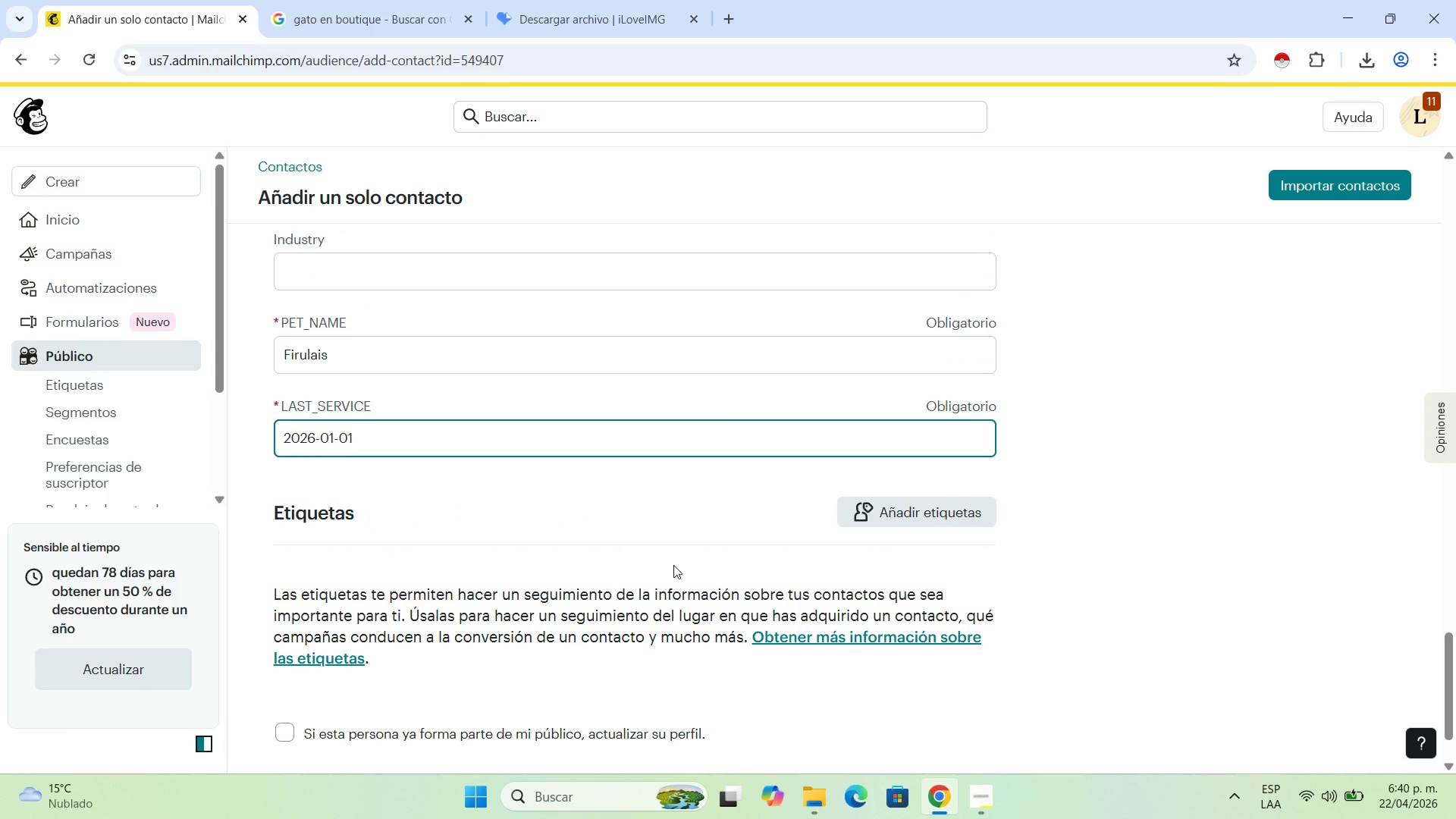 
scroll: coordinate [645, 551], scroll_direction: down, amount: 2.0
 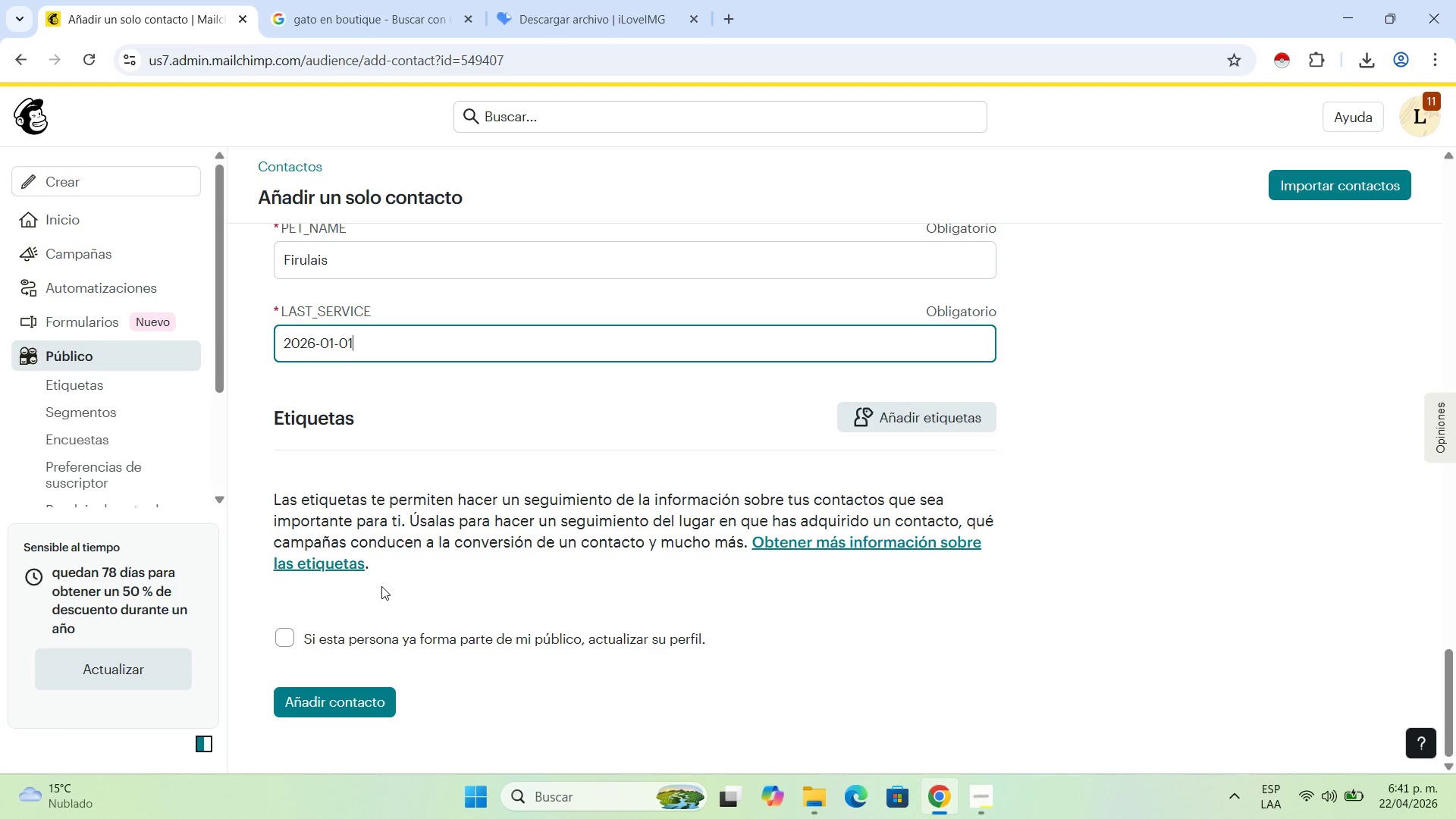 
wait(19.89)
 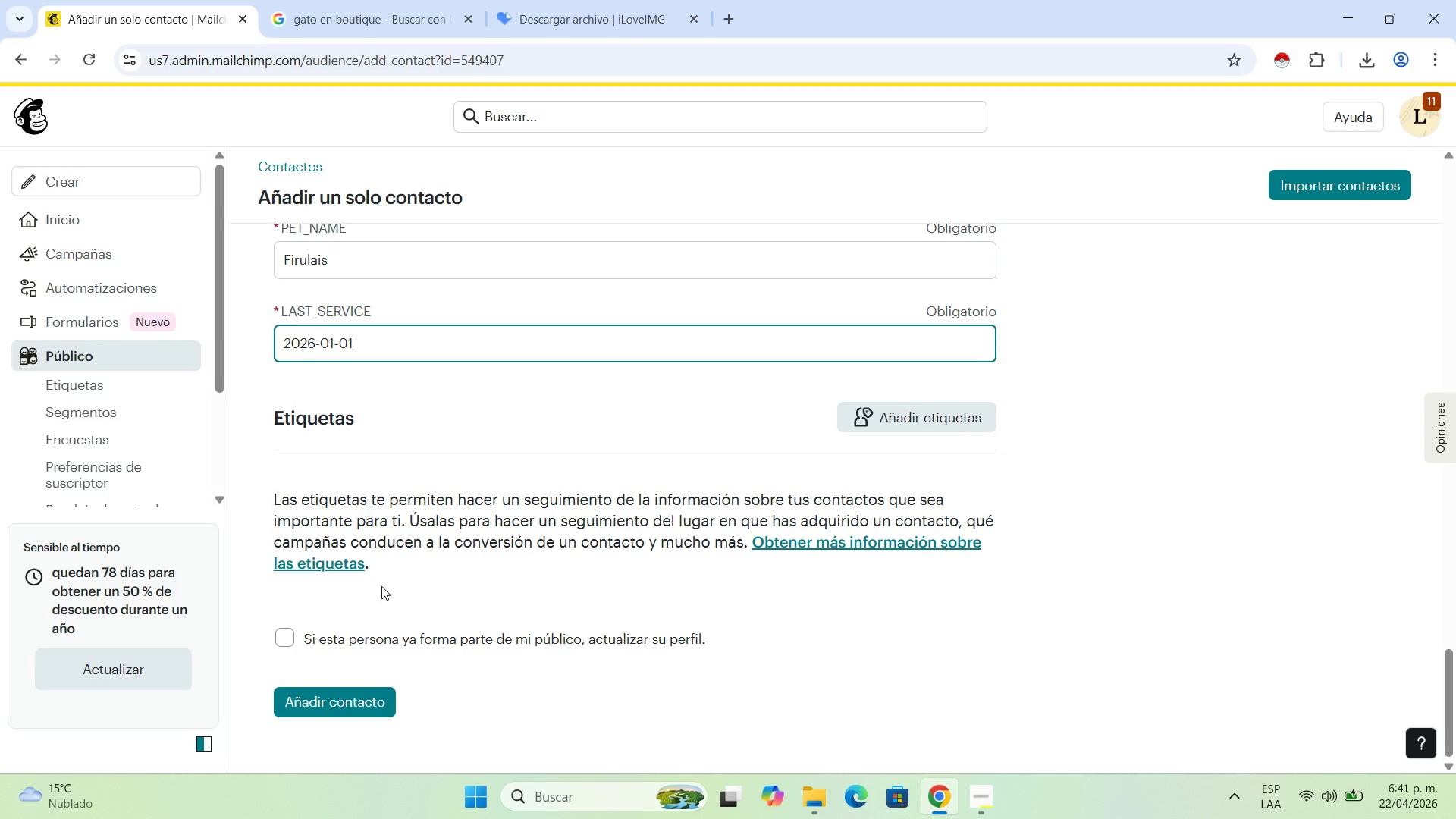 
left_click([911, 420])
 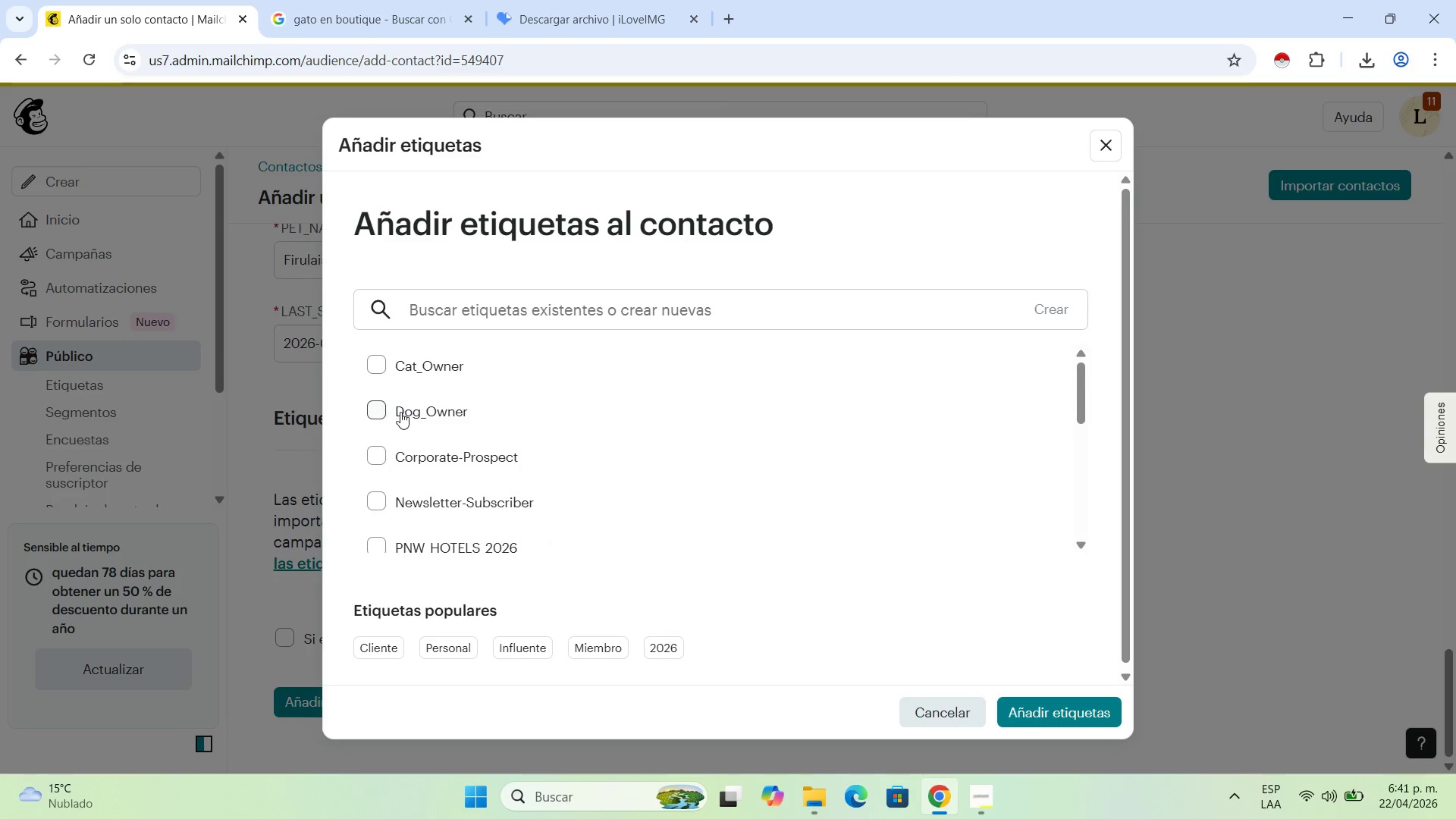 
left_click([381, 415])
 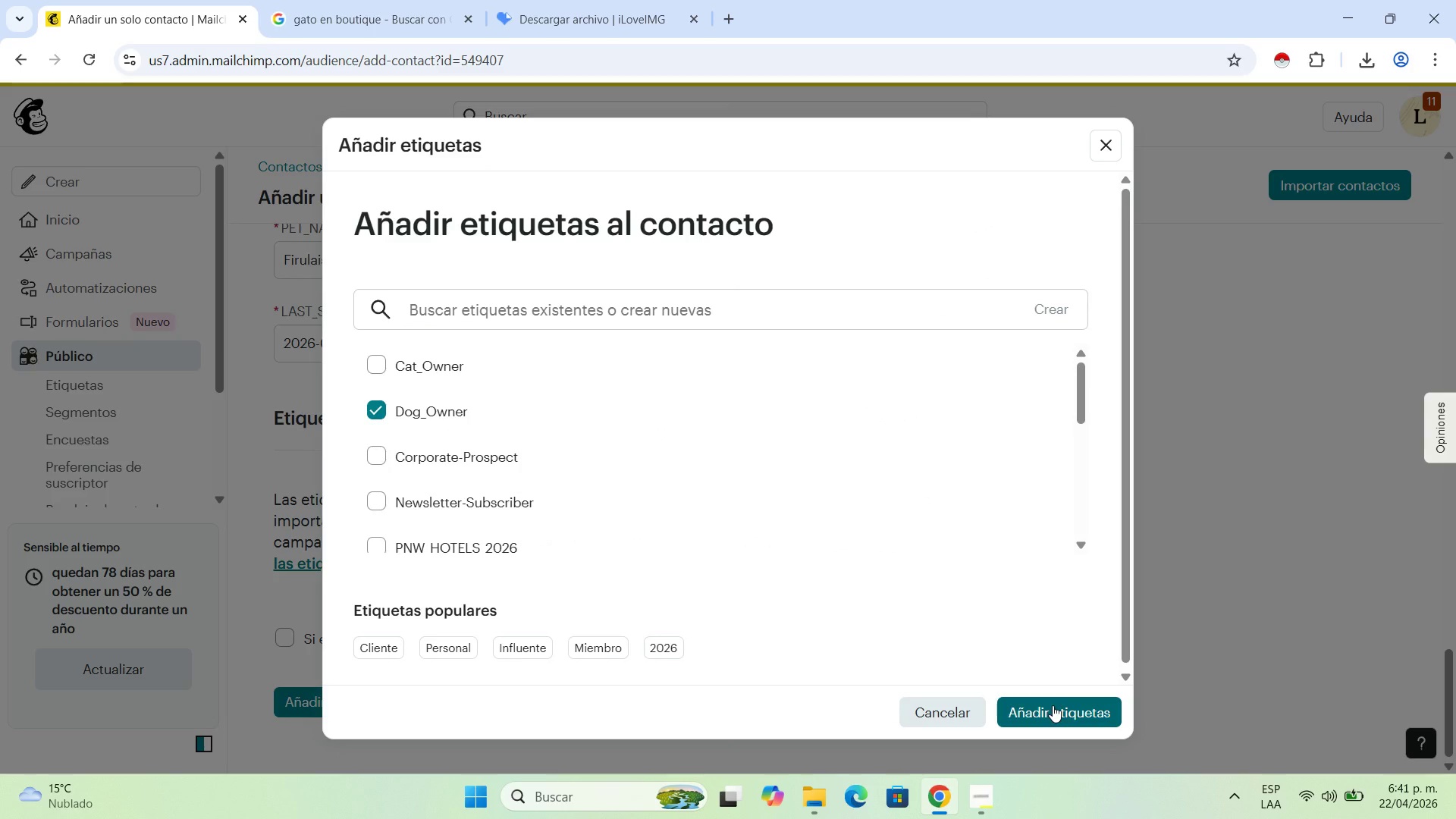 
left_click([1053, 705])
 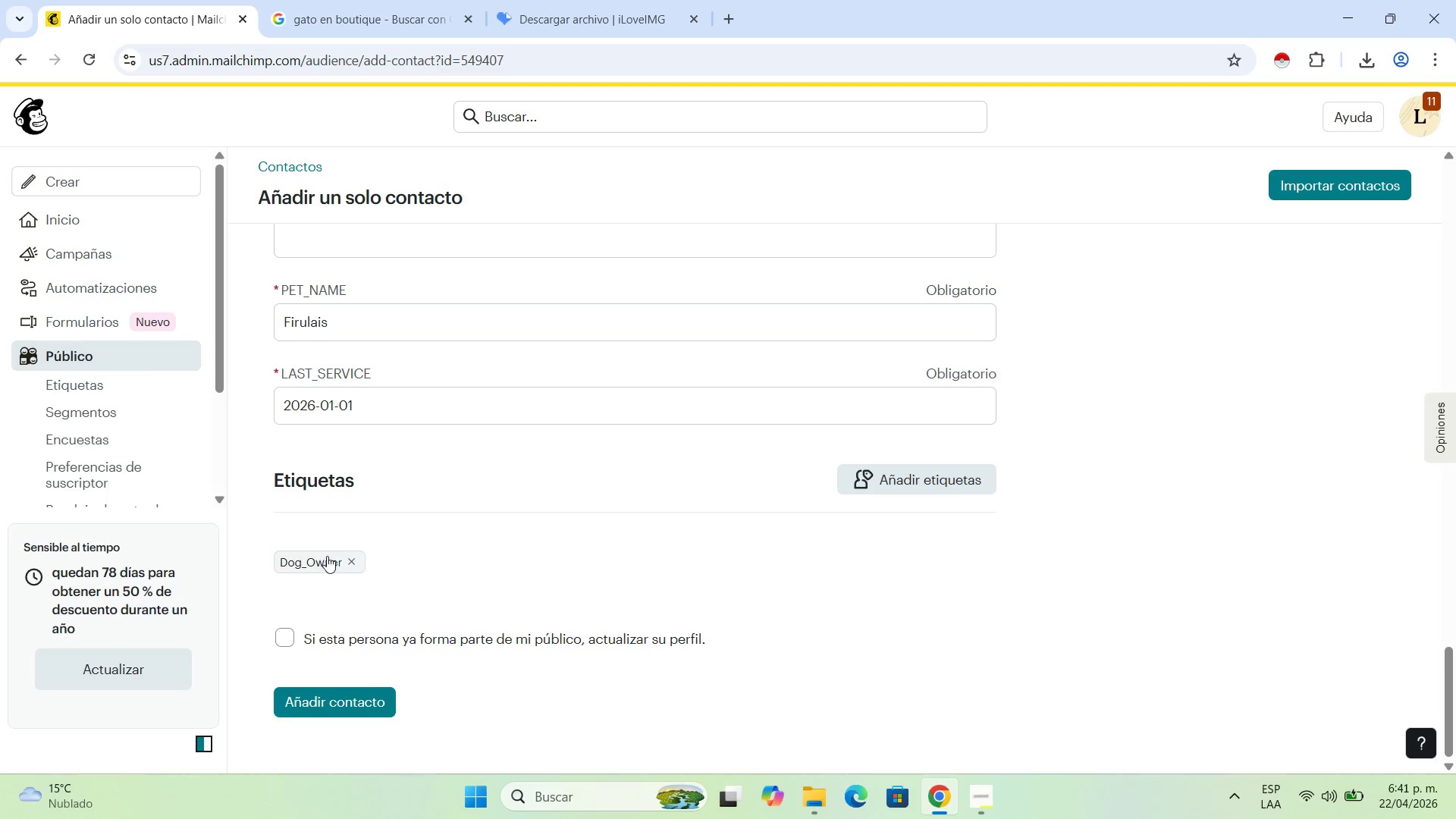 
scroll: coordinate [341, 548], scroll_direction: up, amount: 1.0
 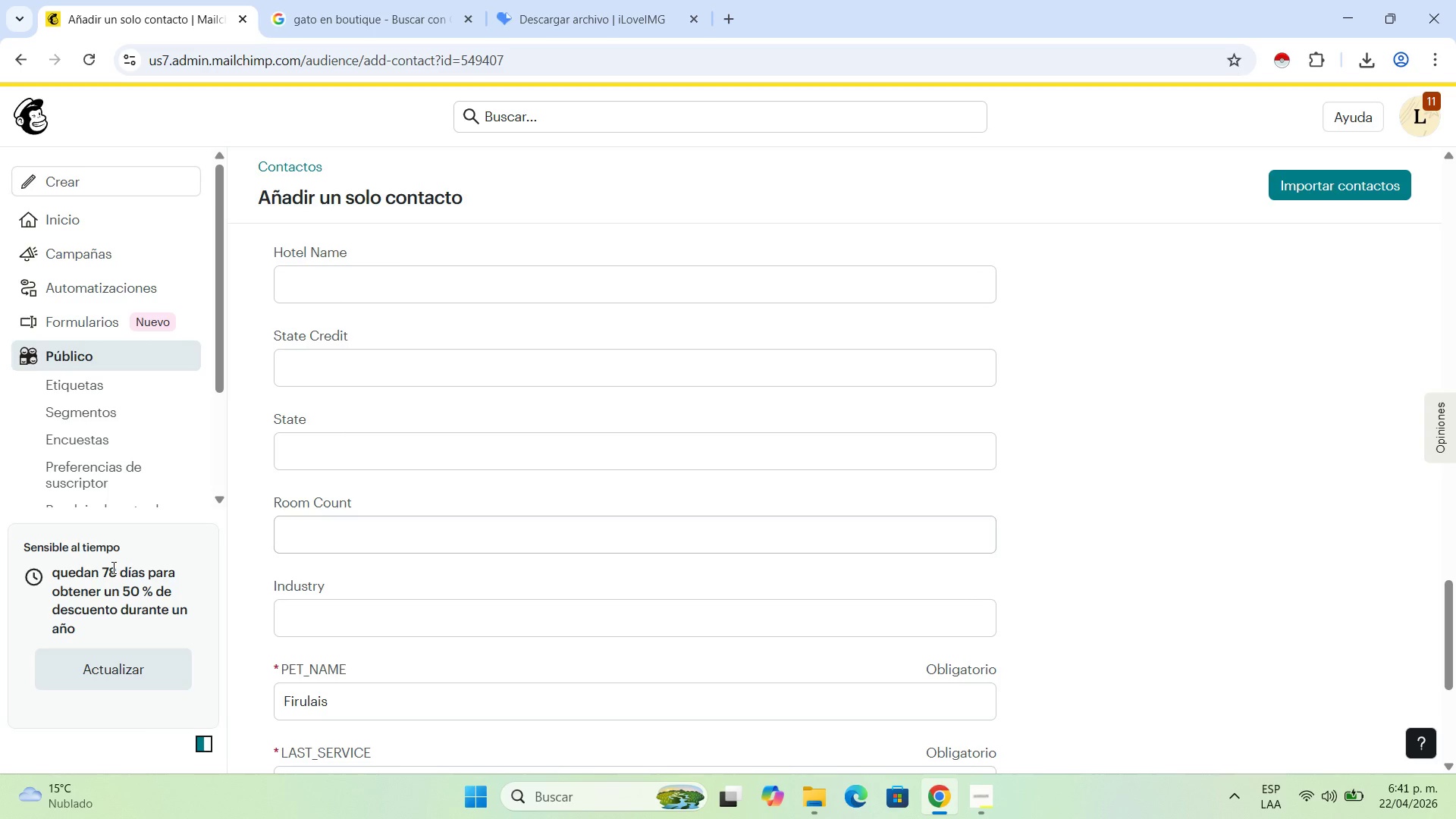 
wait(22.28)
 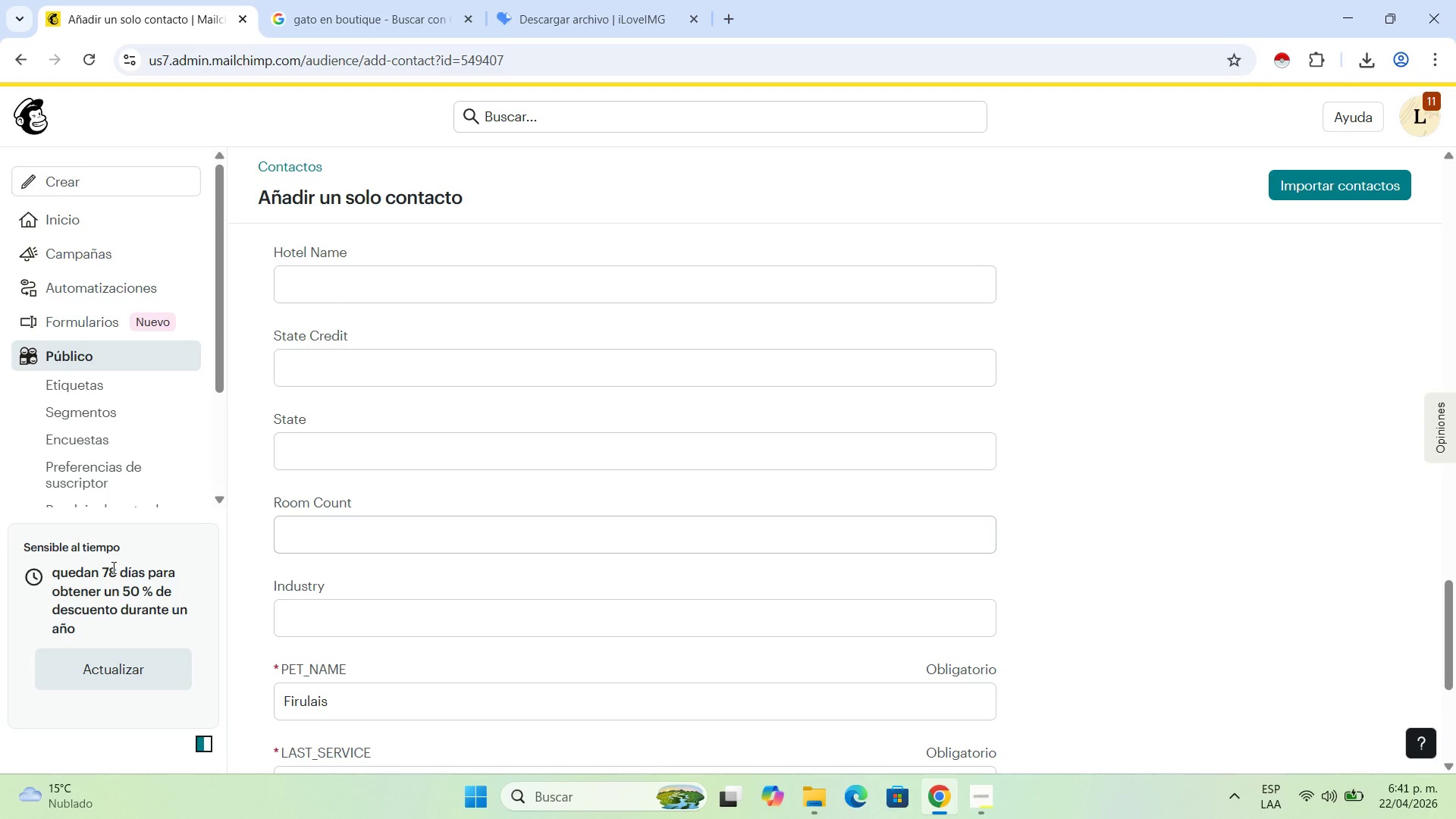 
scroll: coordinate [471, 529], scroll_direction: up, amount: 9.0
 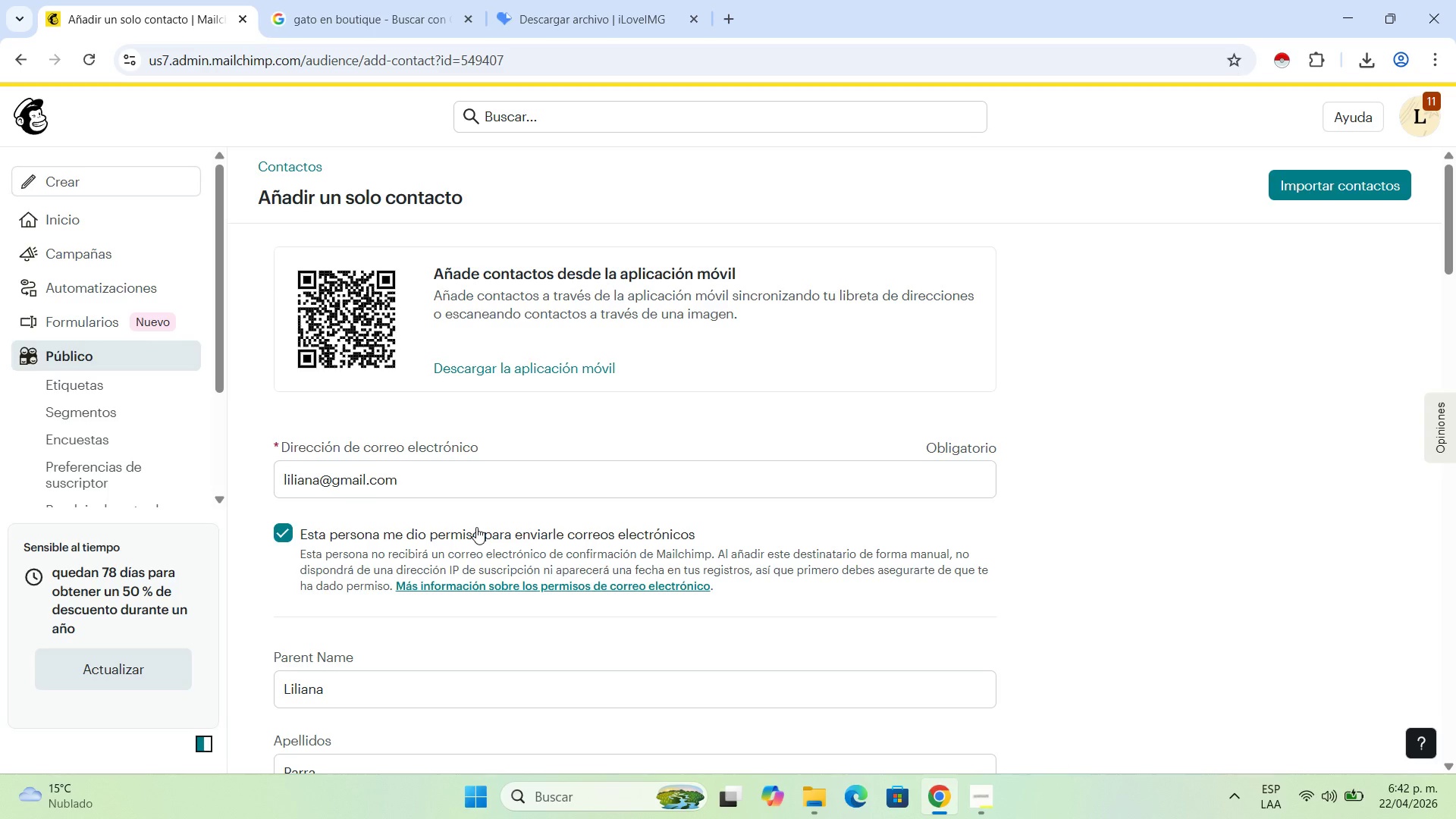 
wait(18.05)
 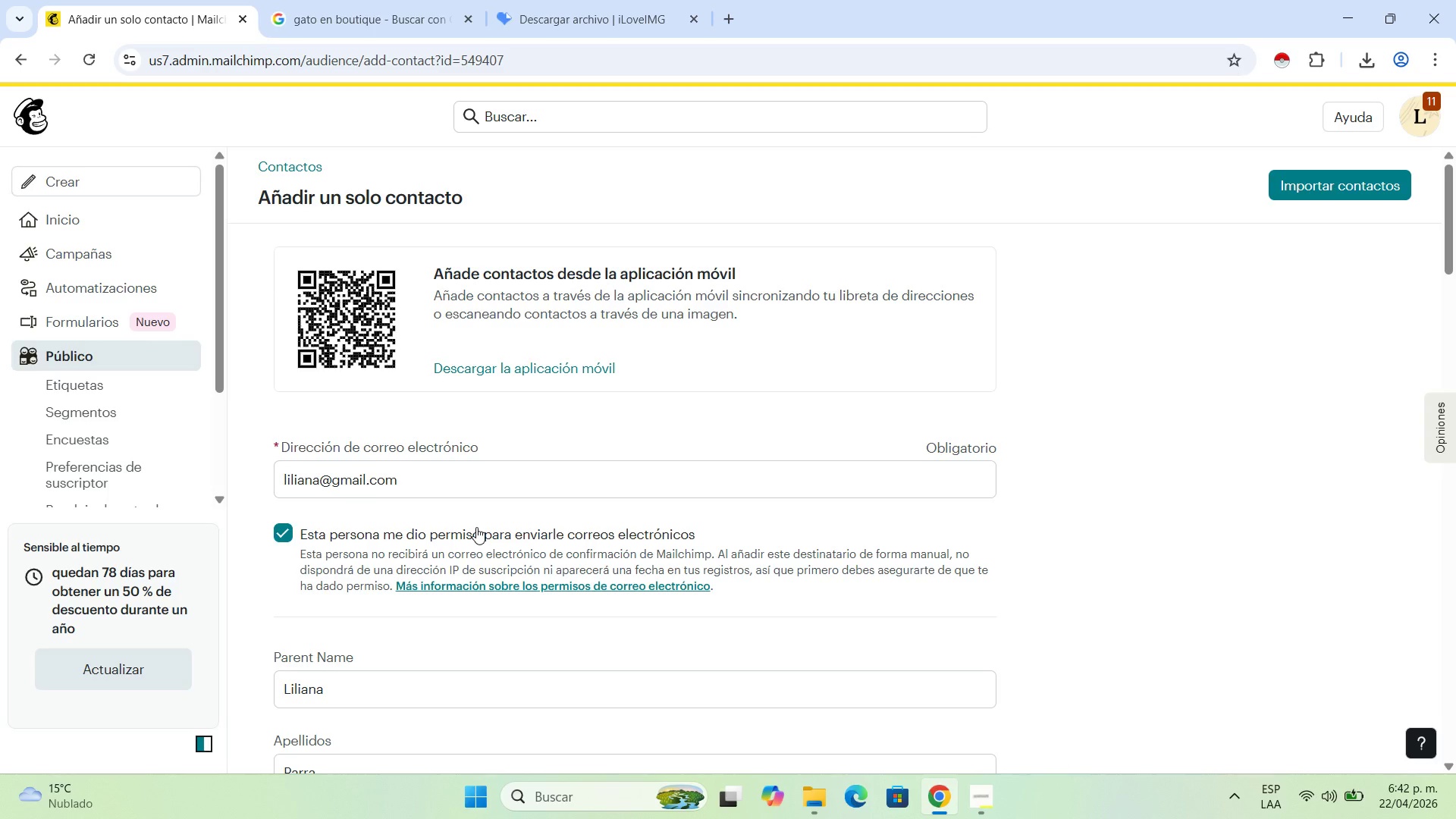 
scroll: coordinate [387, 689], scroll_direction: down, amount: 31.0
 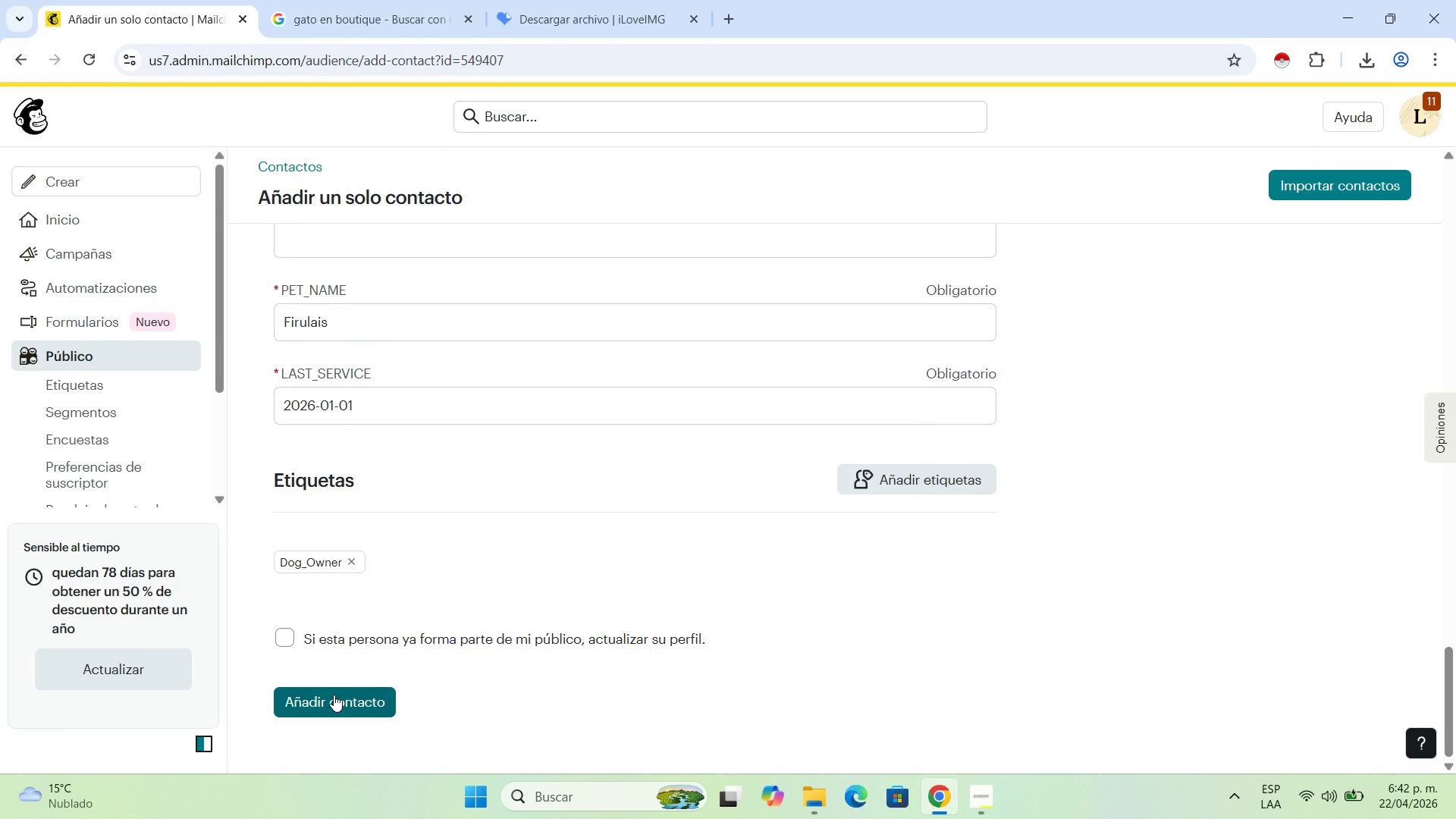 
left_click([334, 695])
 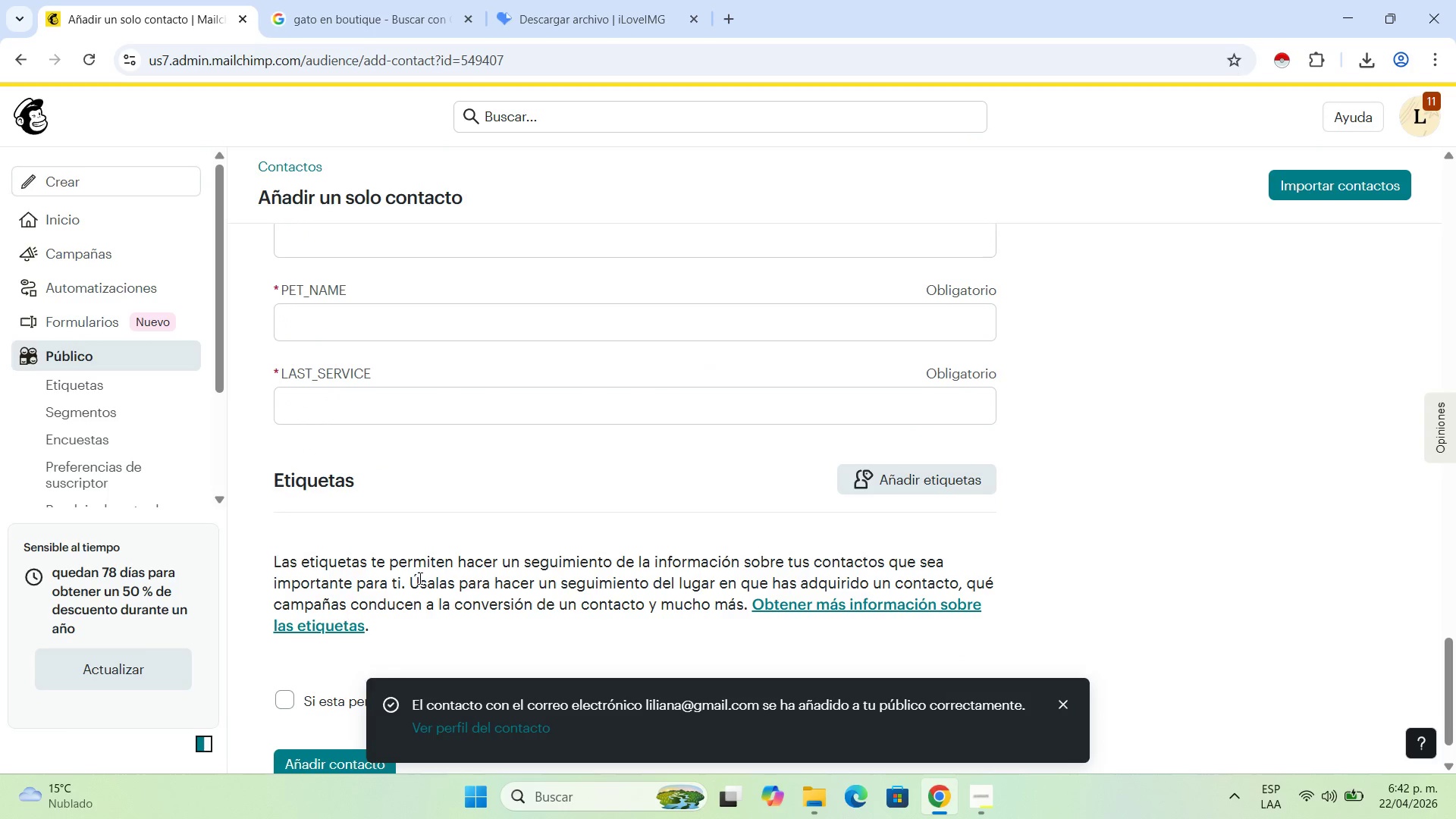 
scroll: coordinate [556, 624], scroll_direction: down, amount: 3.0
 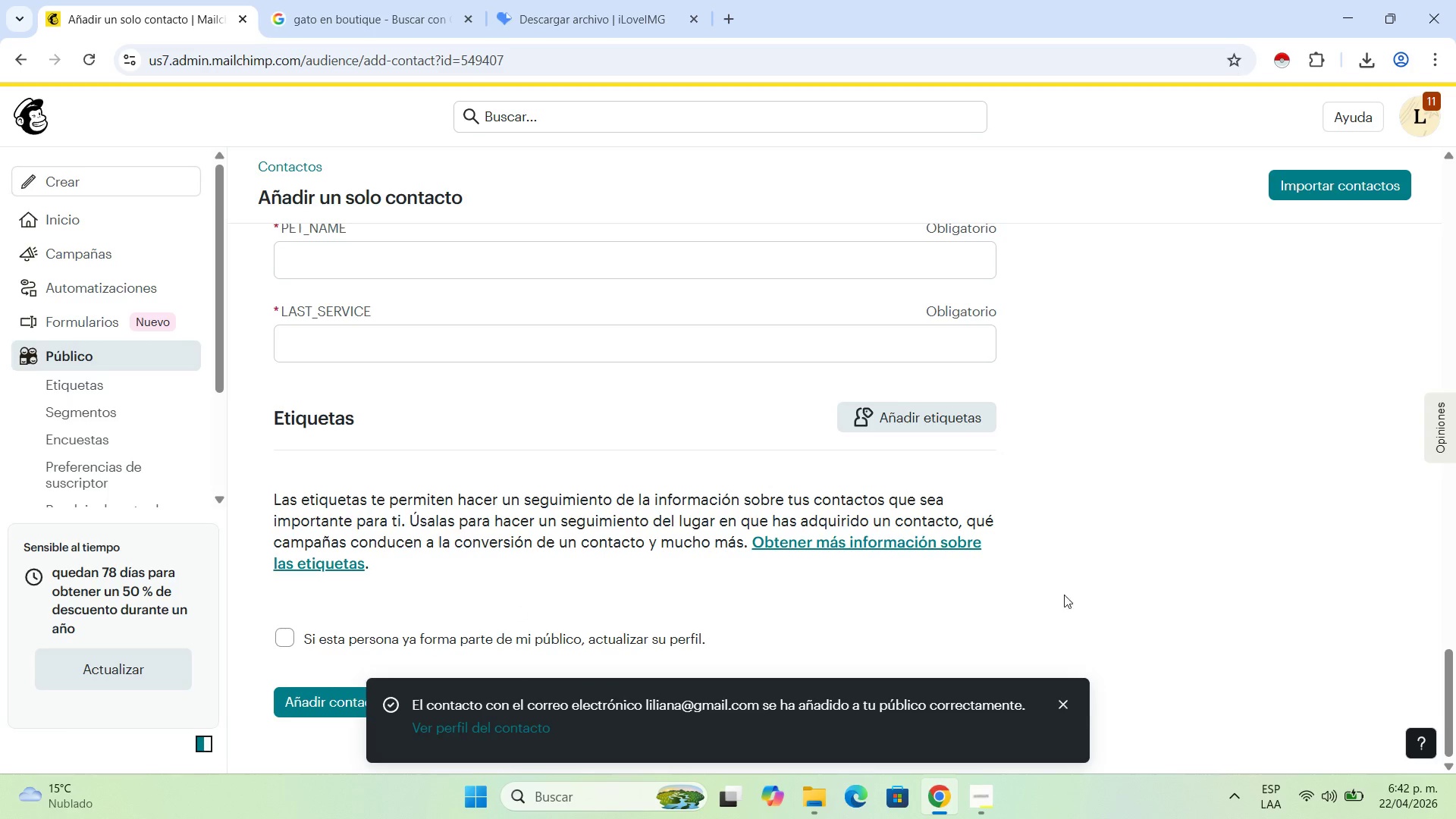 
left_click([92, 359])
 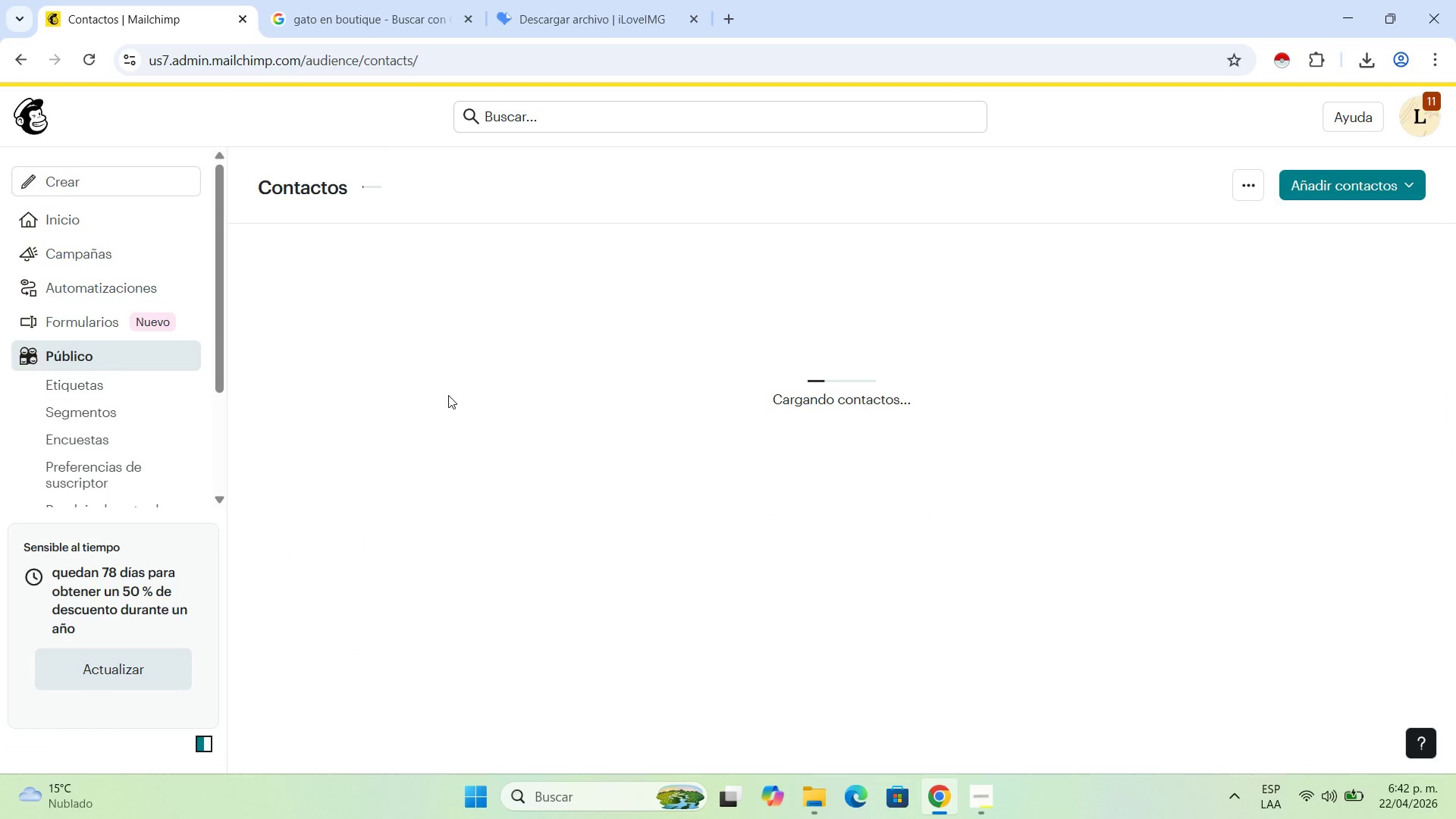 
wait(8.44)
 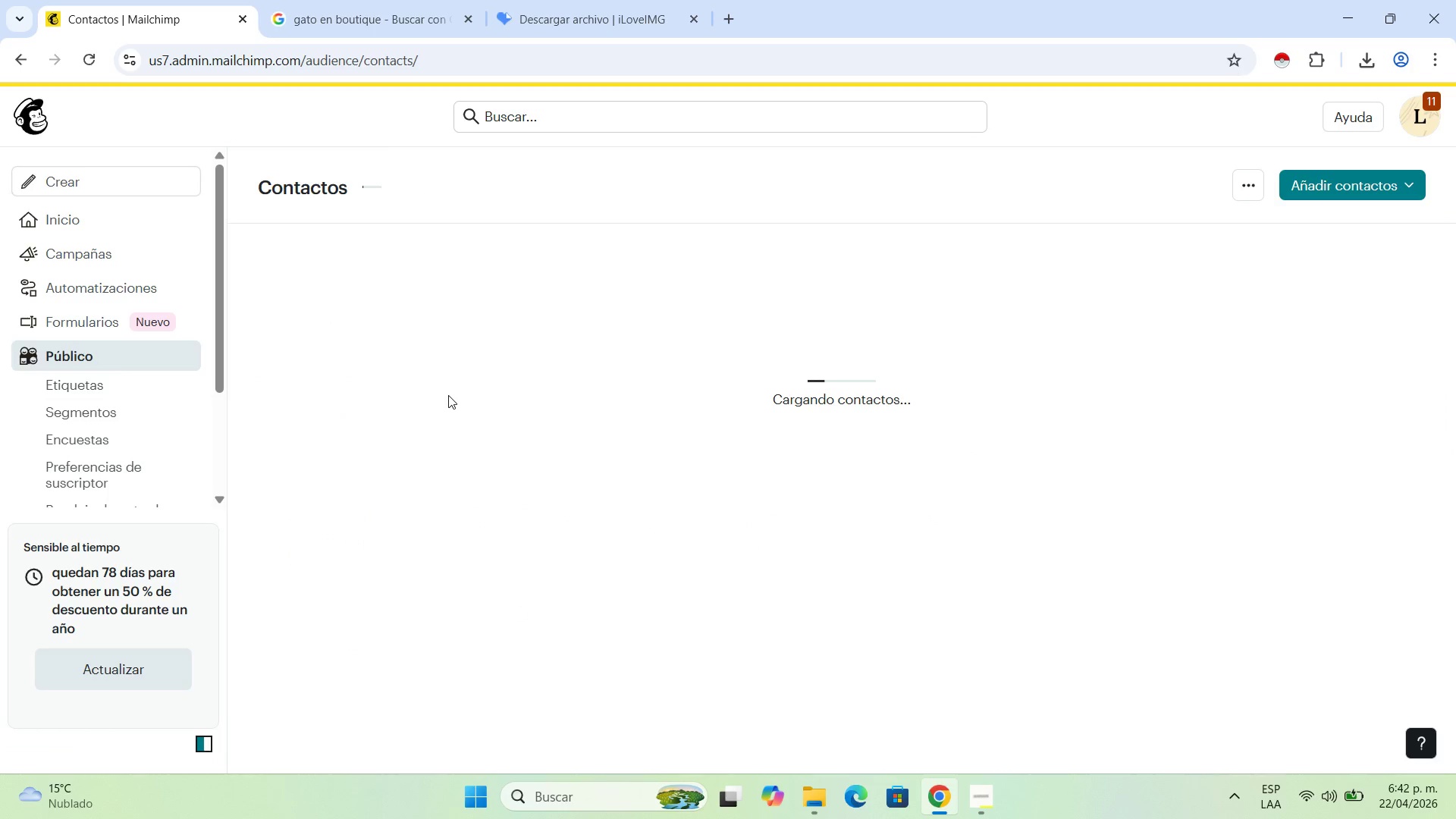 
left_click_drag(start_coordinate=[434, 491], to_coordinate=[621, 532])
 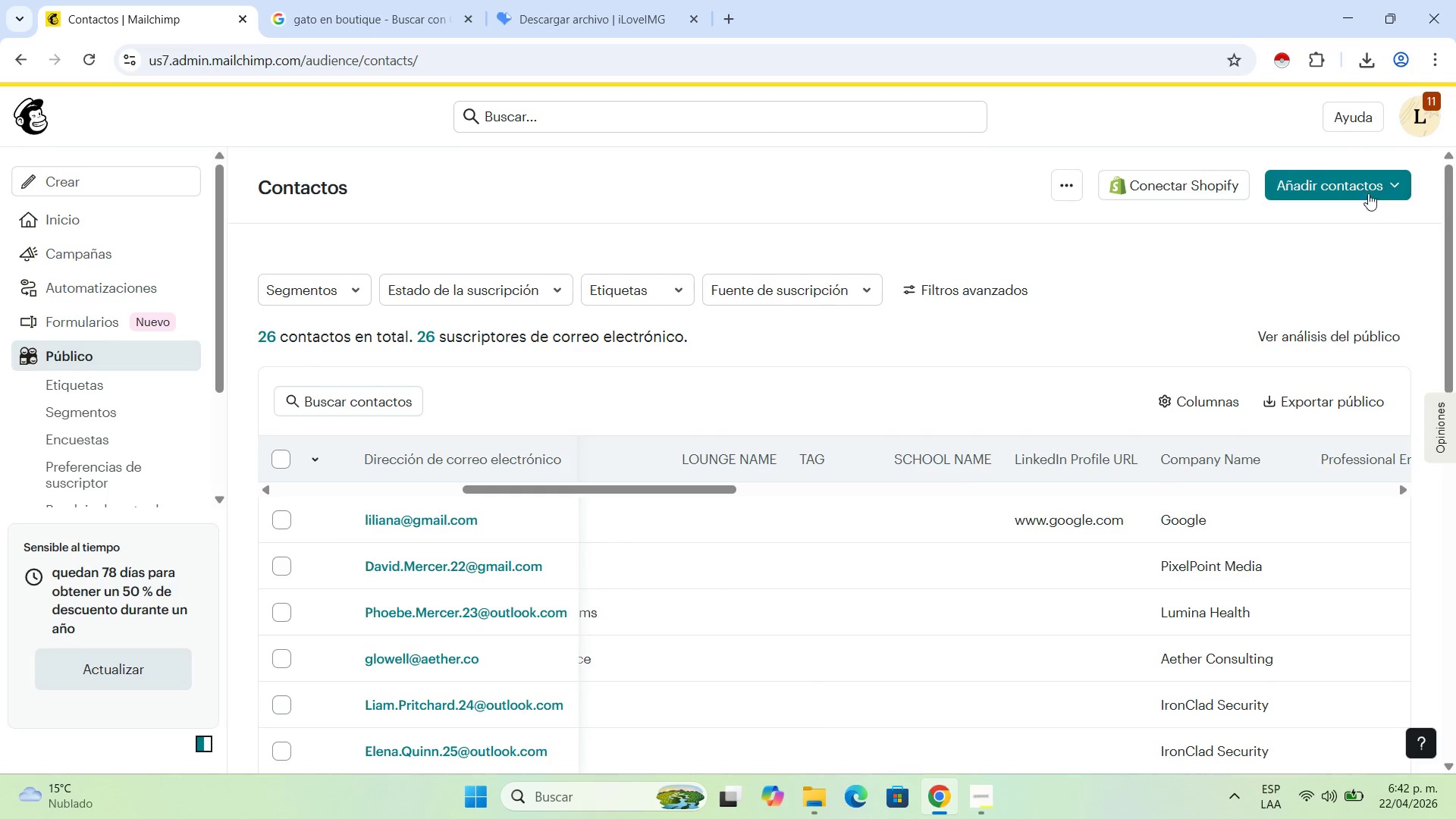 
left_click([1366, 186])
 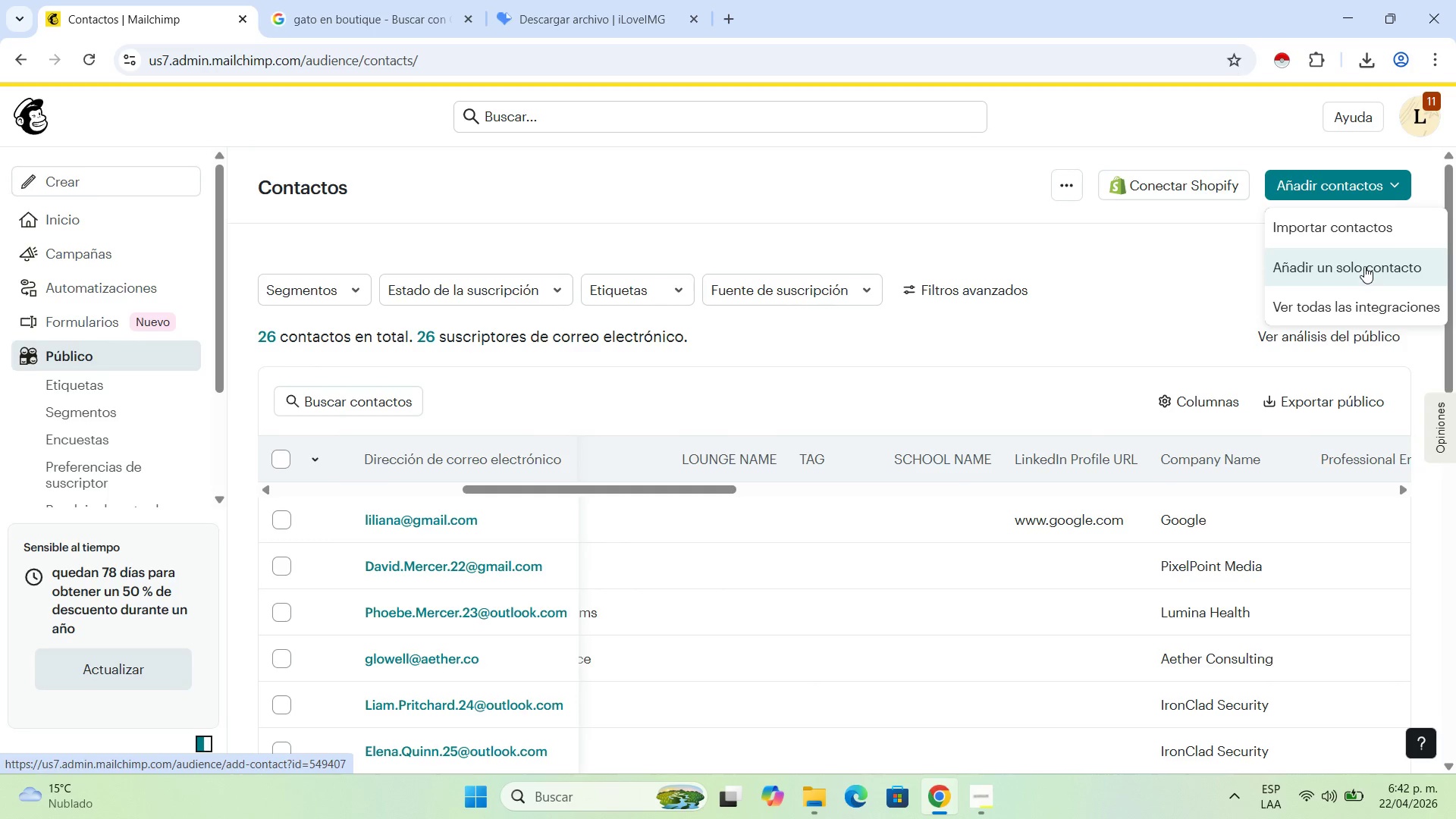 
left_click([1364, 266])
 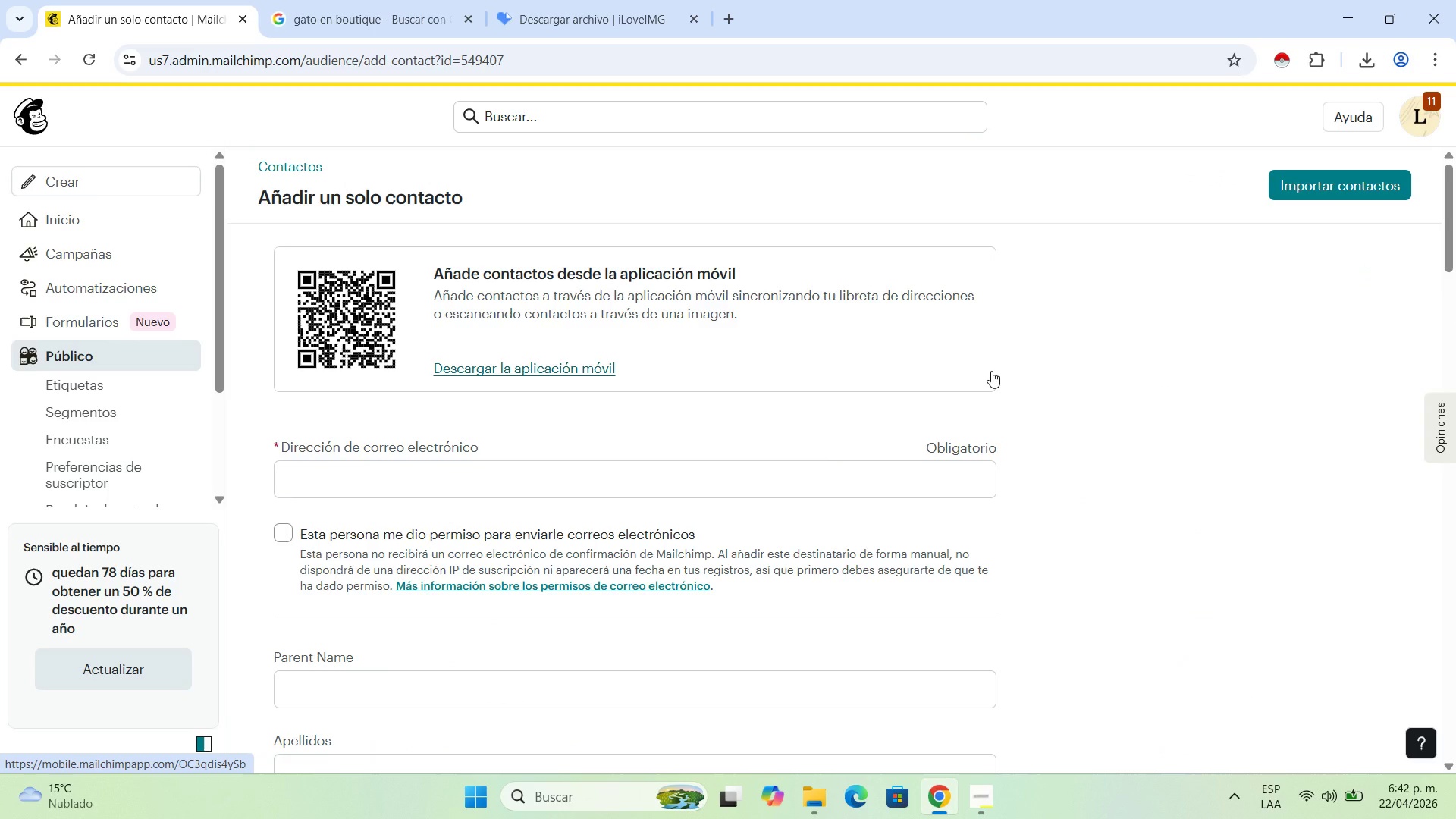 
wait(7.42)
 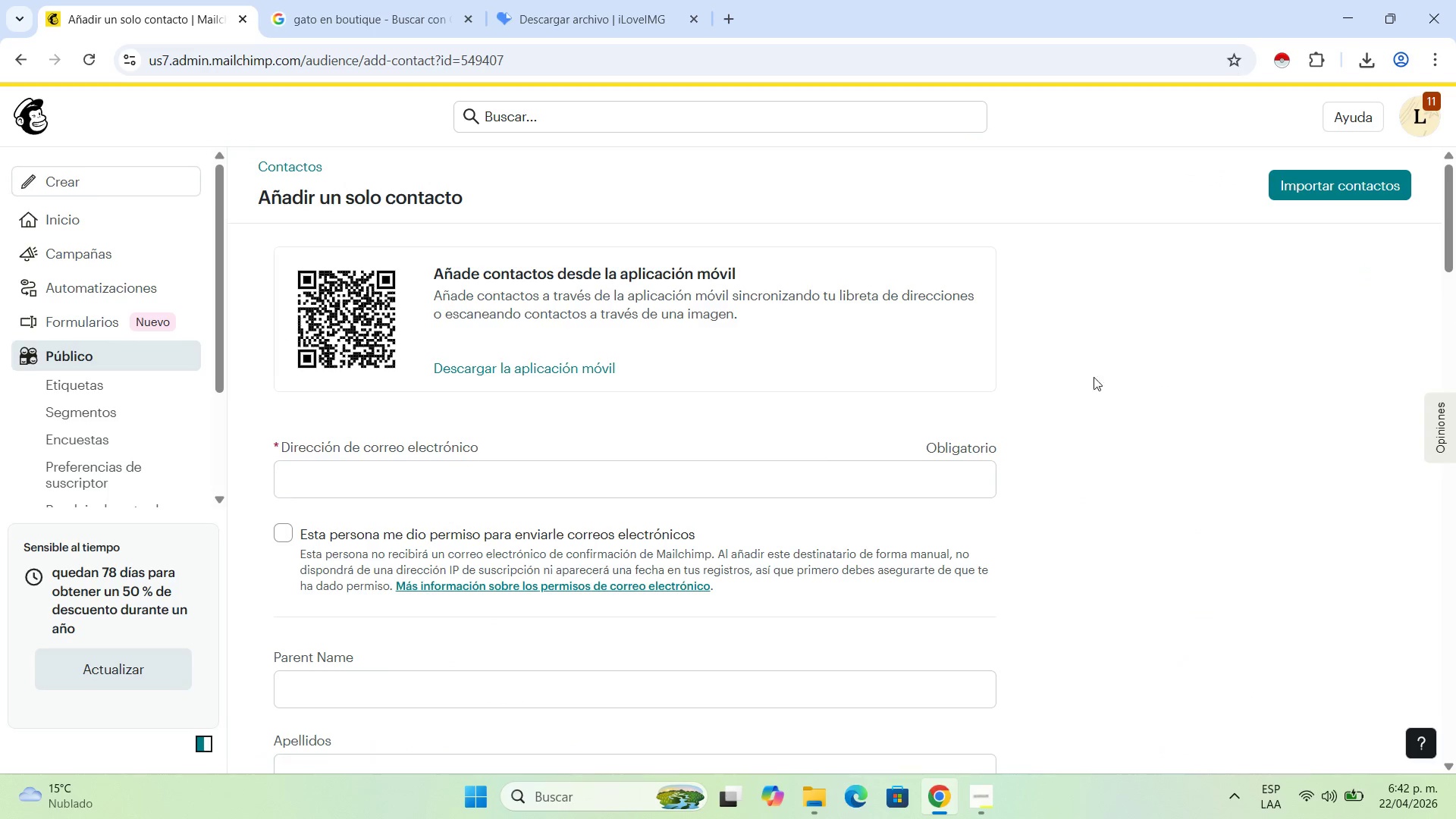 
left_click([365, 482])
 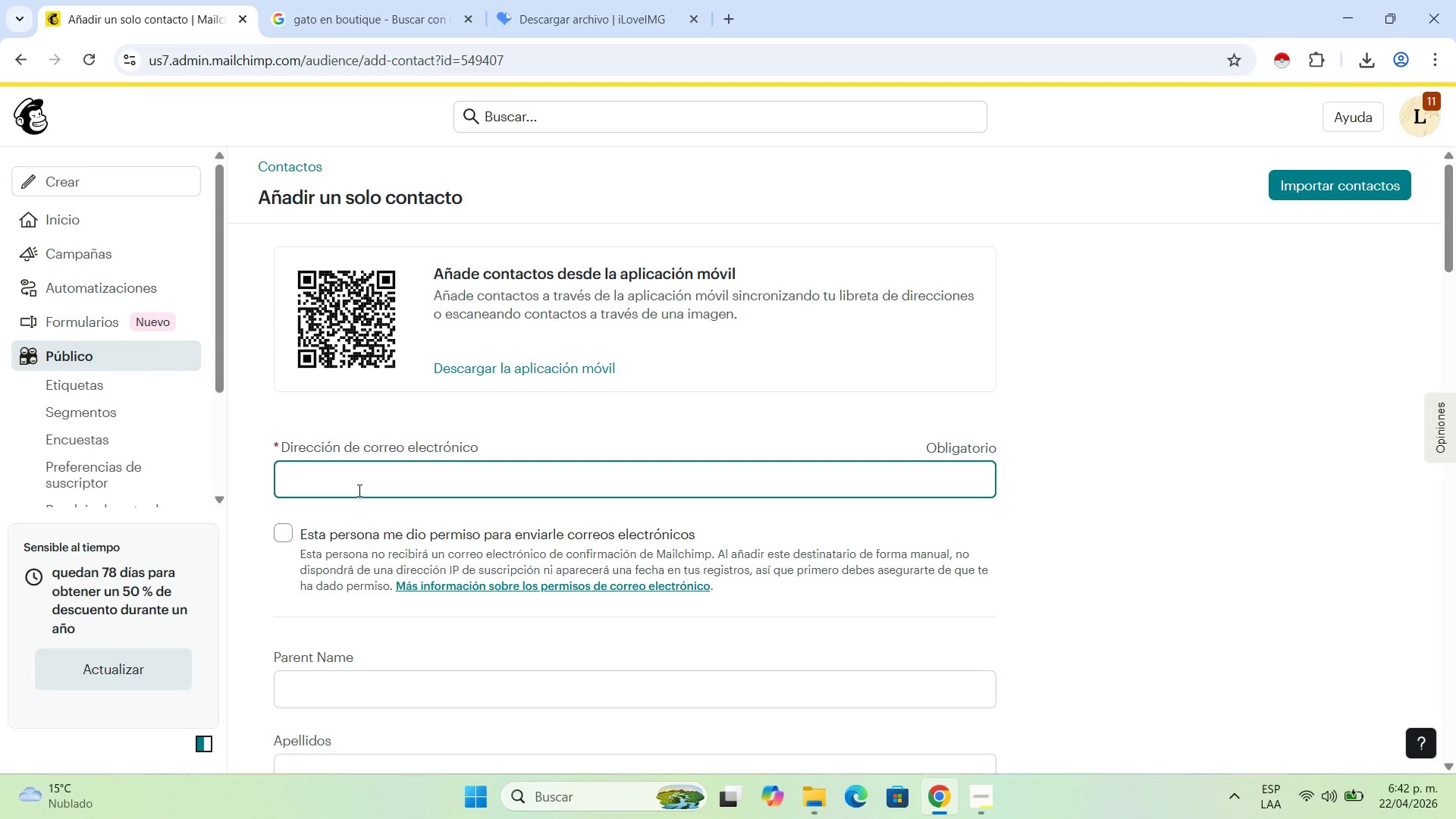 
type(pedro)
 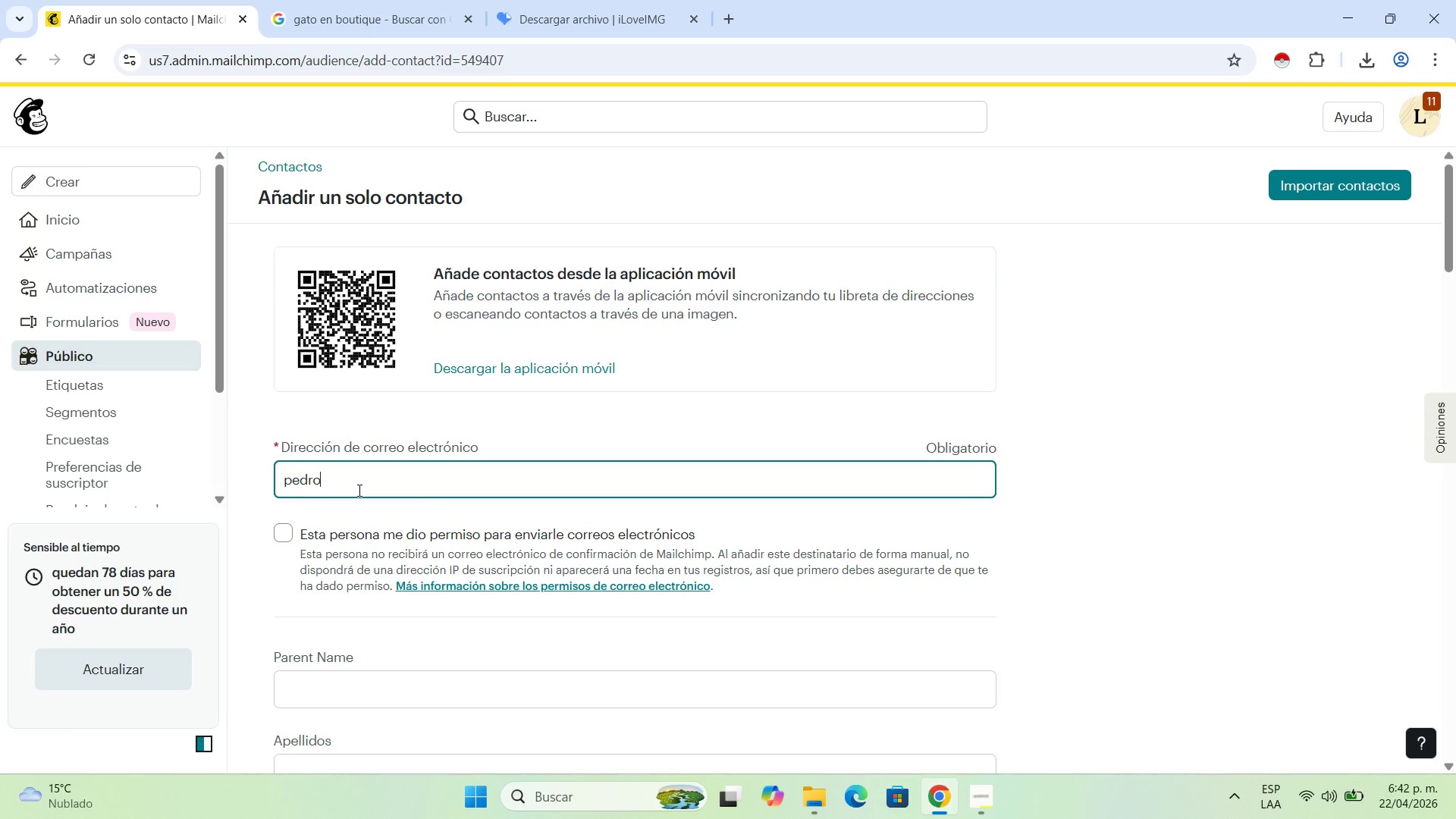 
key(Control+ControlLeft)
 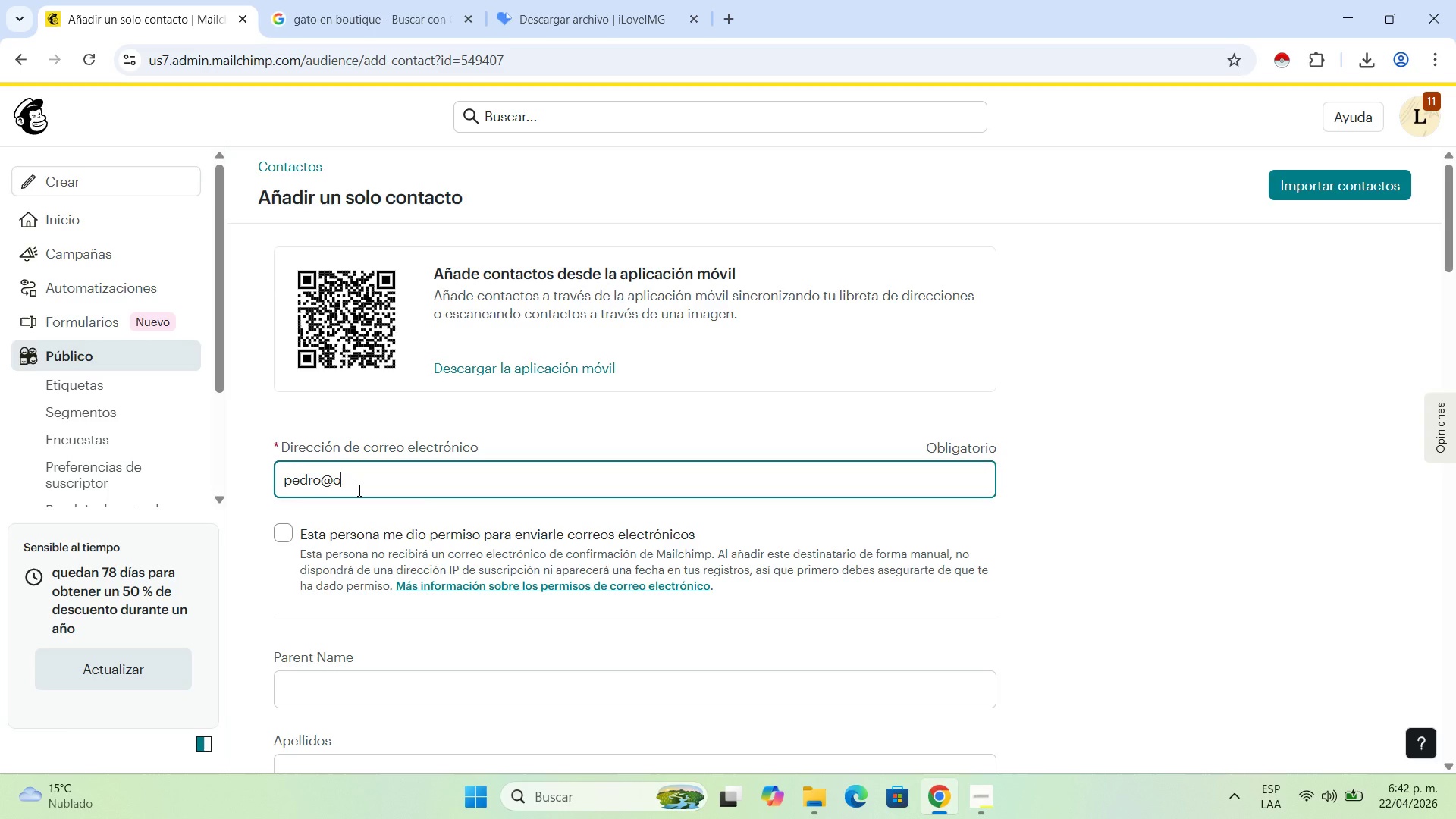 
key(Alt+Control+AltRight)
 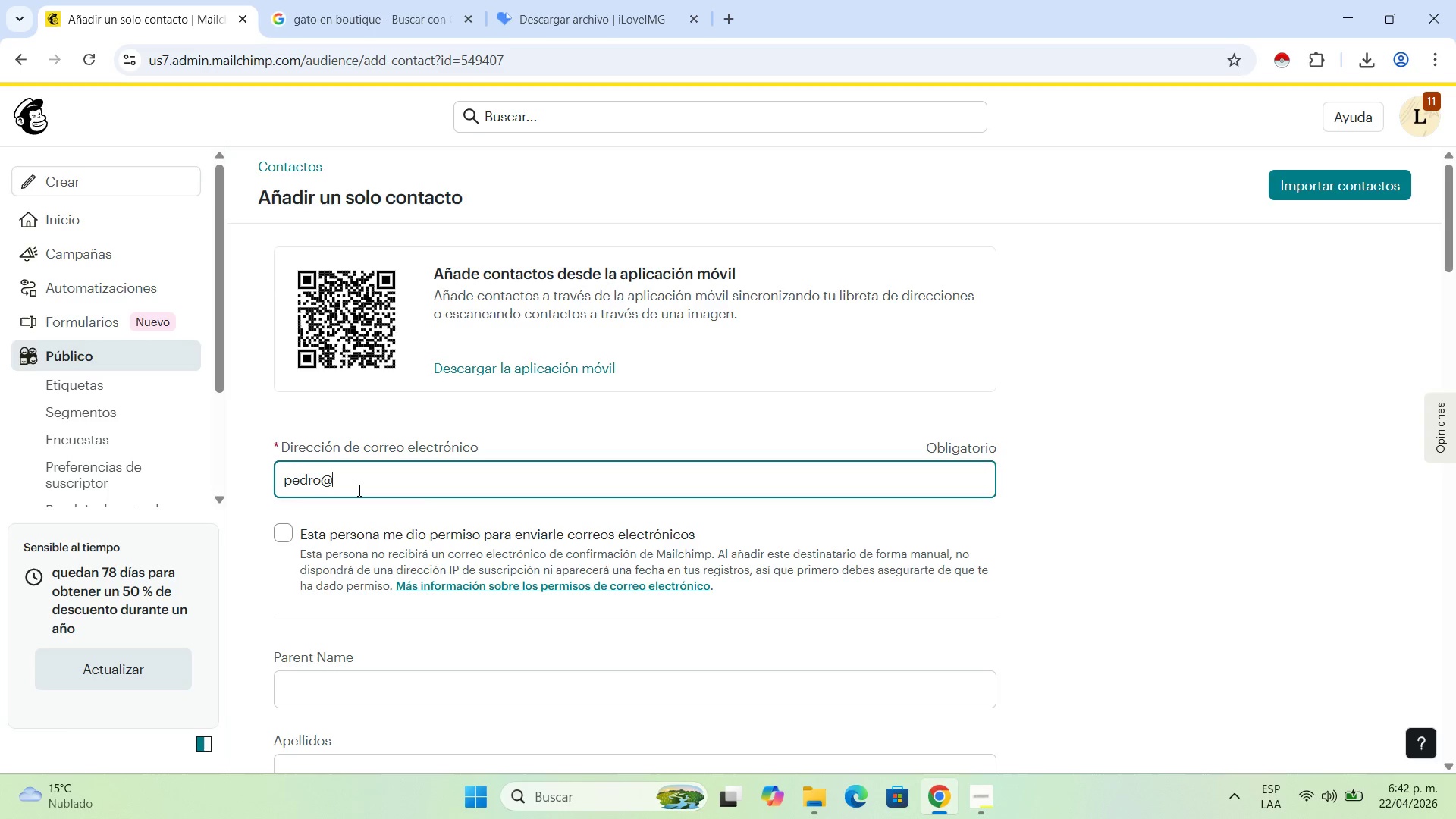 
key(Alt+Control+Q)
 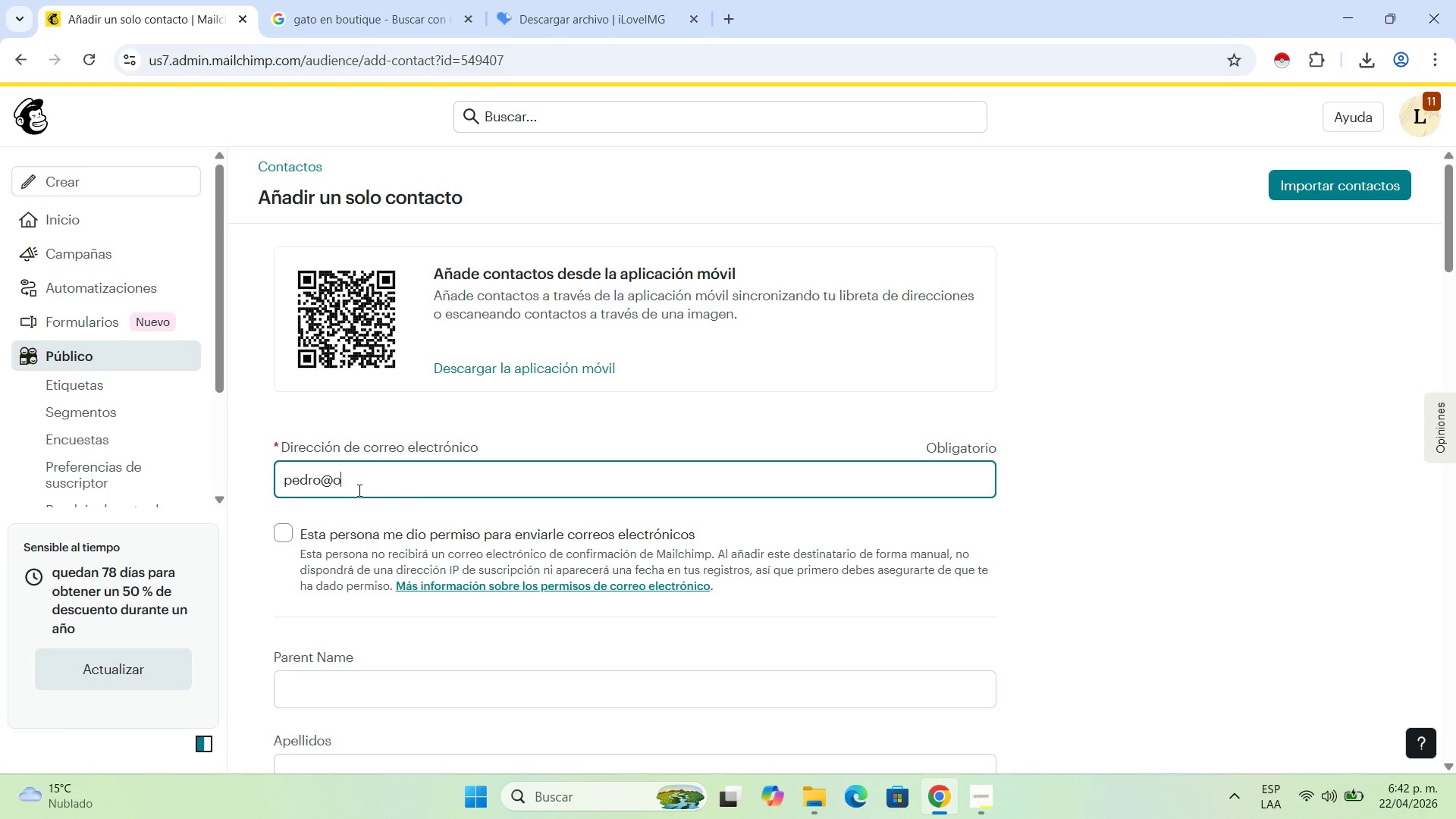 
type(outlook.co,)
key(Backspace)
type(m)
 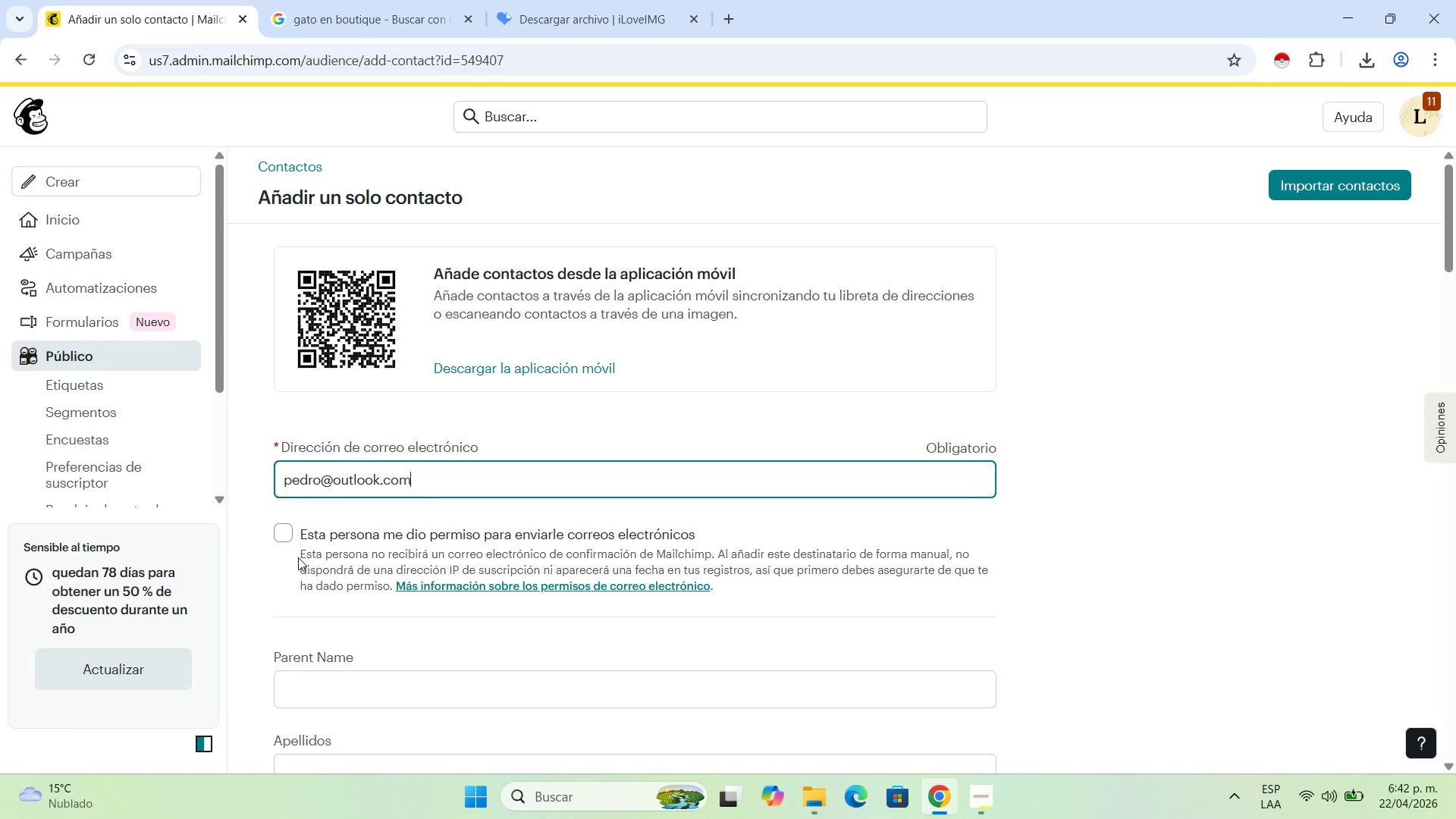 
left_click([297, 536])
 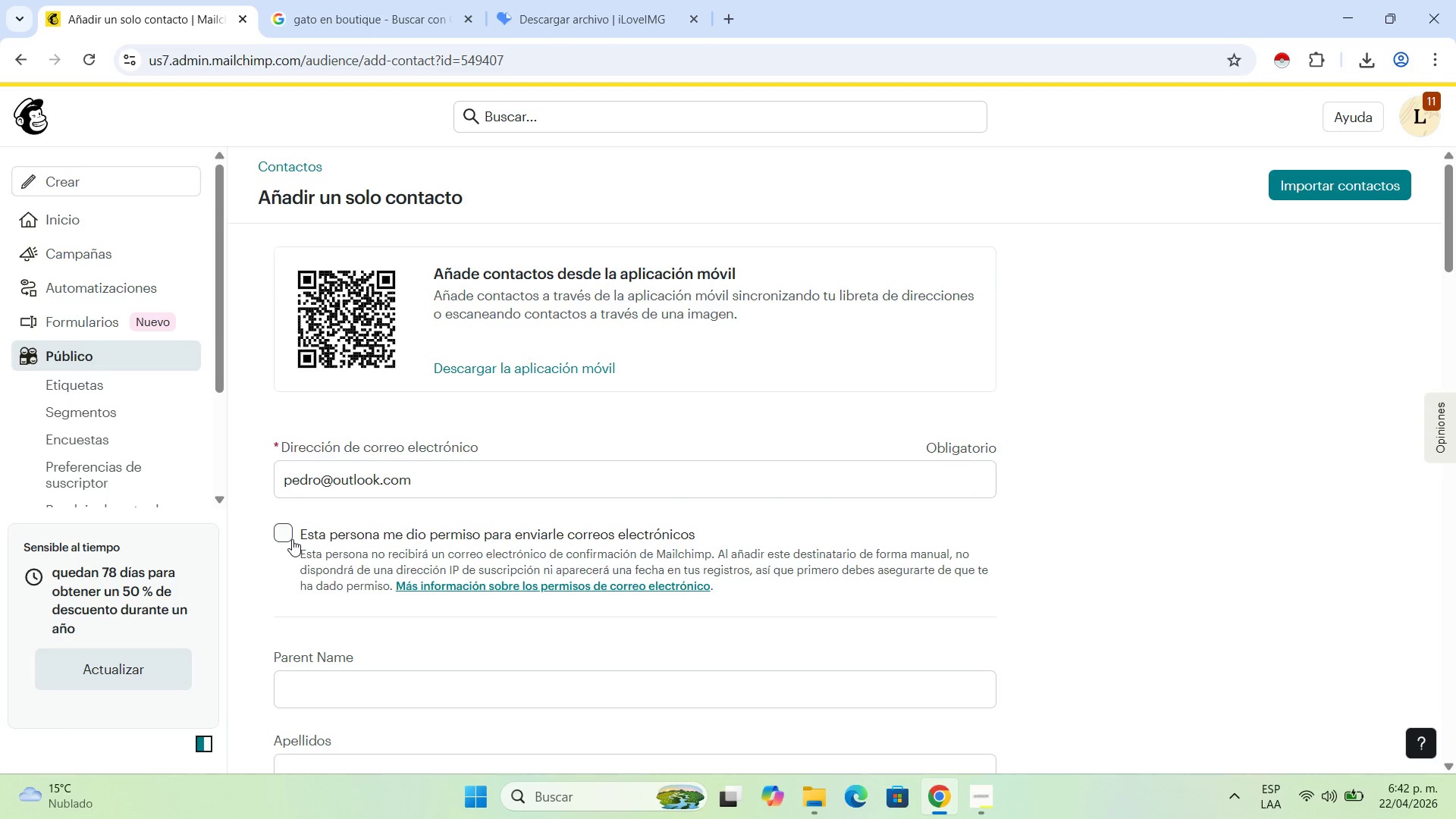 
left_click([292, 539])
 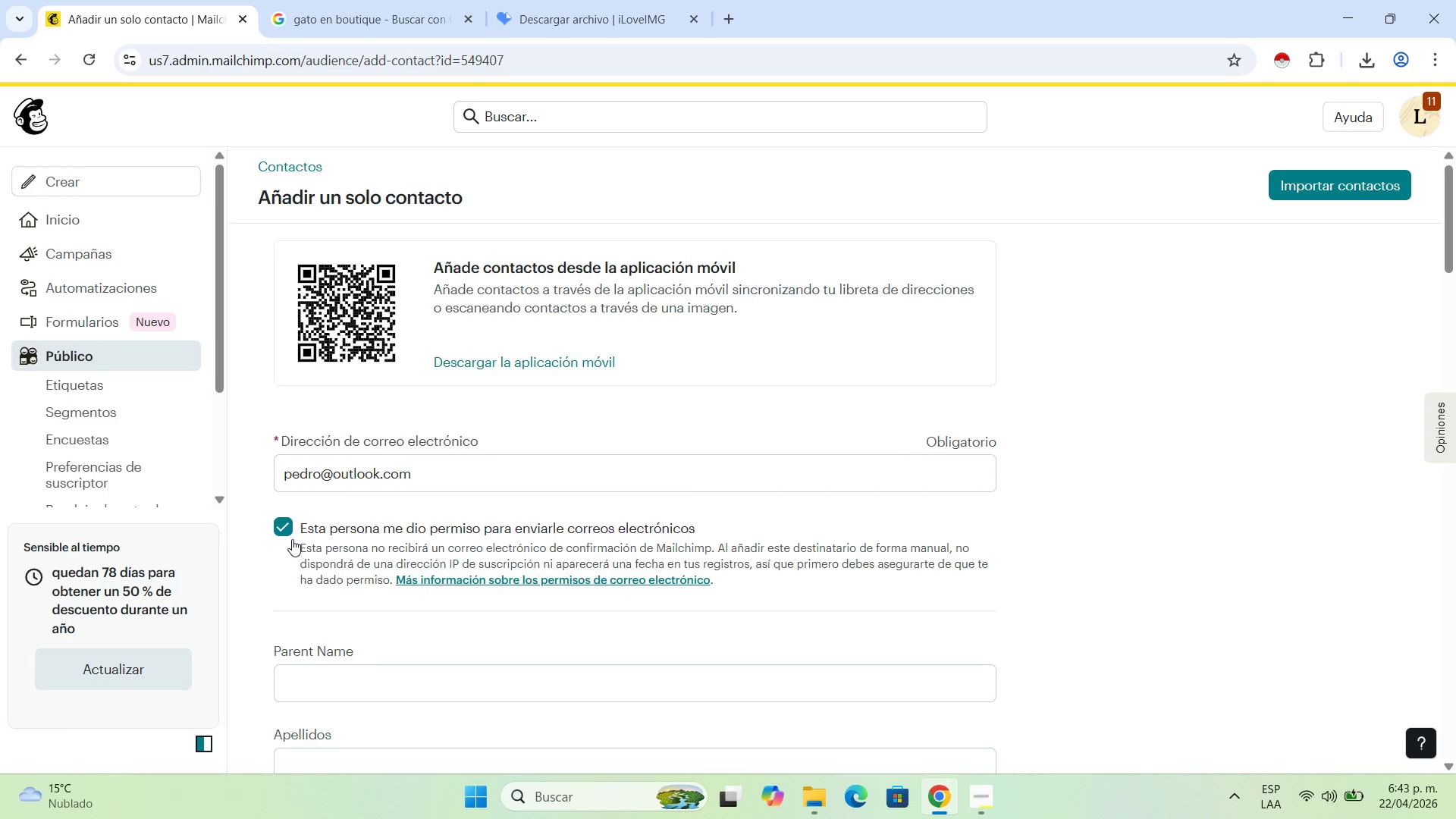 
scroll: coordinate [292, 539], scroll_direction: down, amount: 4.0
 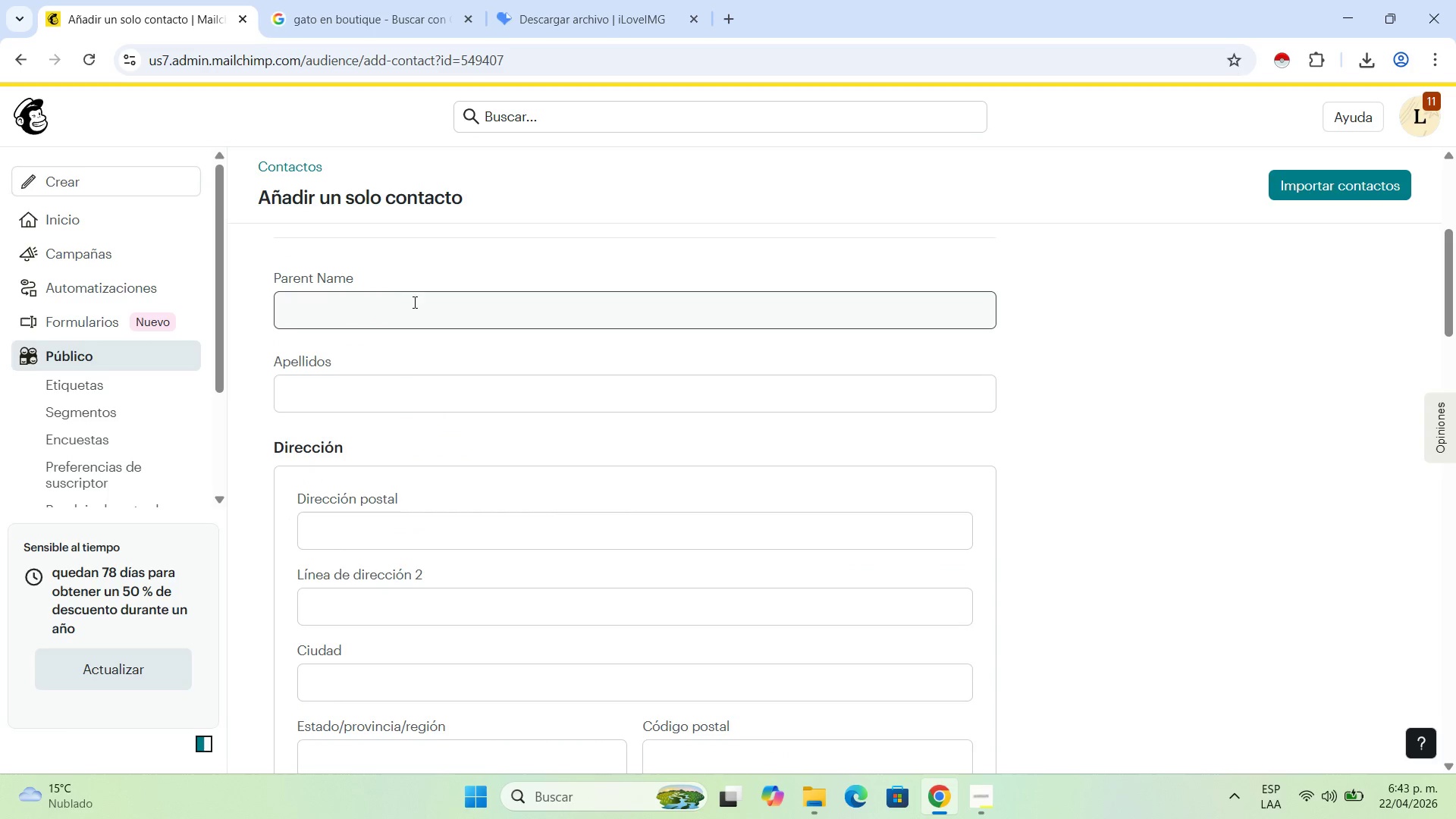 
left_click([413, 302])
 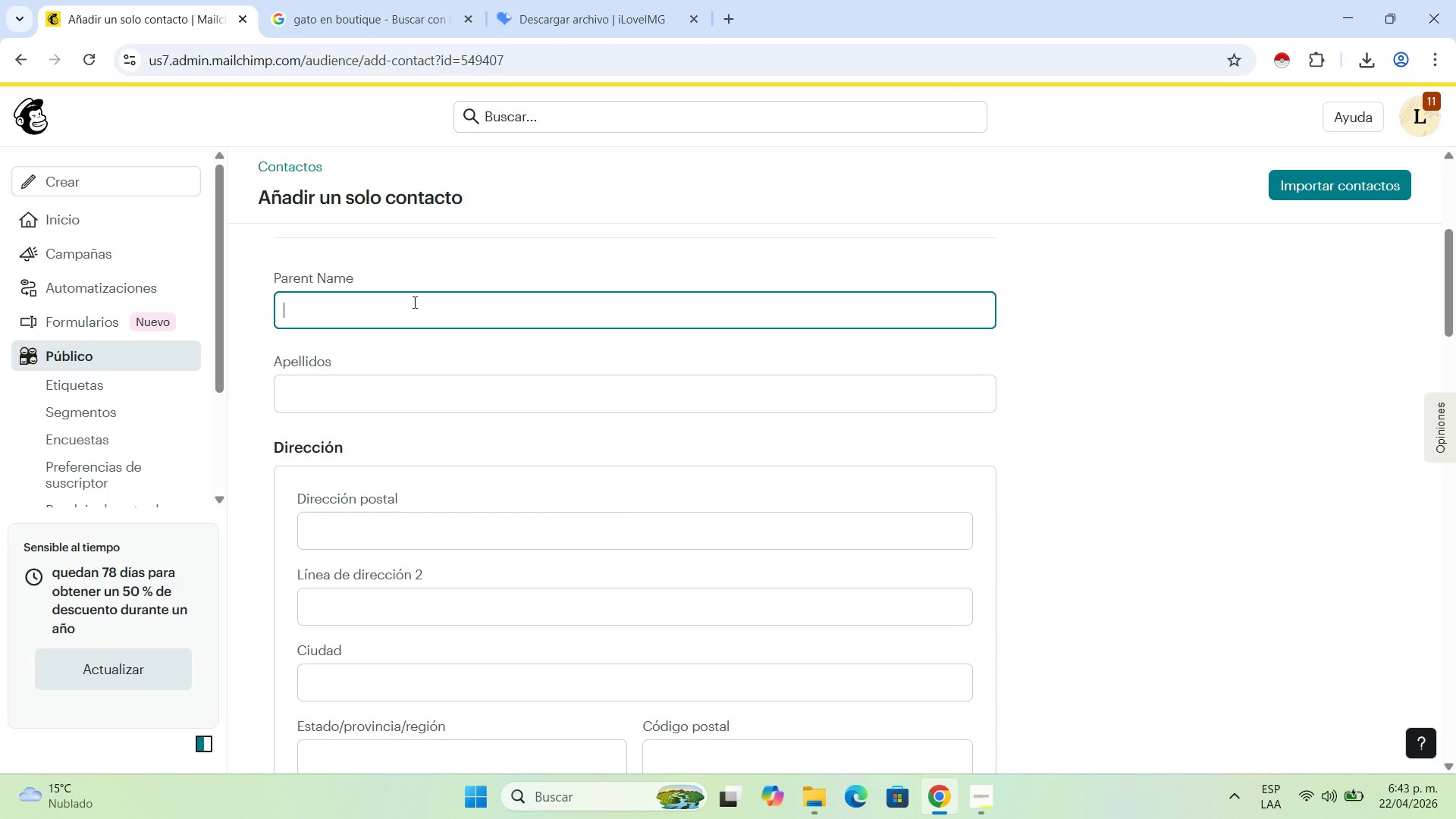 
type(Pedro)
 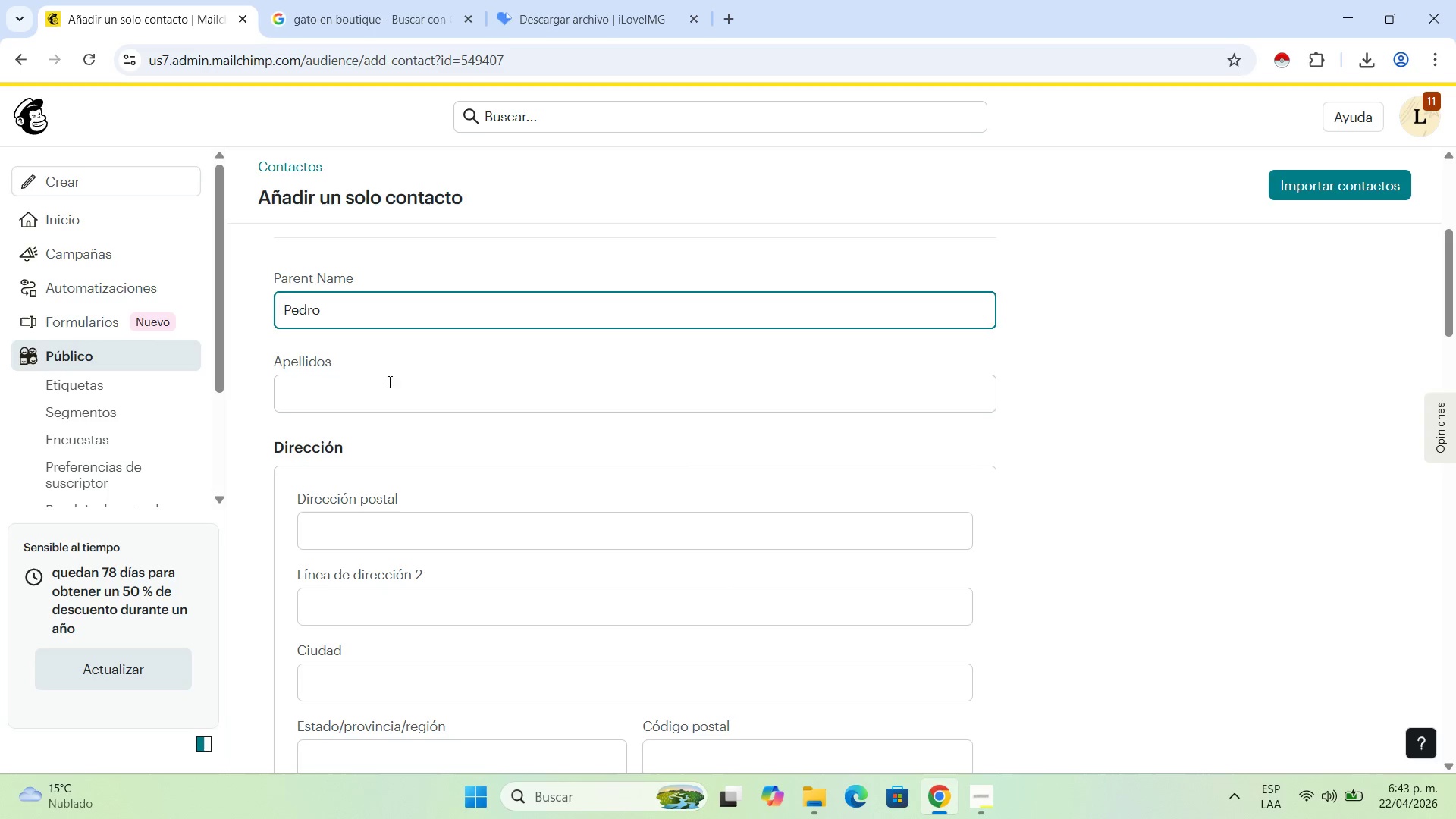 
left_click([387, 384])
 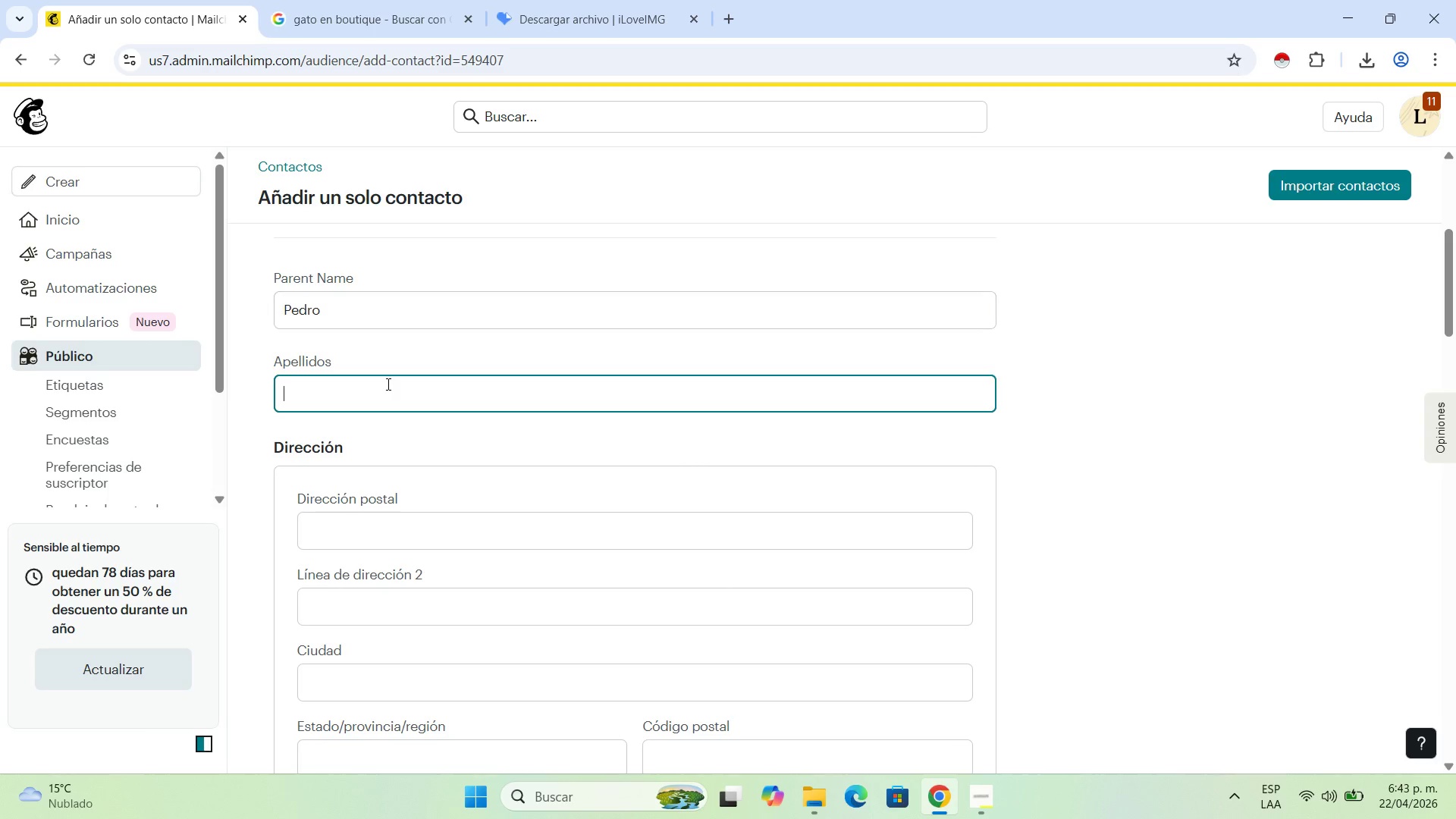 
type(Perez)
 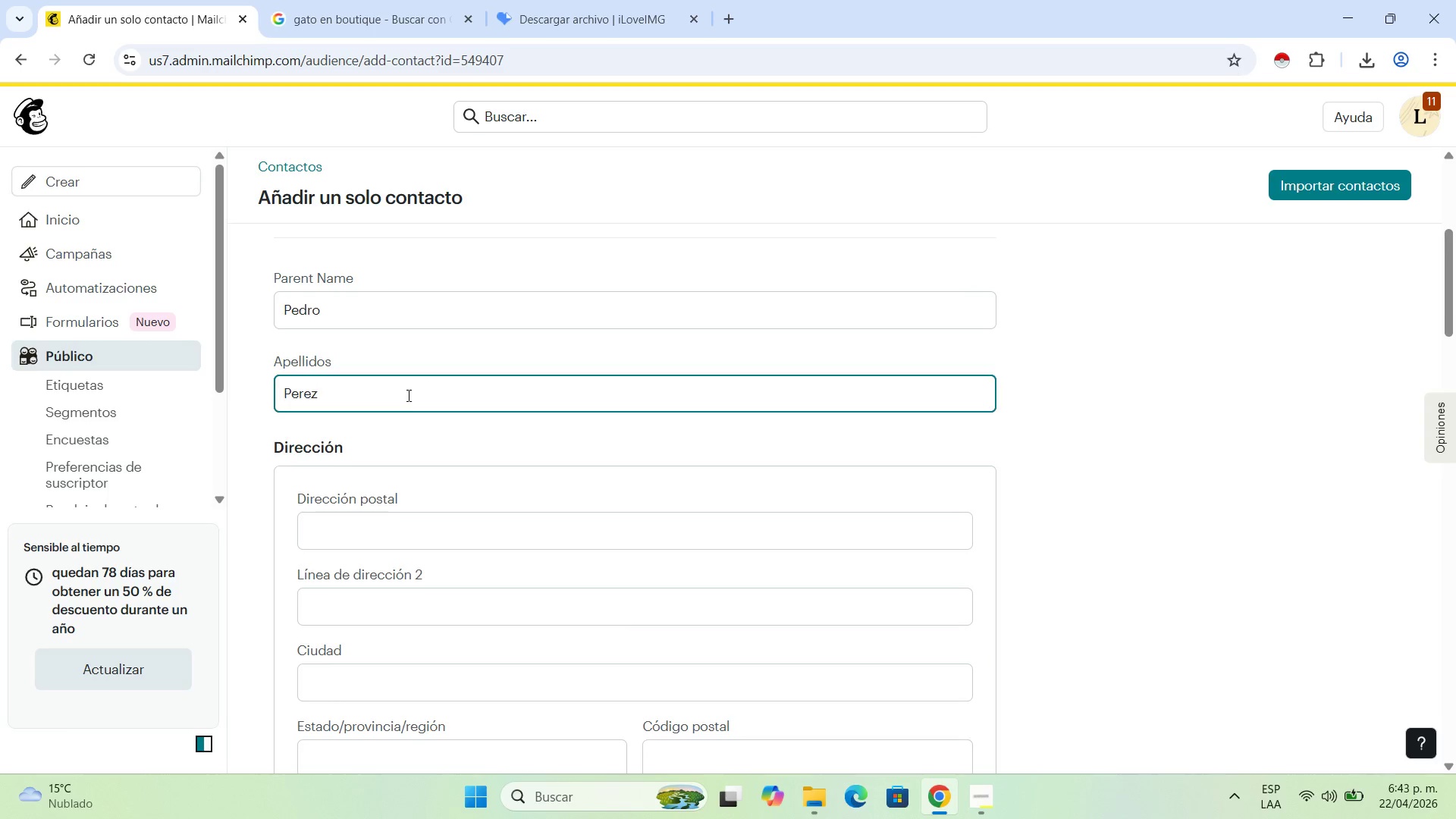 
scroll: coordinate [380, 491], scroll_direction: down, amount: 9.0
 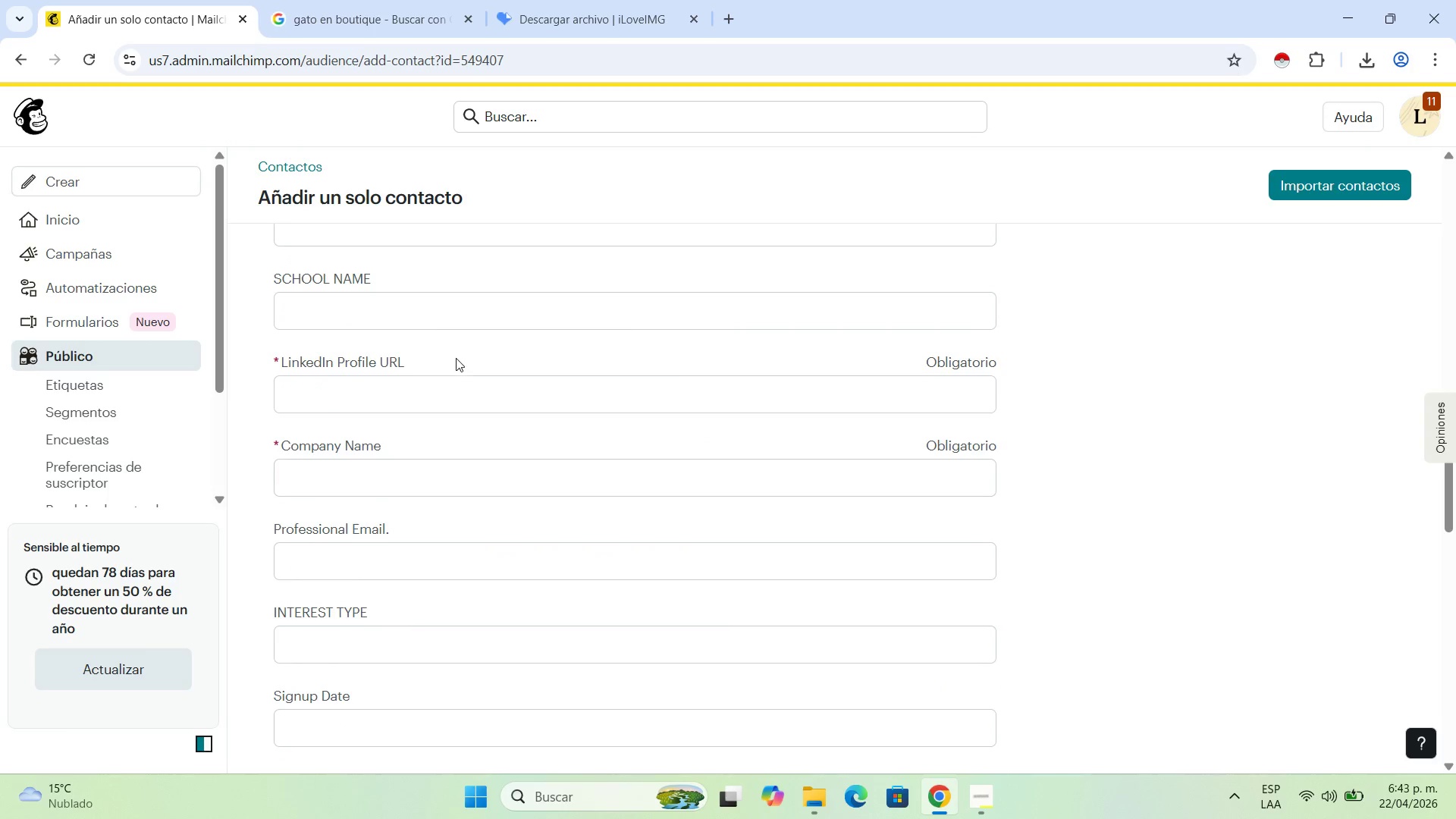 
left_click([446, 406])
 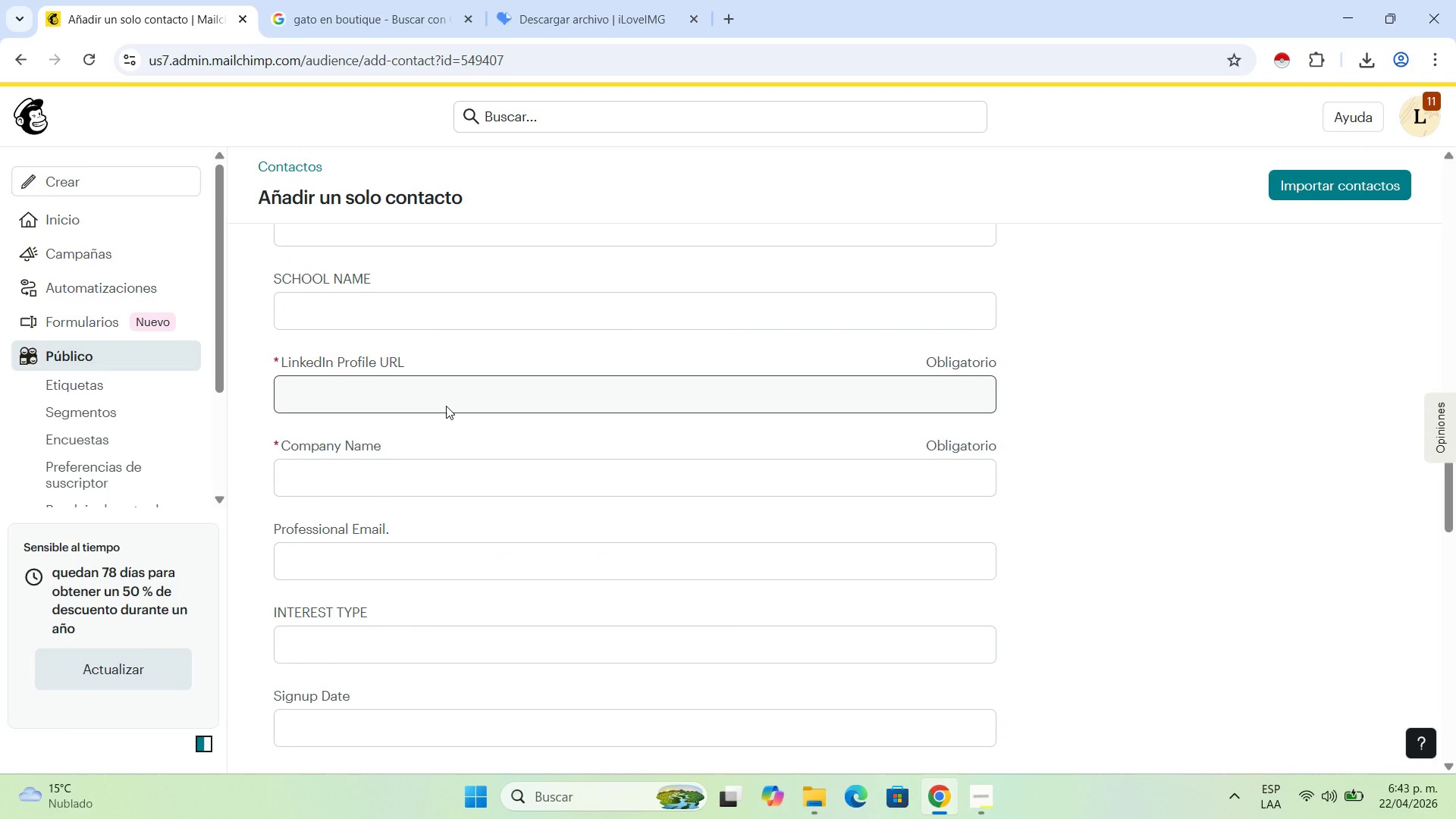 
type(www.googl.)
key(Backspace)
 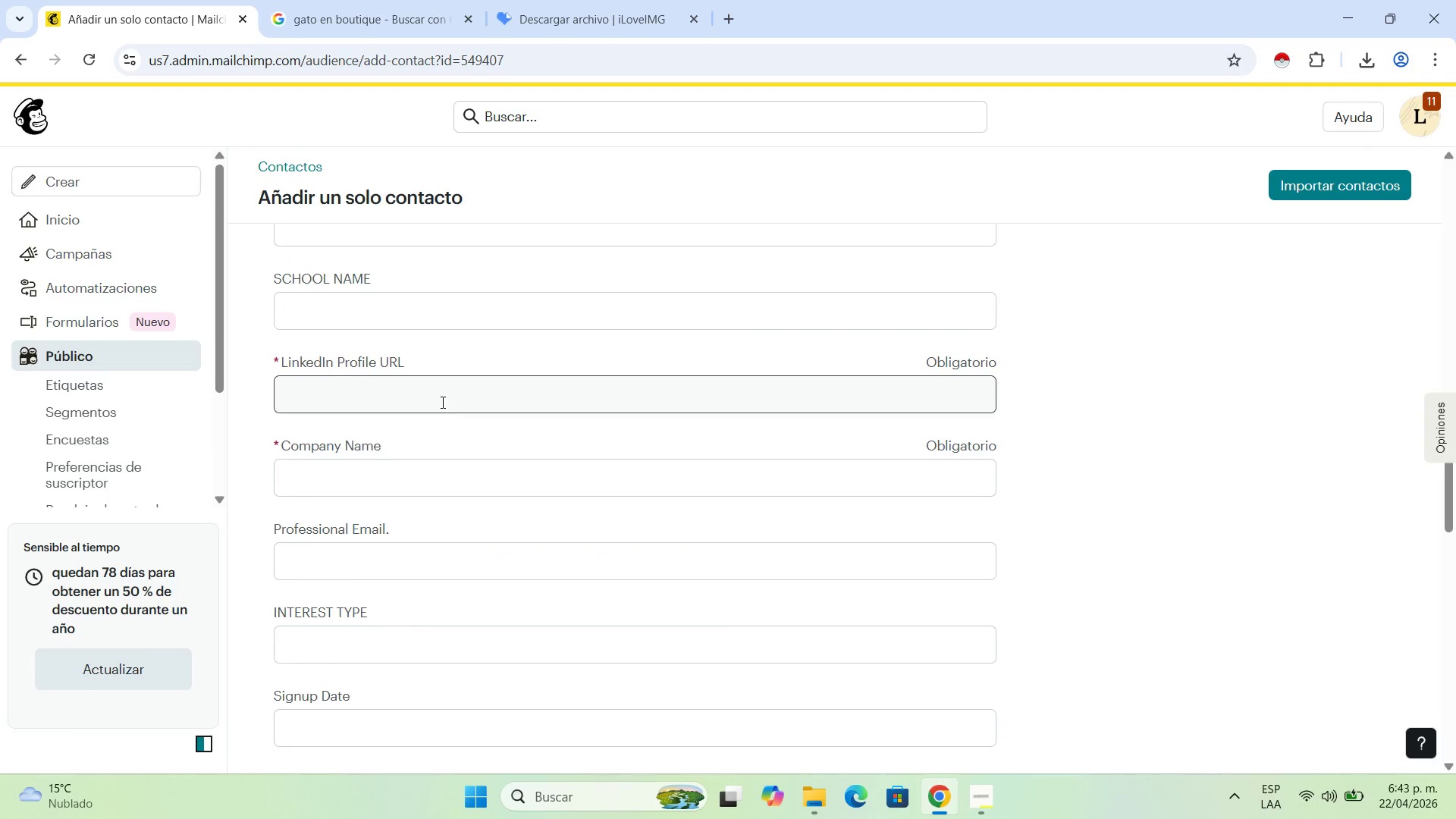 
left_click([436, 396])
 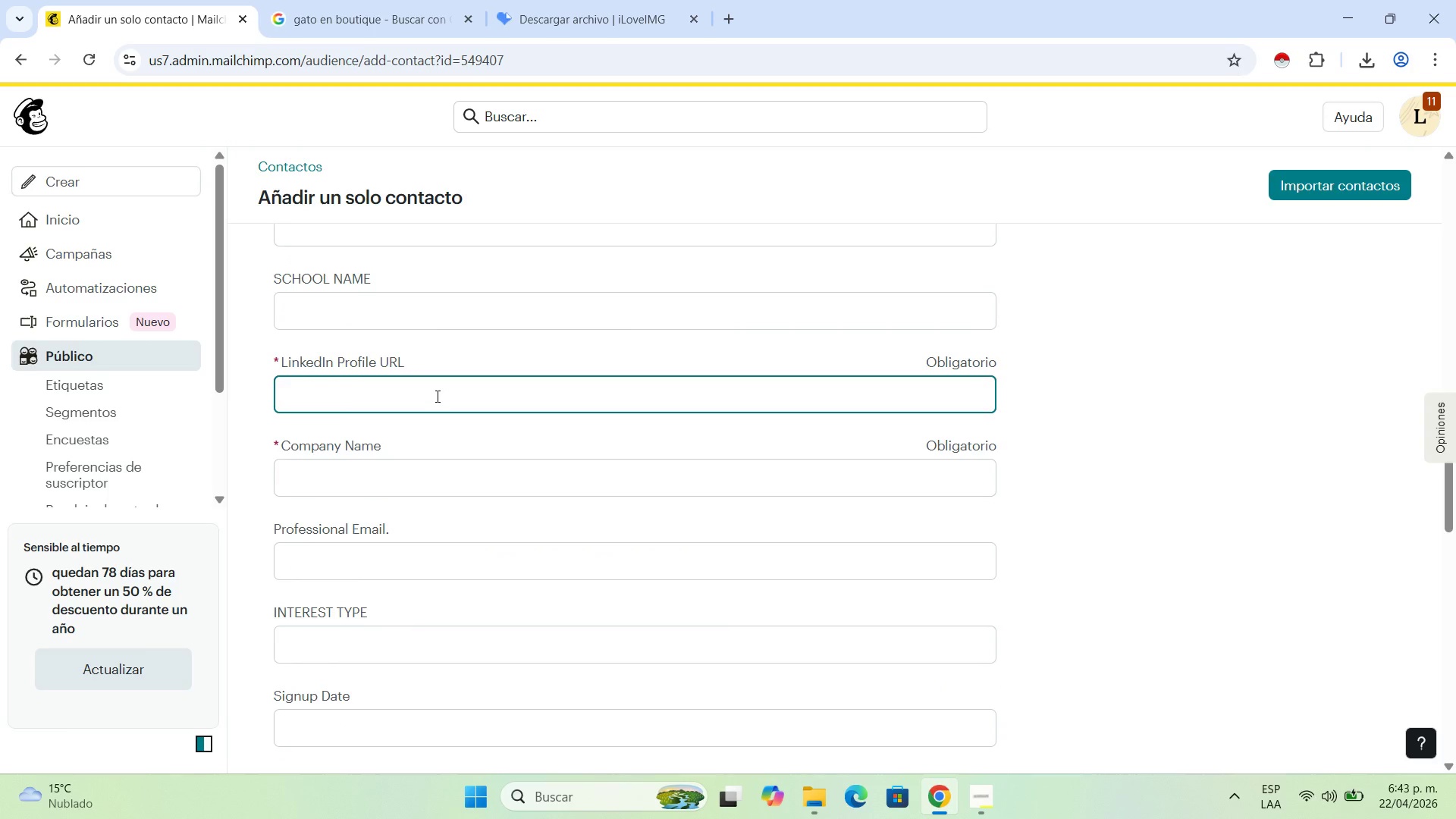 
type(www.google.com)
 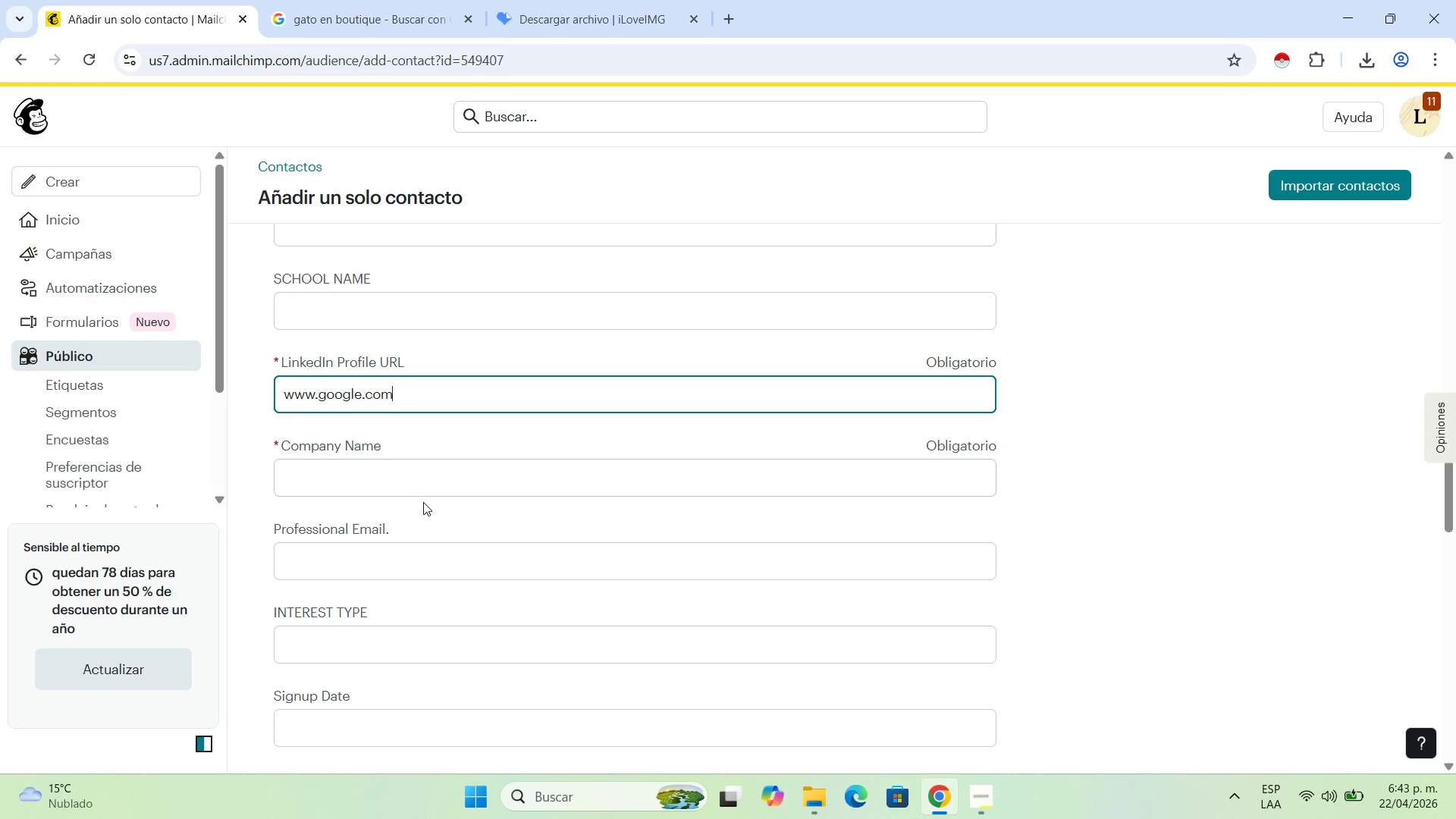 
left_click([436, 485])
 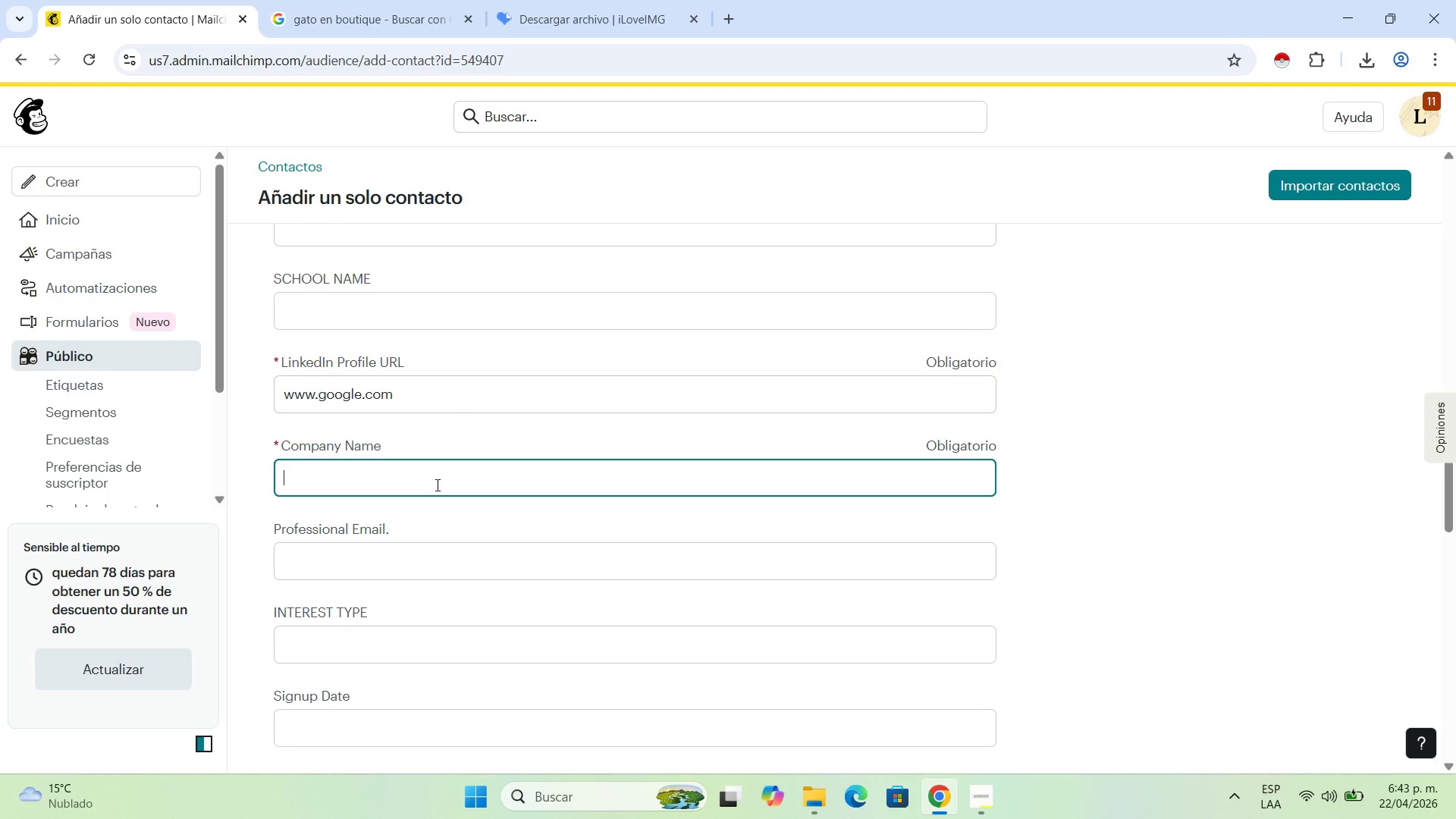 
type(Google)
 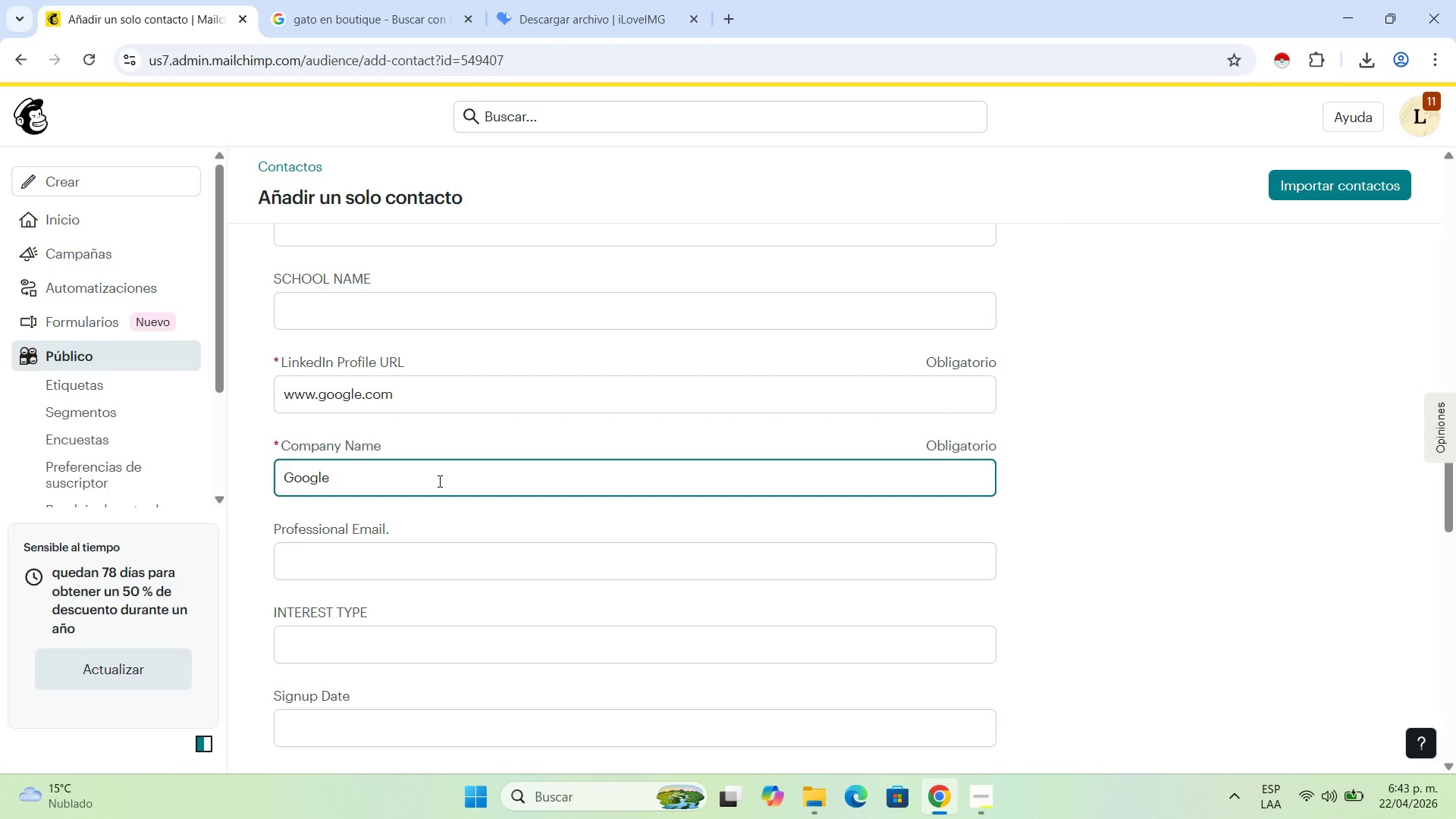 
scroll: coordinate [438, 481], scroll_direction: down, amount: 3.0
 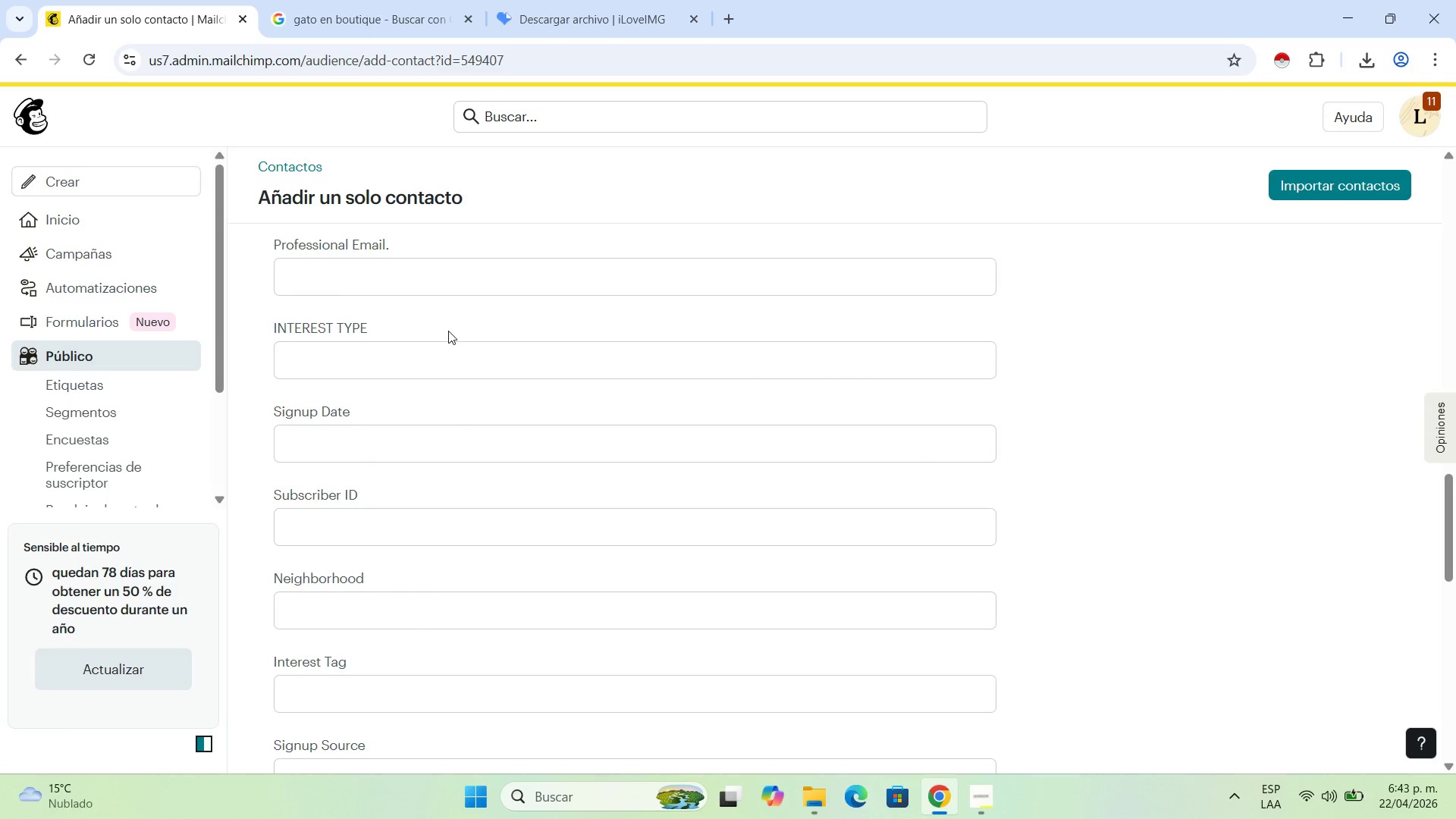 
double_click([439, 356])
 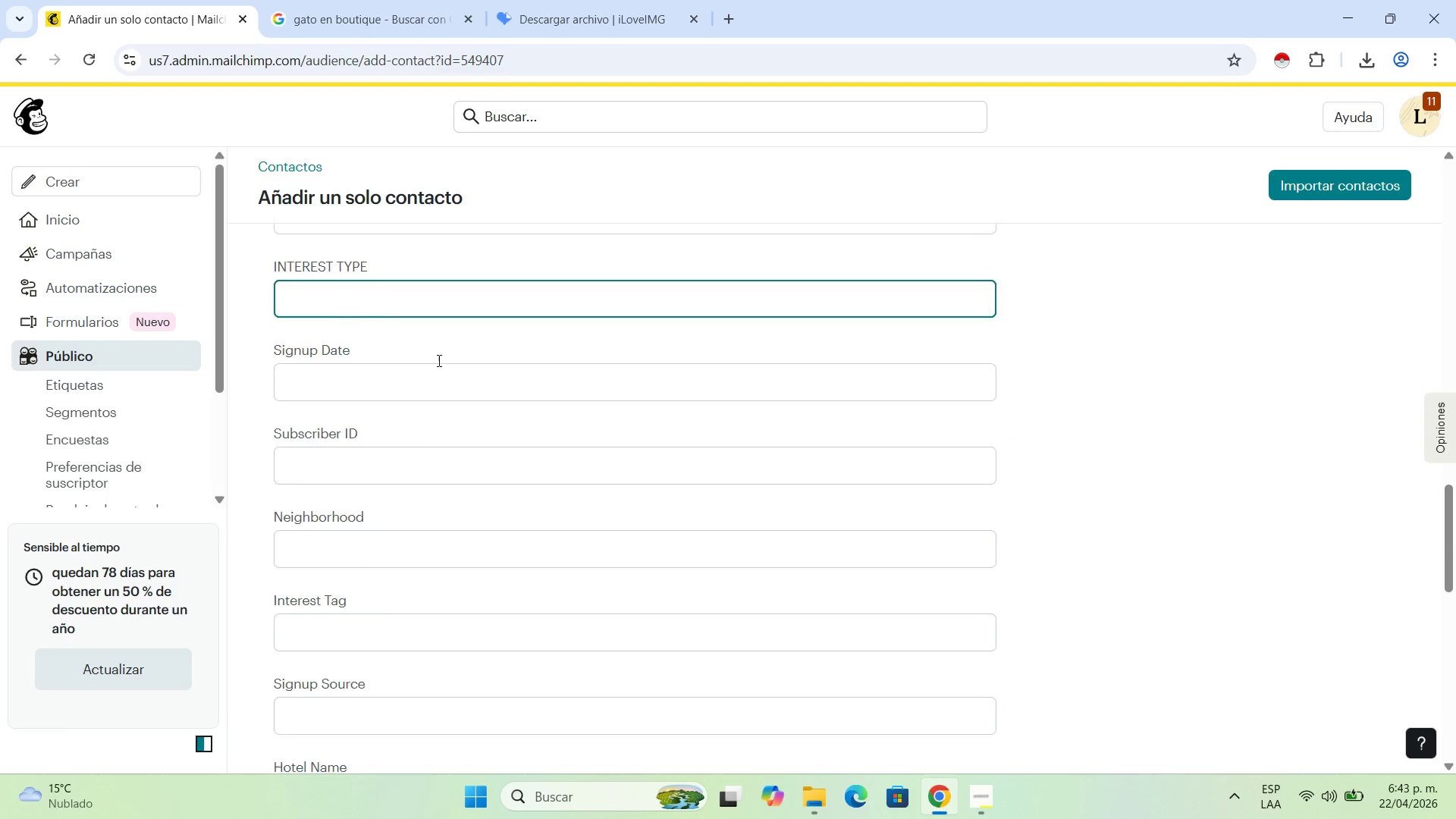 
scroll: coordinate [434, 374], scroll_direction: down, amount: 9.0
 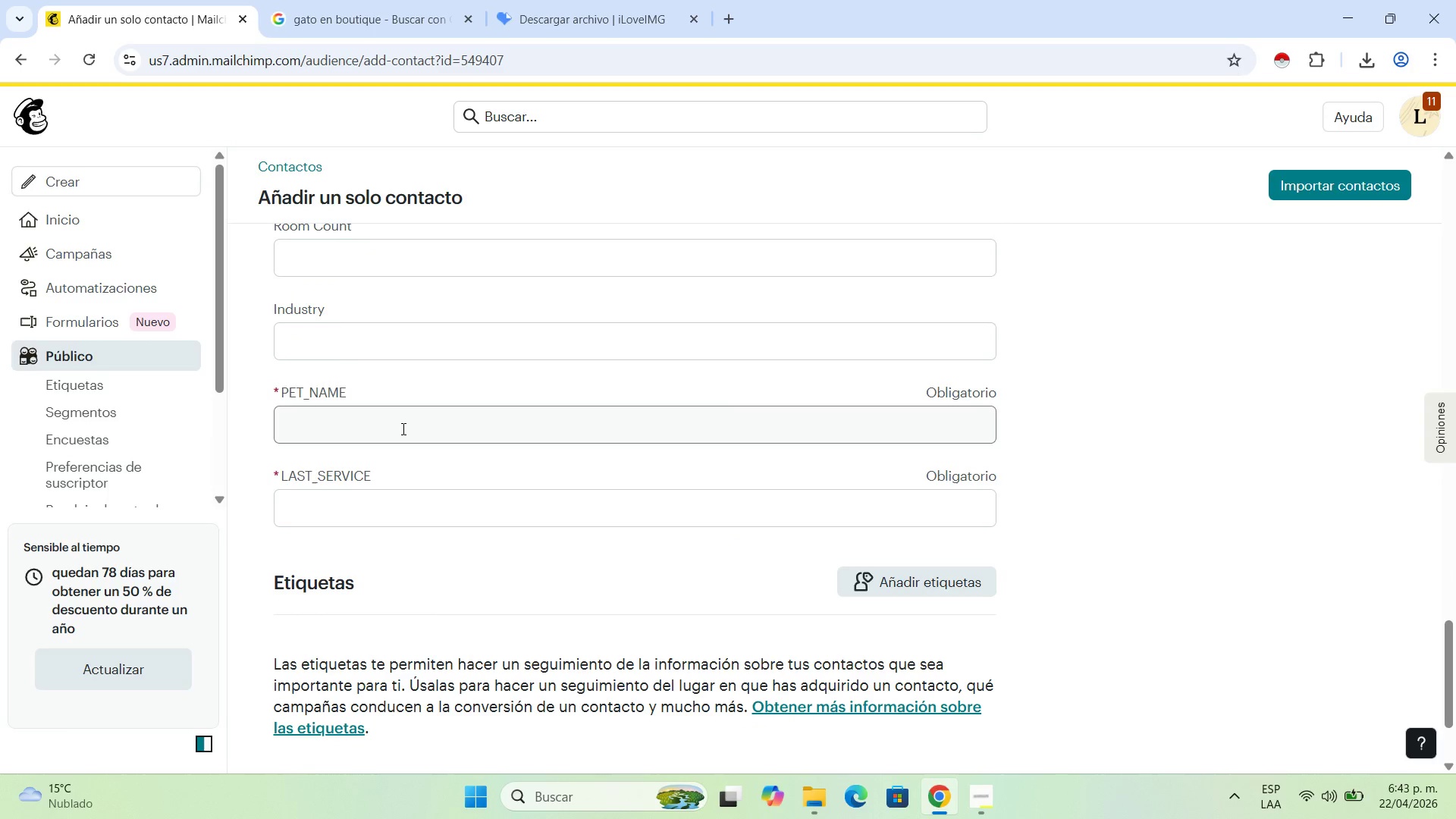 
left_click([402, 428])
 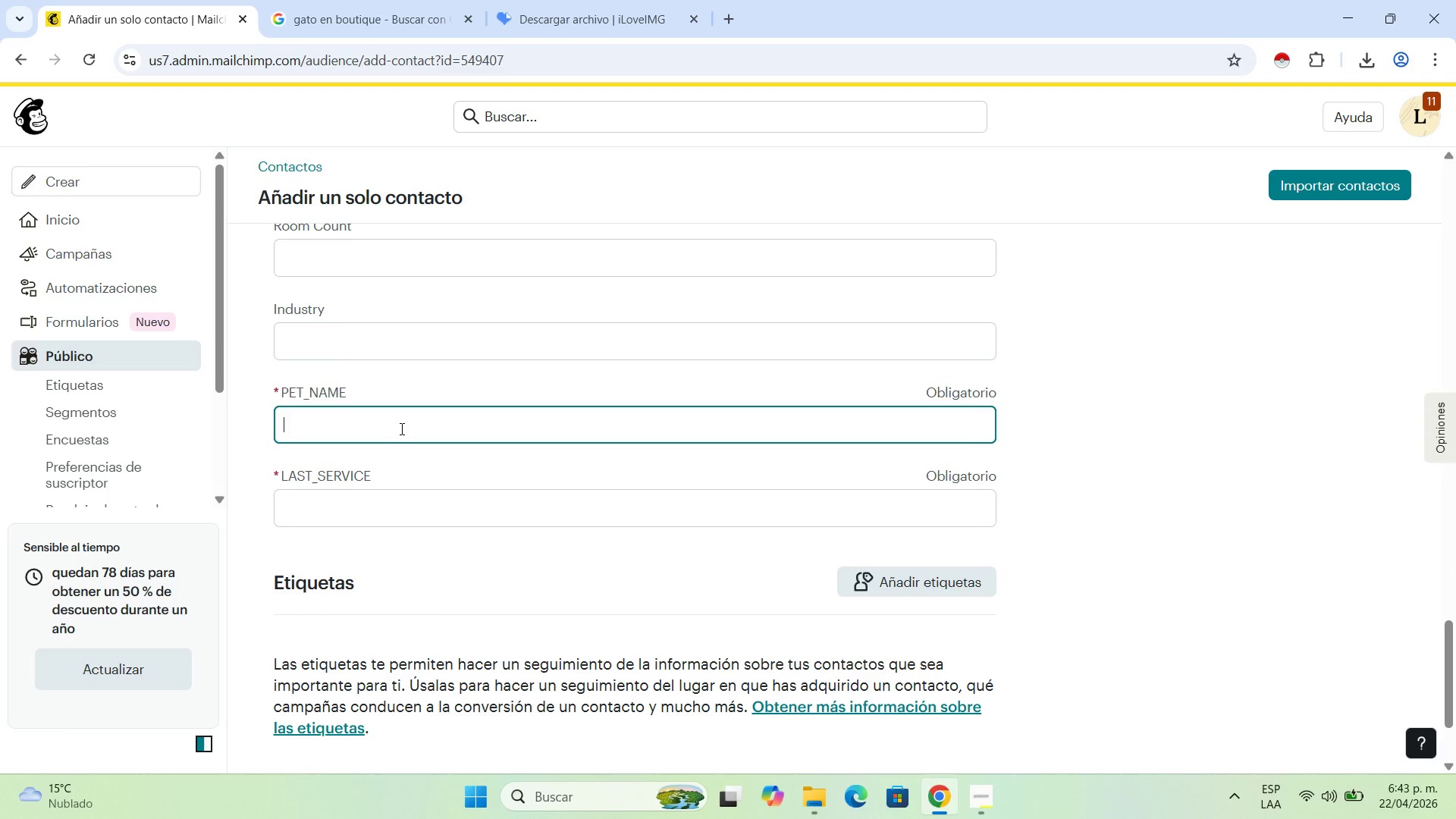 
type(Tango)
 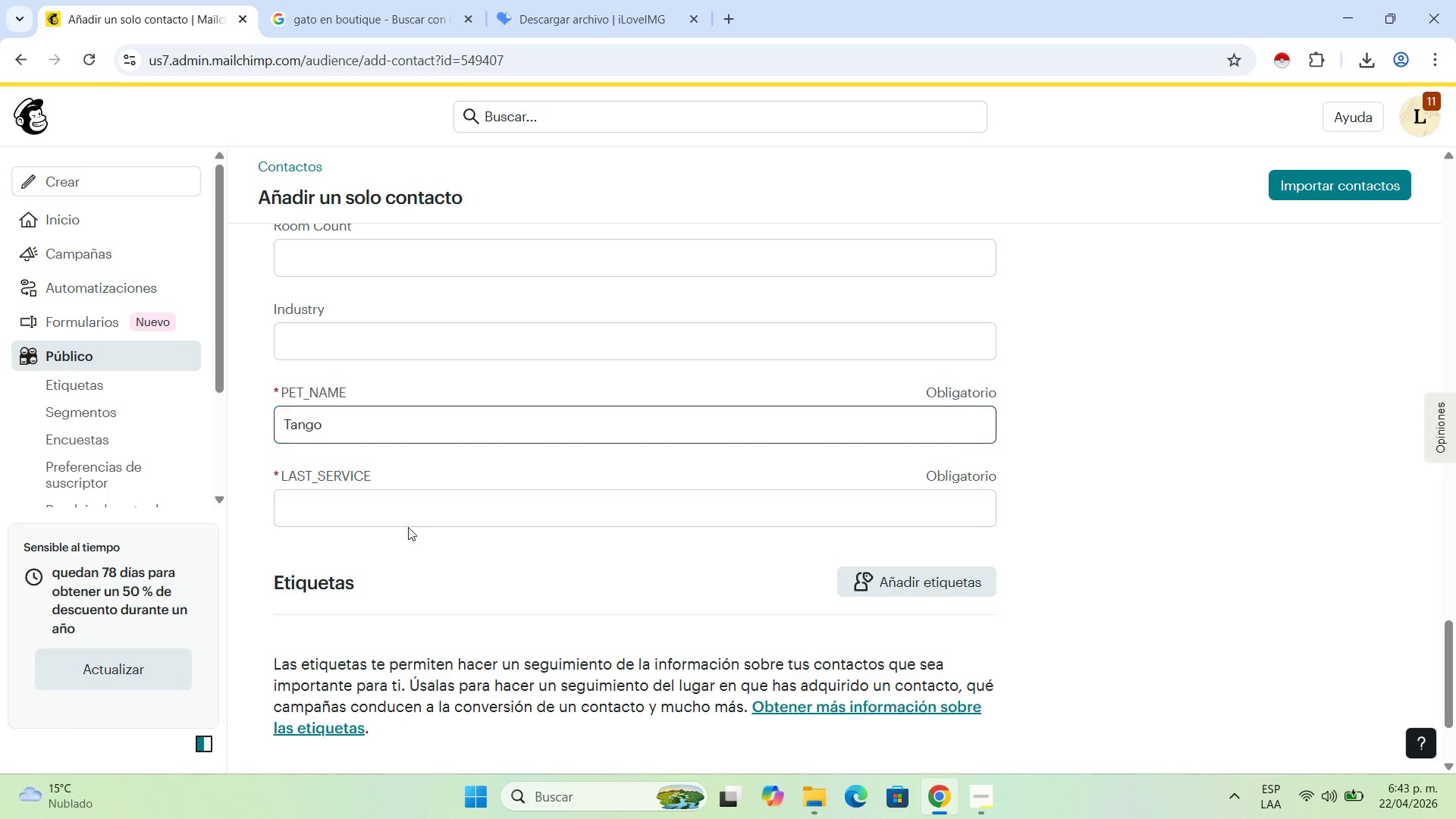 
double_click([425, 504])
 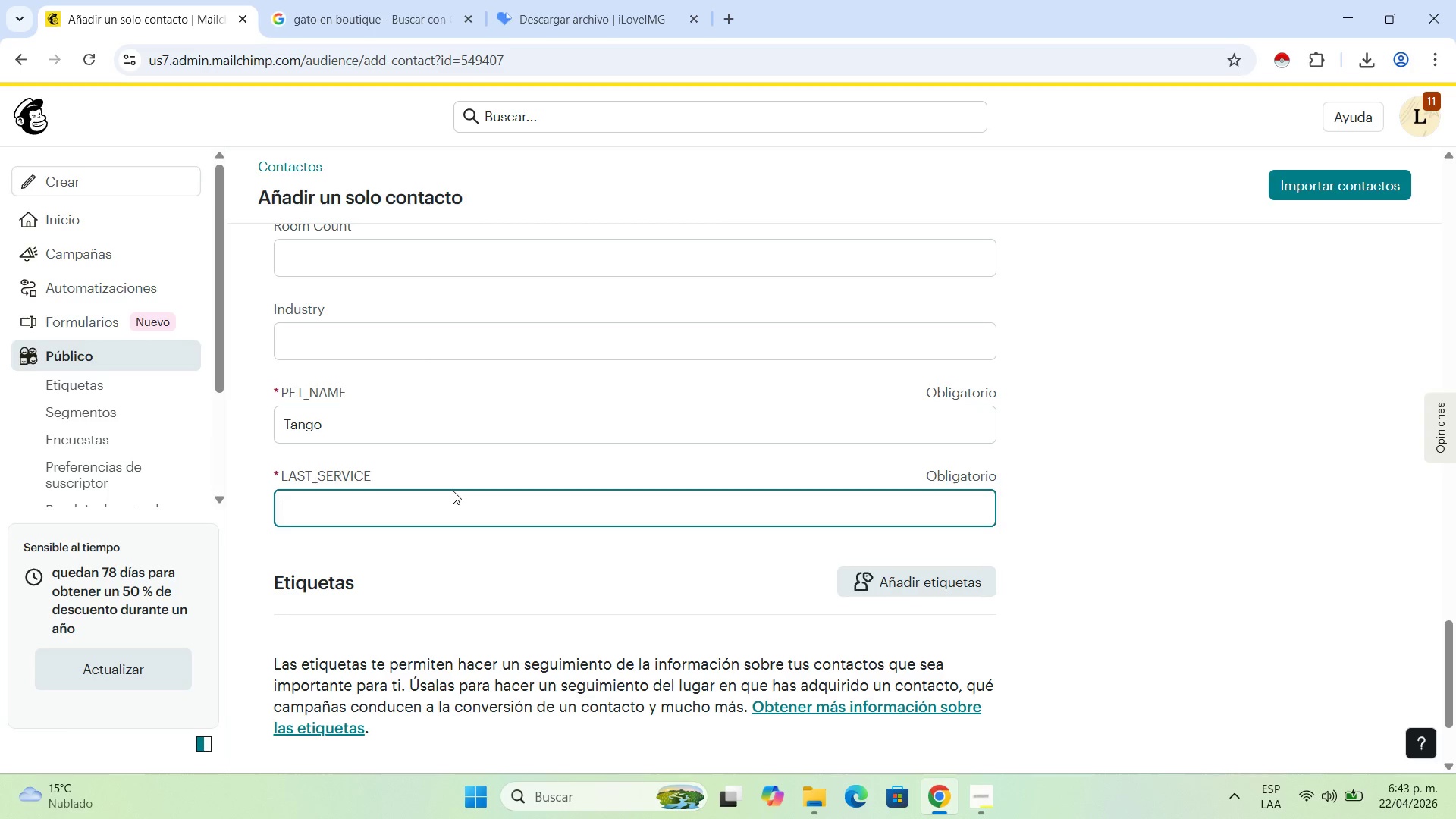 
wait(5.81)
 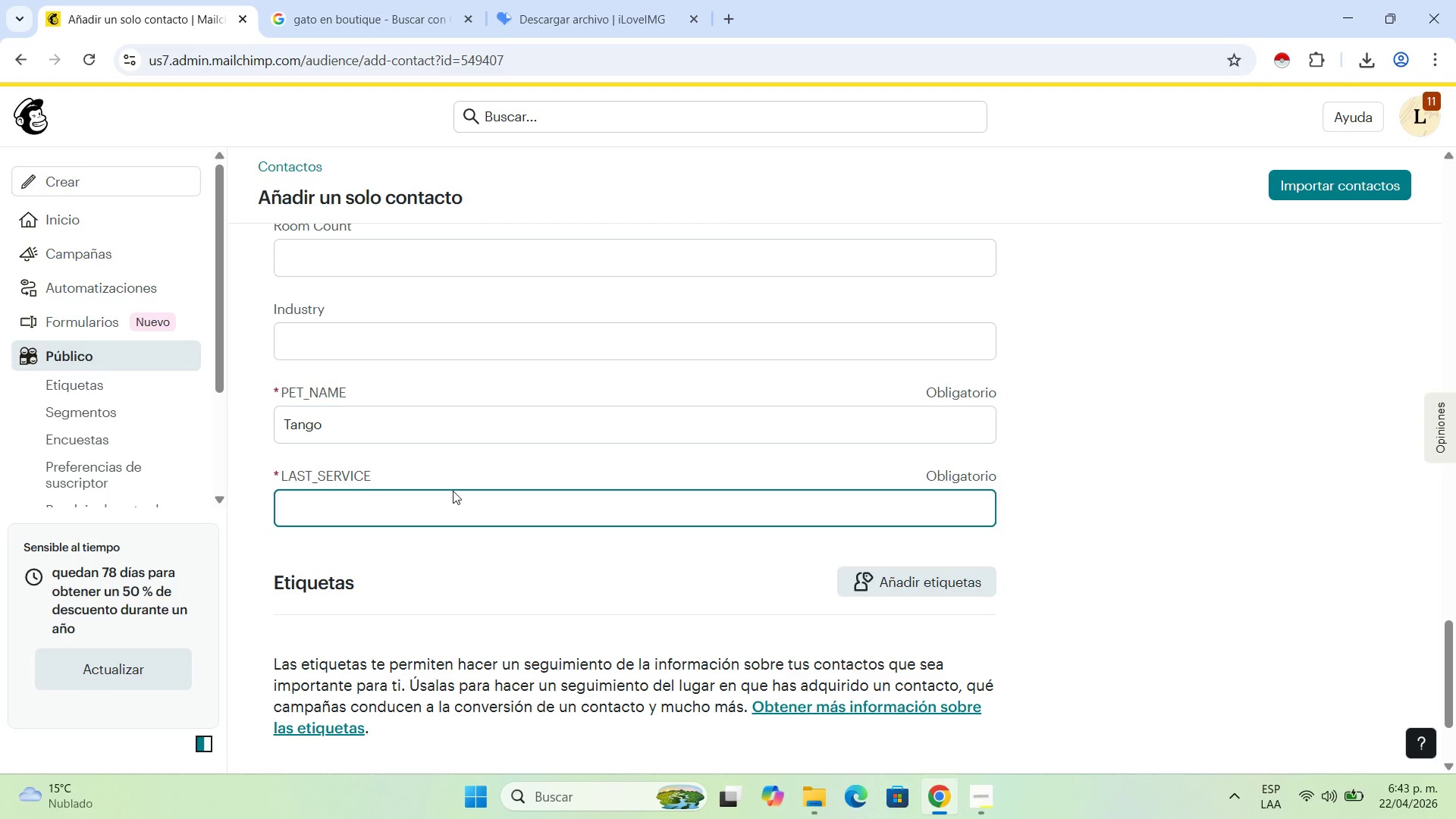 
type(2026-01-01)
 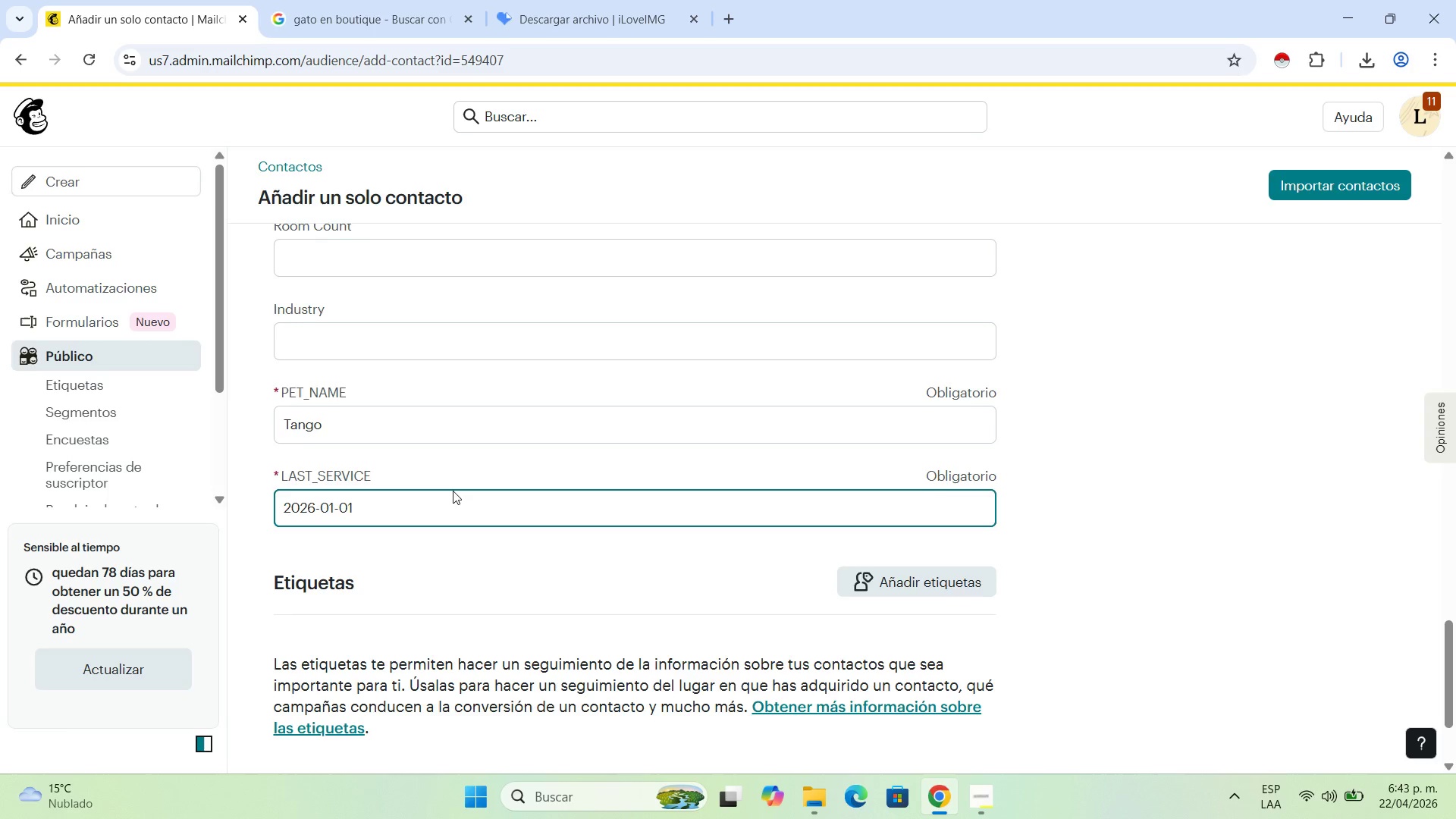 
scroll: coordinate [453, 491], scroll_direction: down, amount: 1.0
 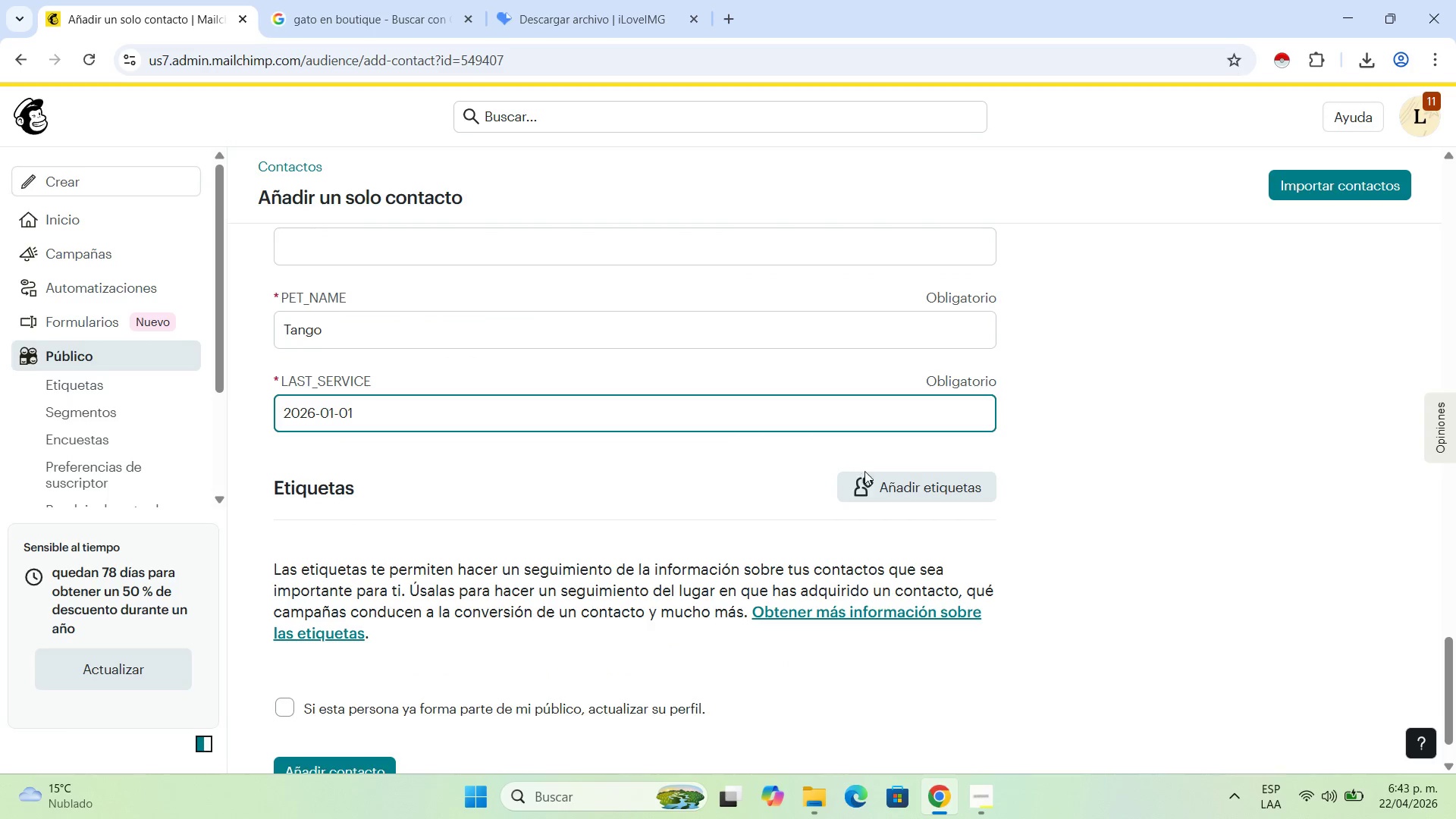 
left_click([879, 479])
 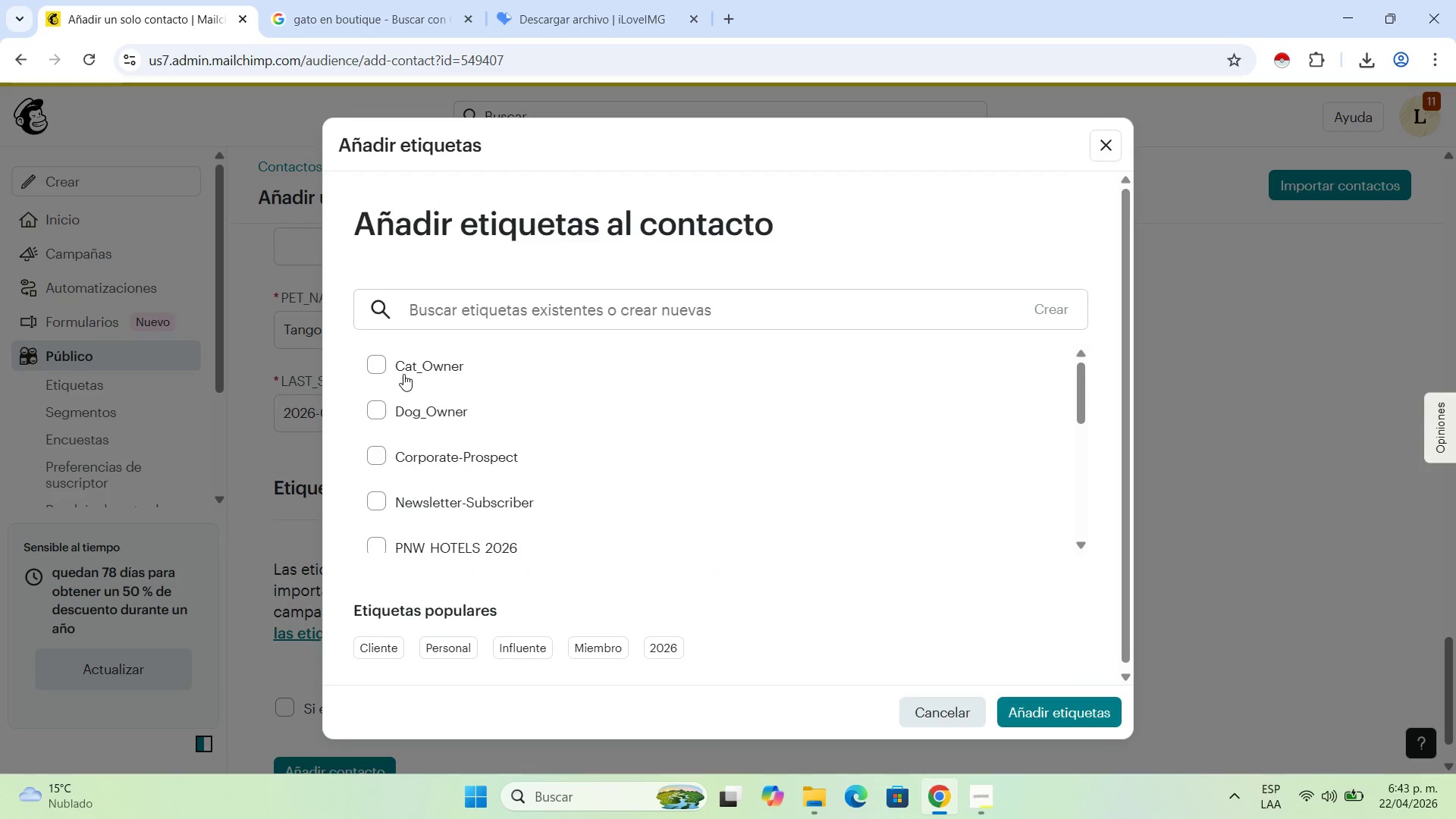 
left_click([384, 372])
 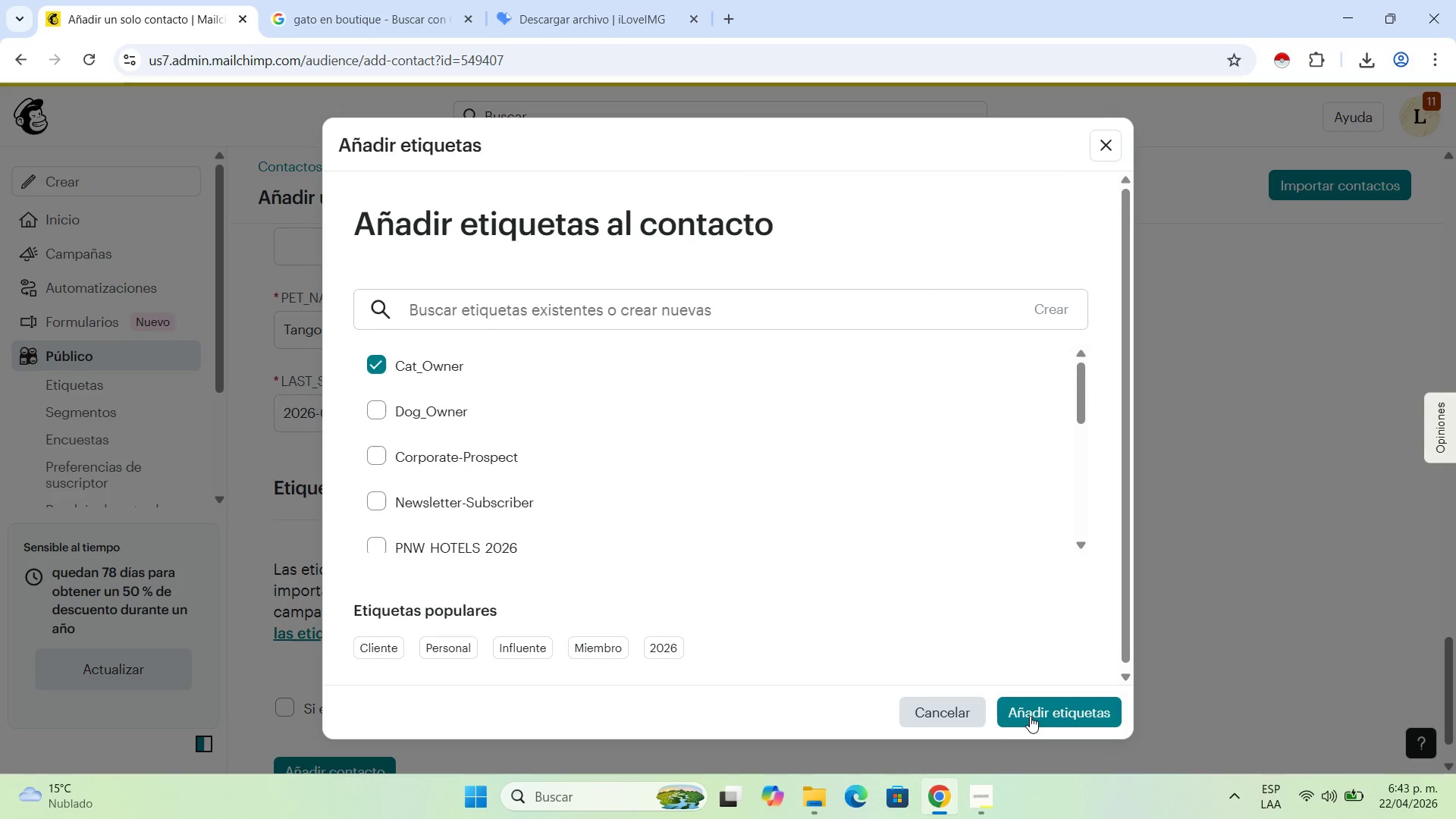 
left_click([1031, 713])
 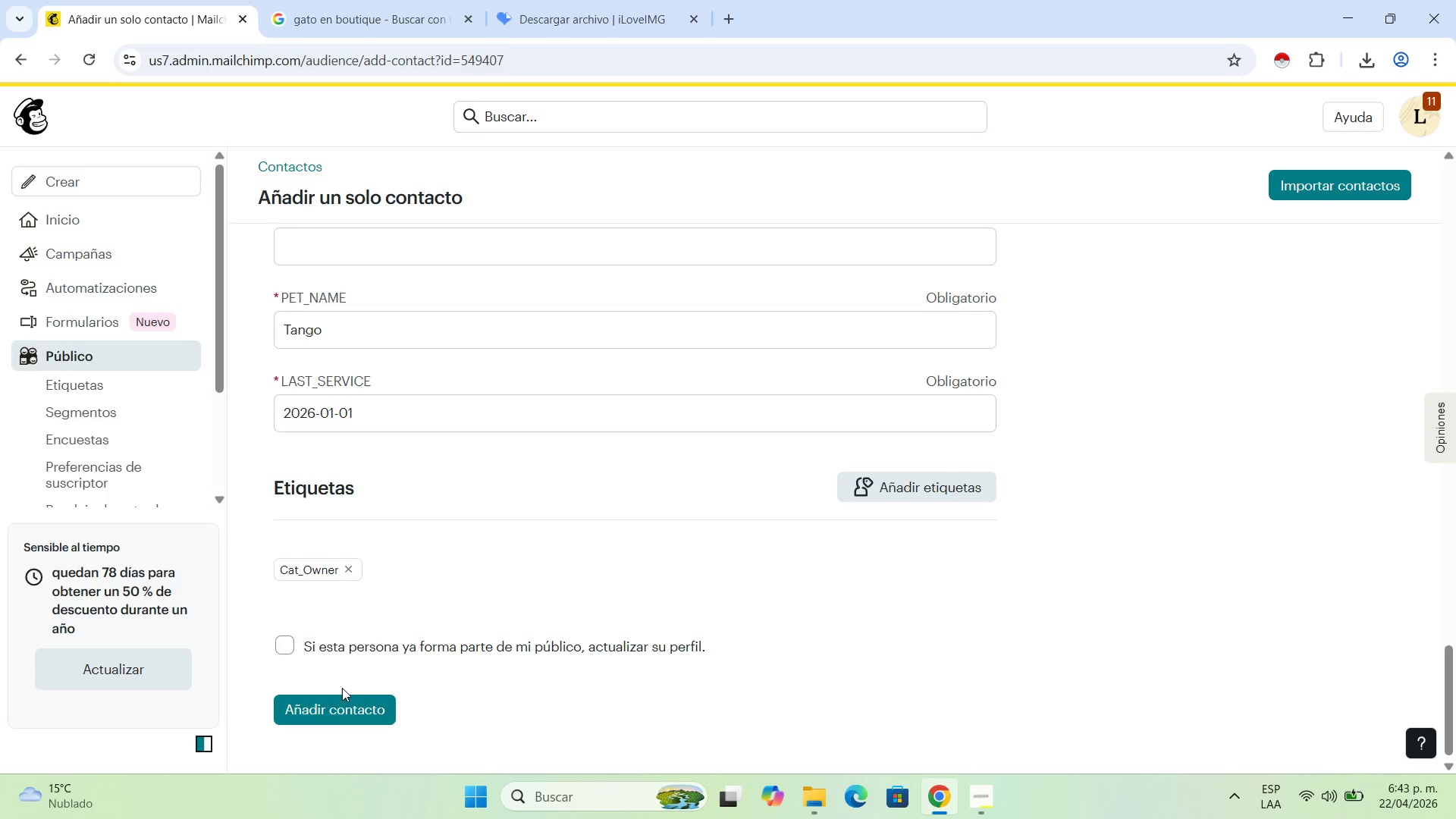 
left_click([345, 706])
 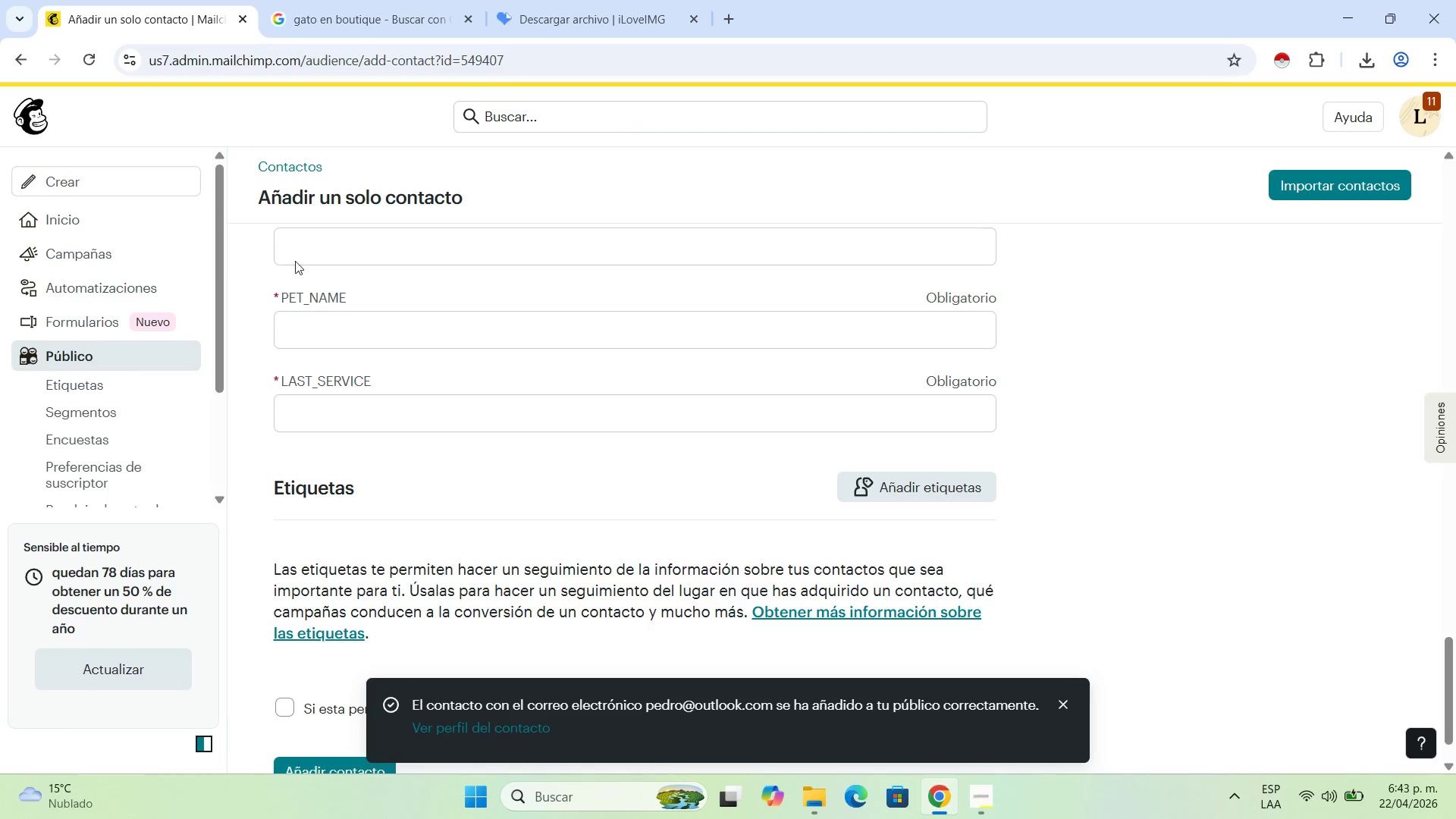 
left_click([129, 369])
 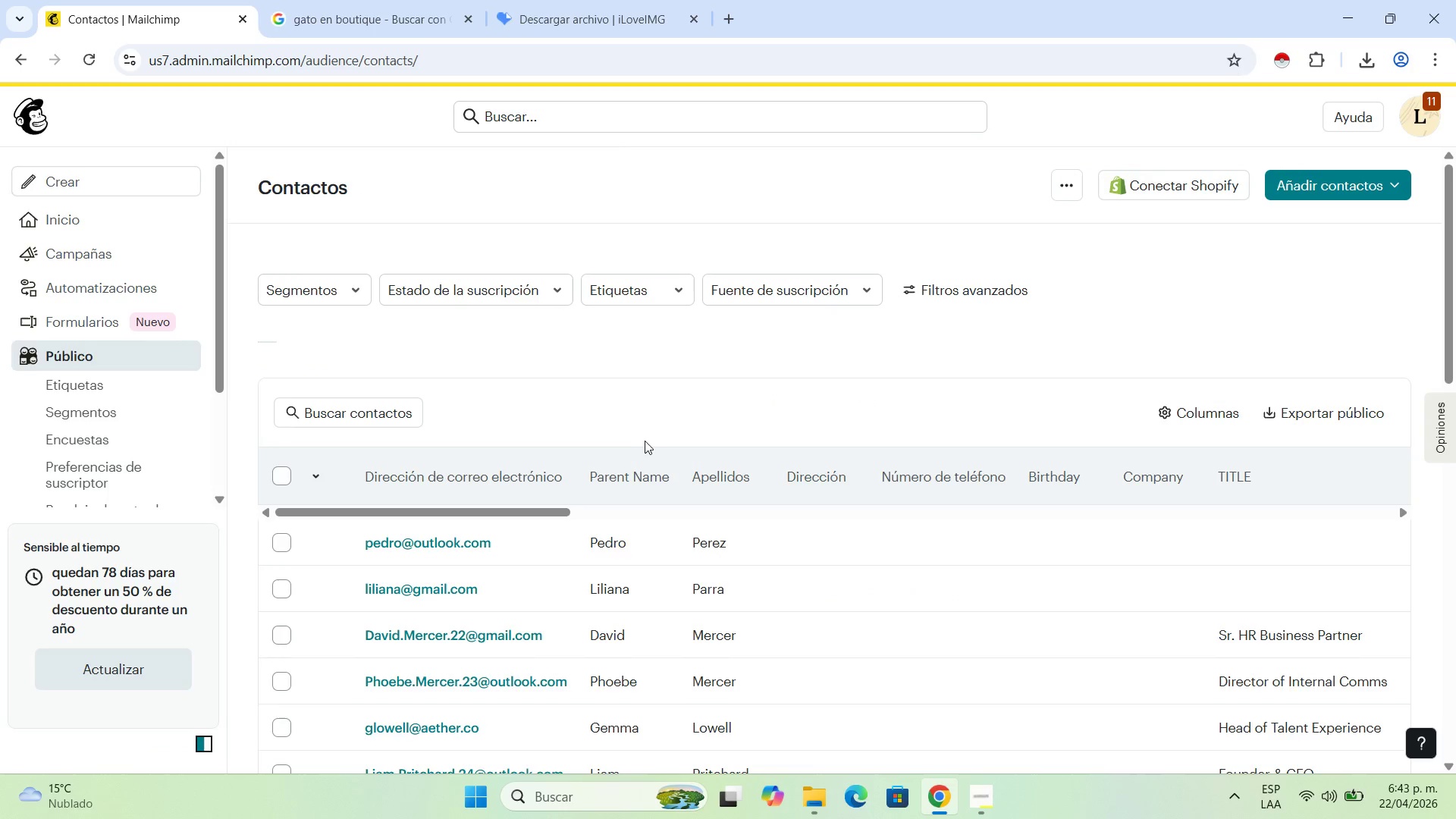 
wait(5.97)
 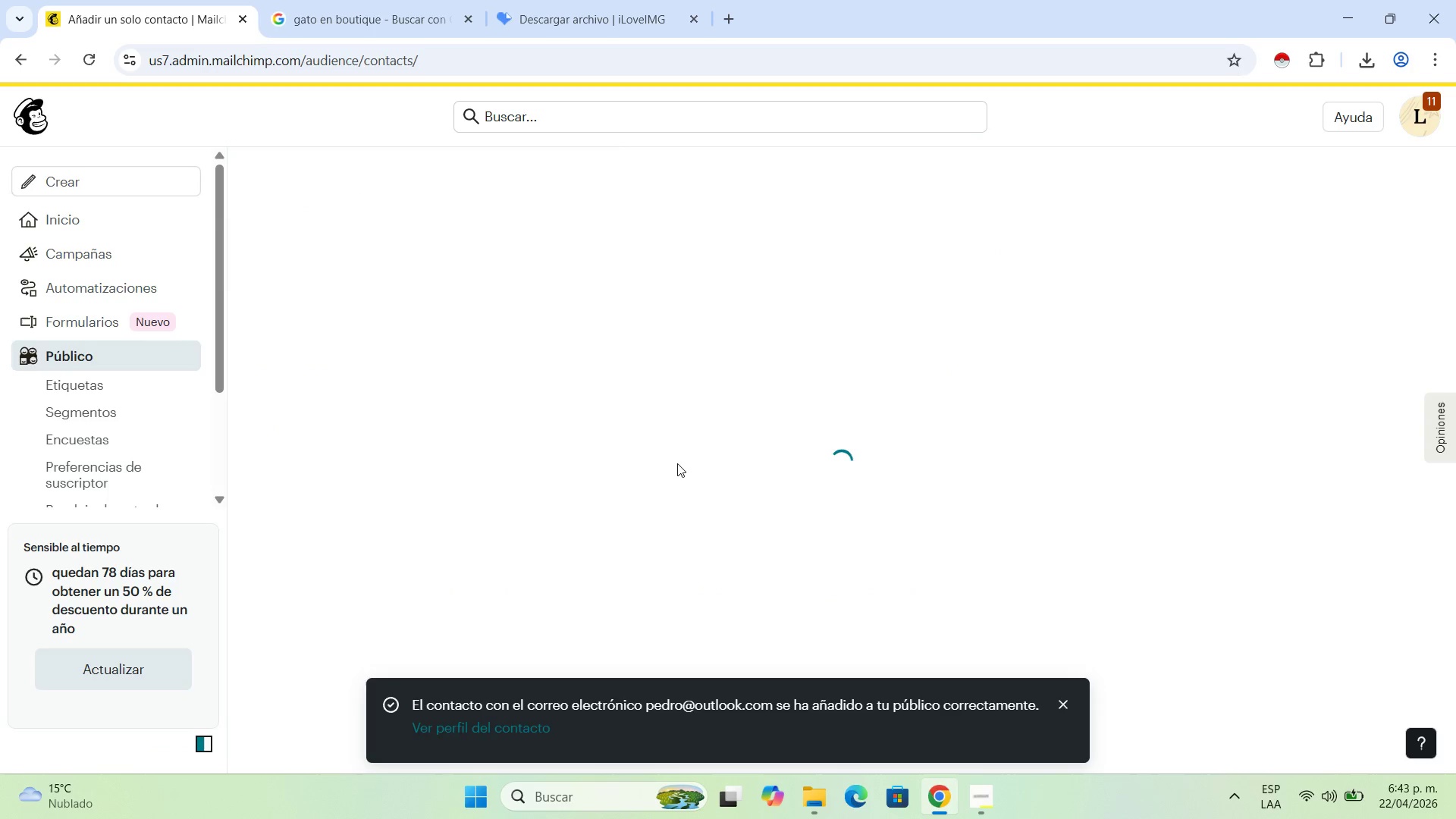 
scroll: coordinate [587, 447], scroll_direction: down, amount: 1.0
 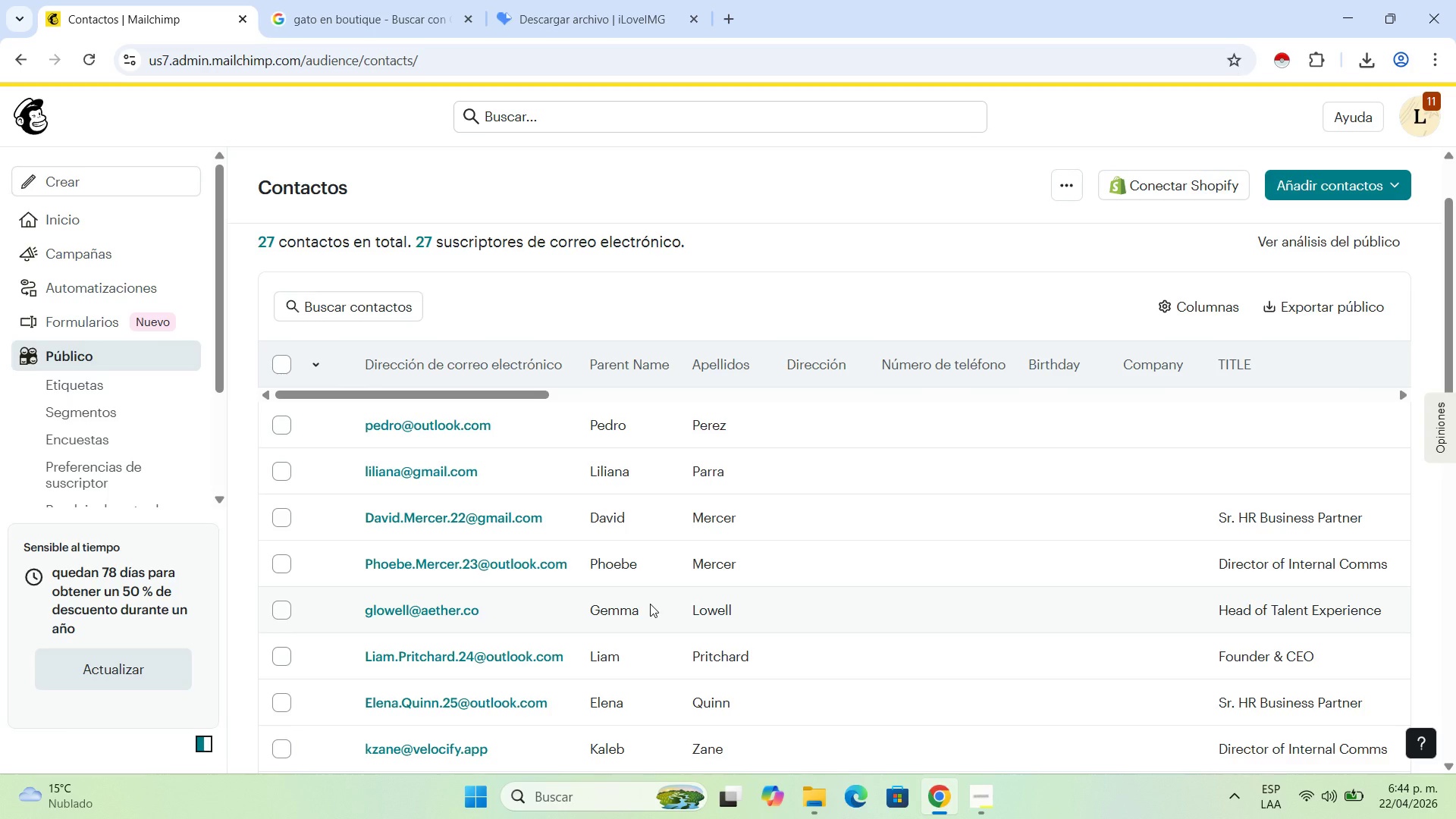 
wait(18.34)
 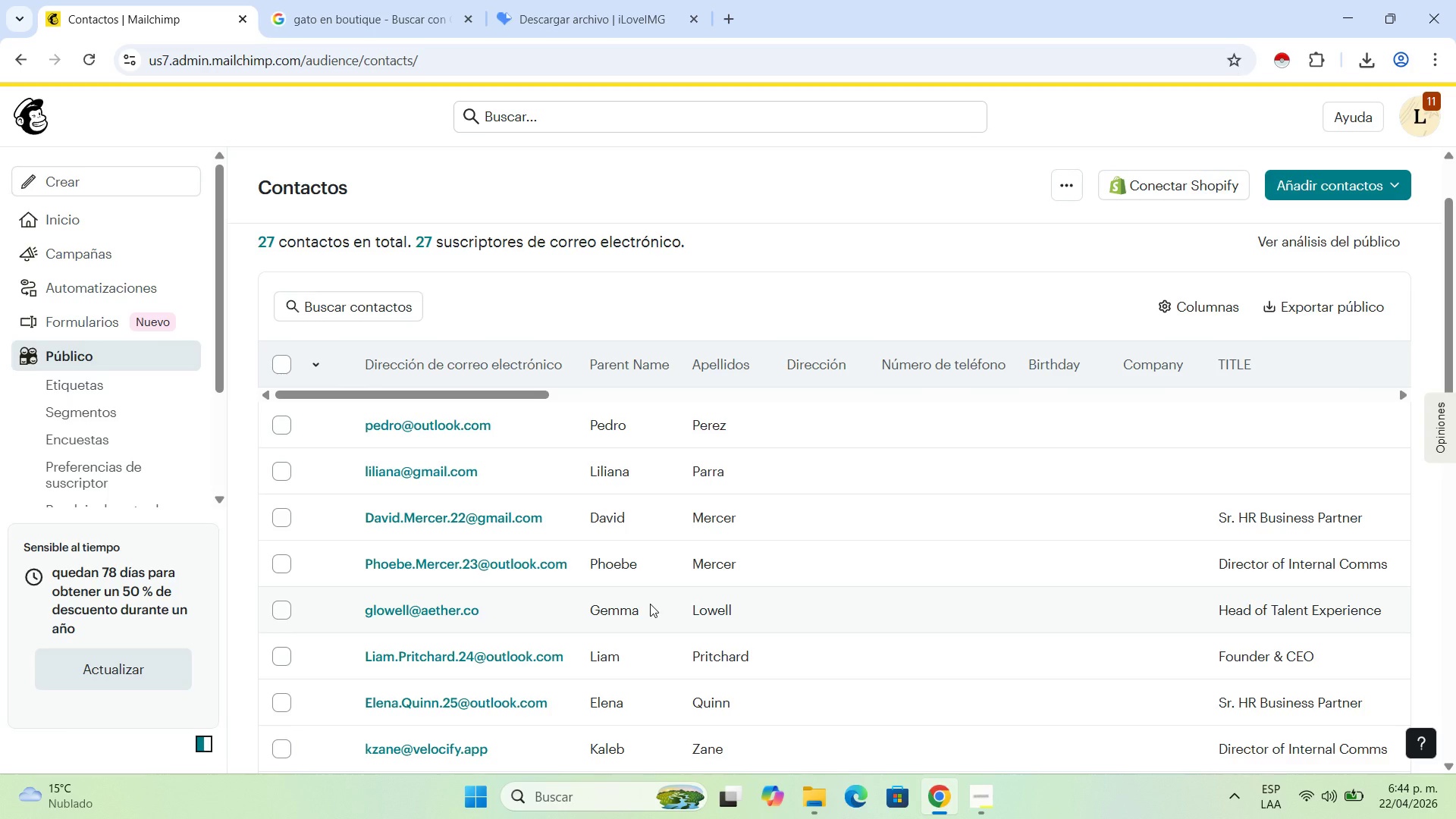 
left_click([284, 521])
 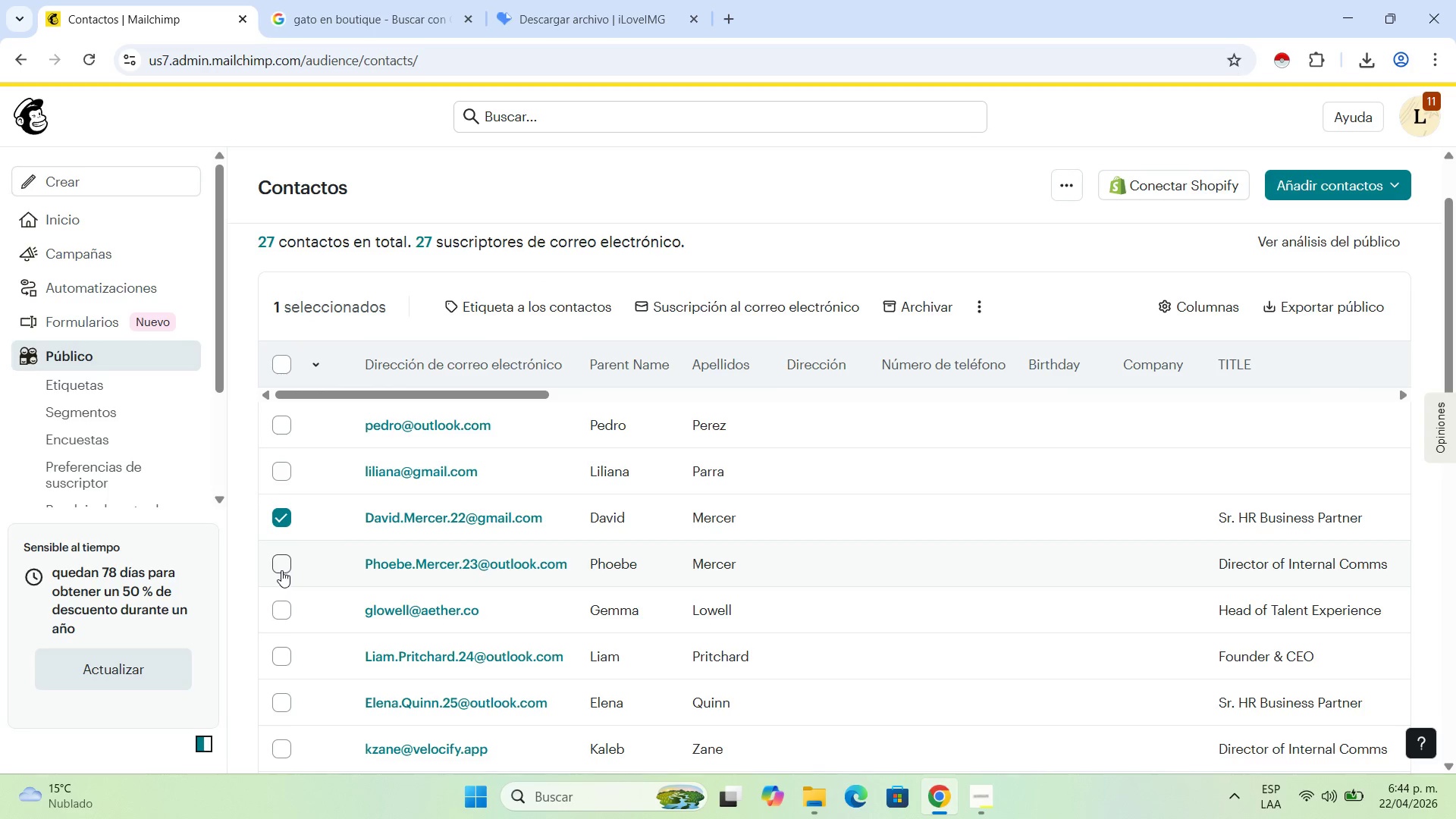 
left_click([281, 567])
 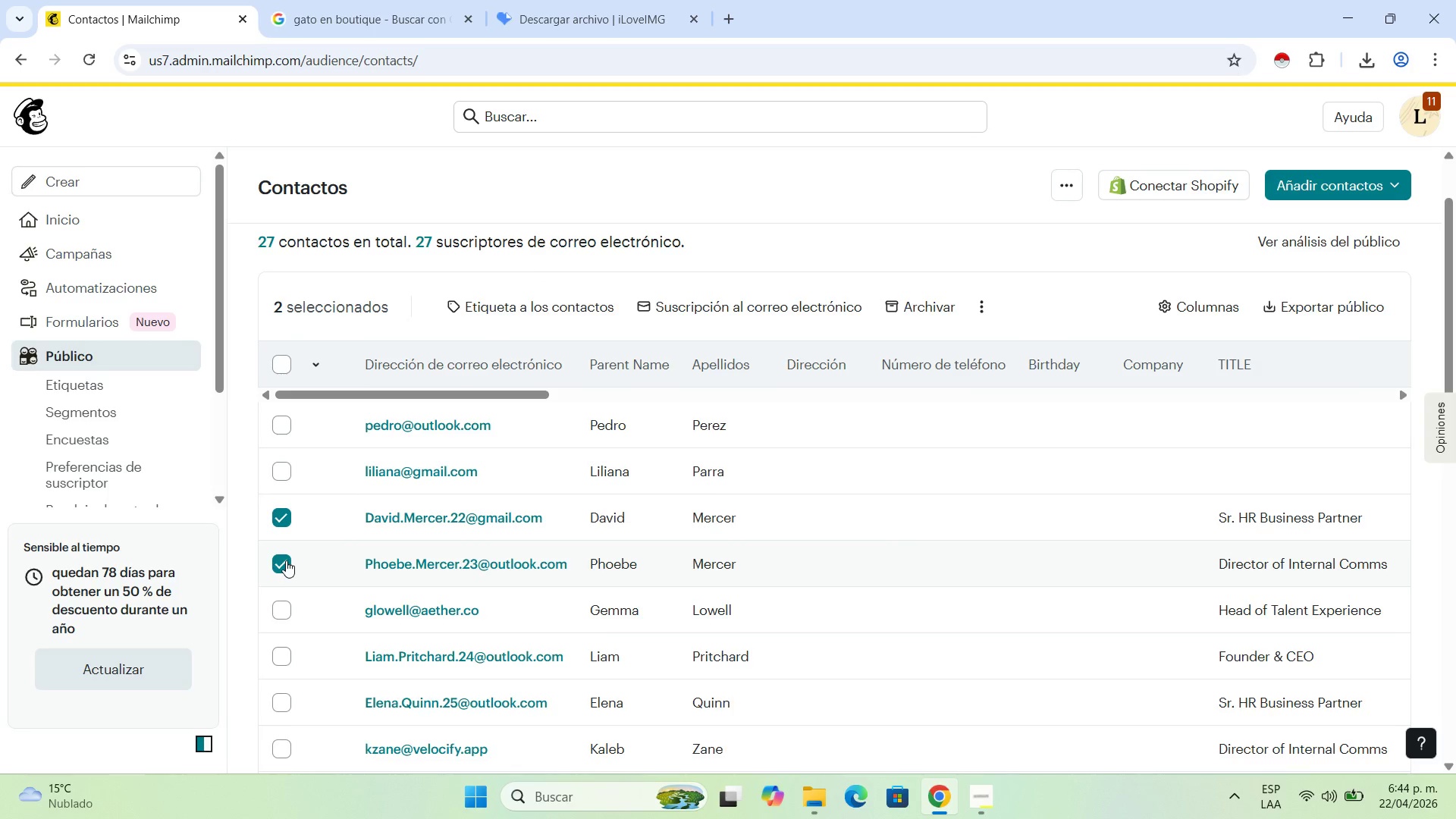 
scroll: coordinate [286, 560], scroll_direction: down, amount: 1.0
 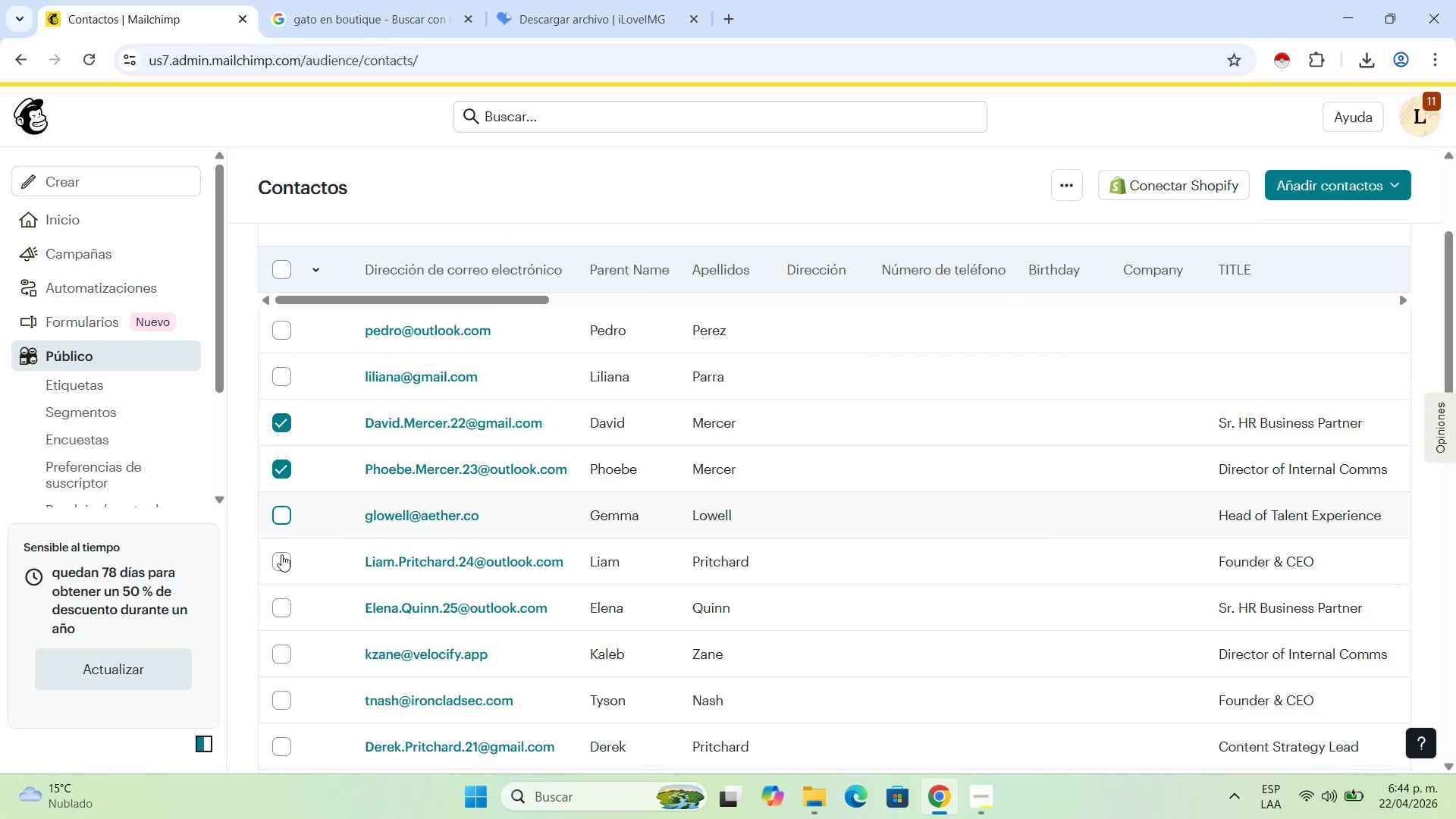 
double_click([281, 555])
 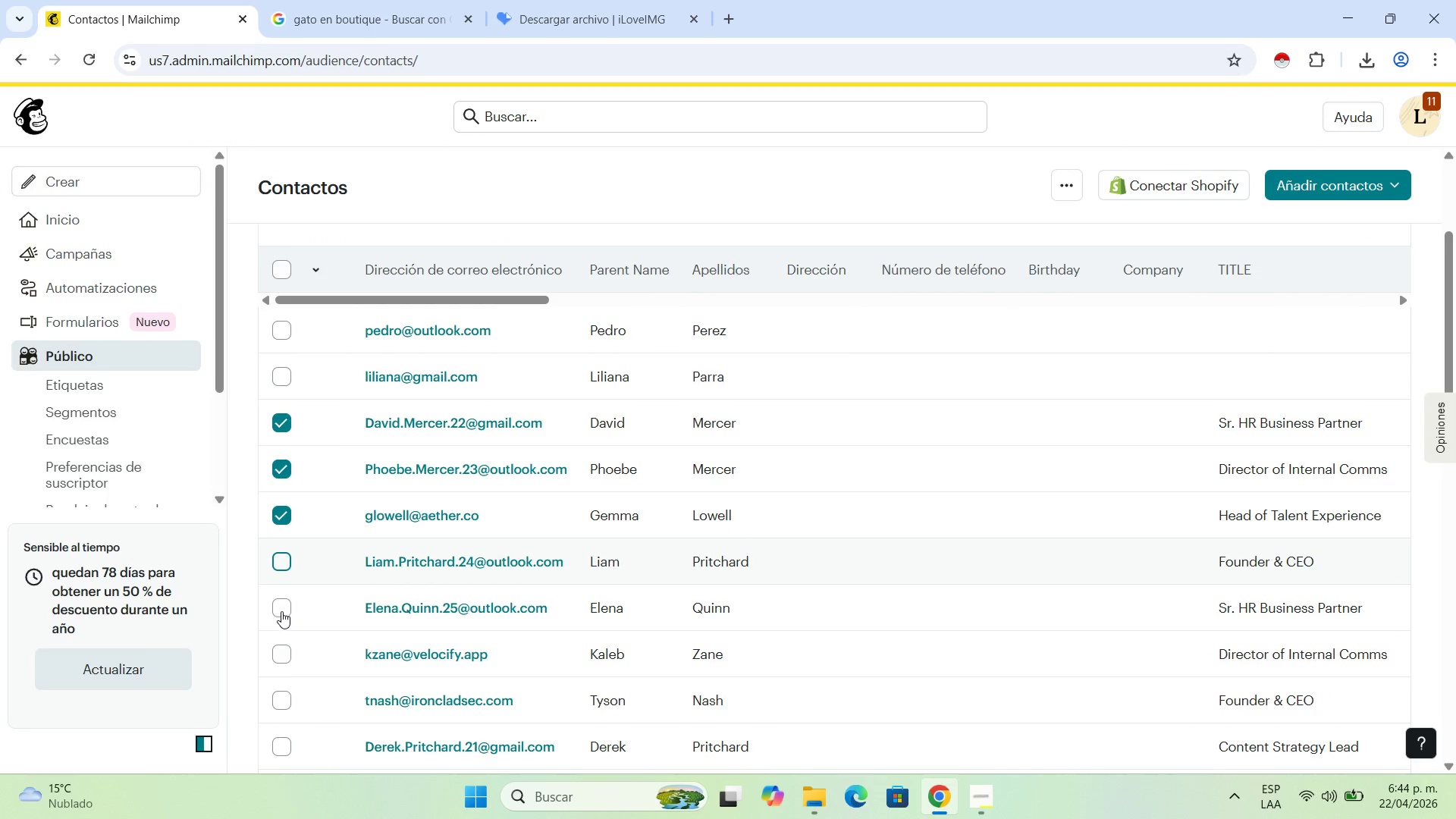 
triple_click([281, 611])
 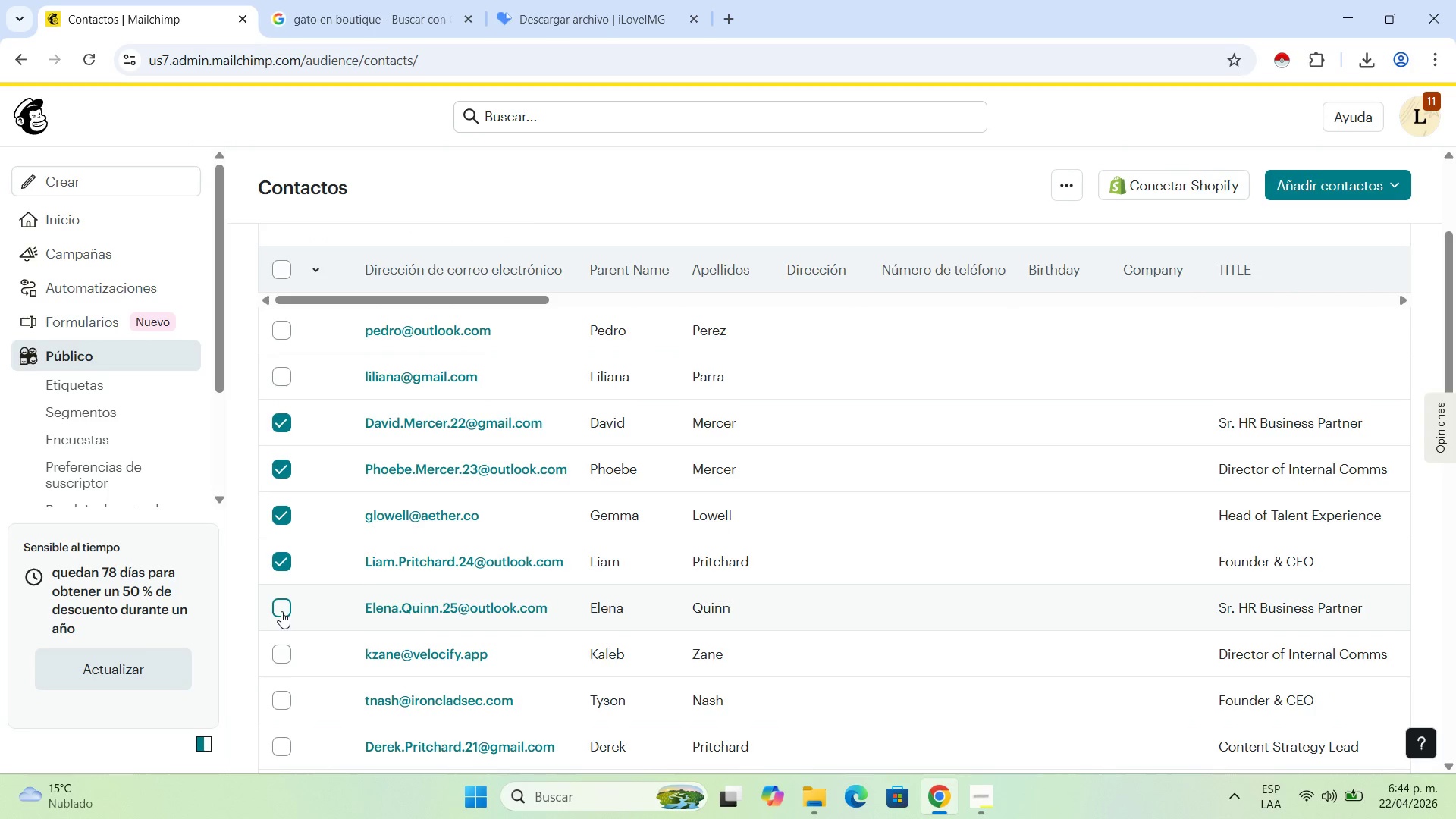 
scroll: coordinate [281, 611], scroll_direction: down, amount: 3.0
 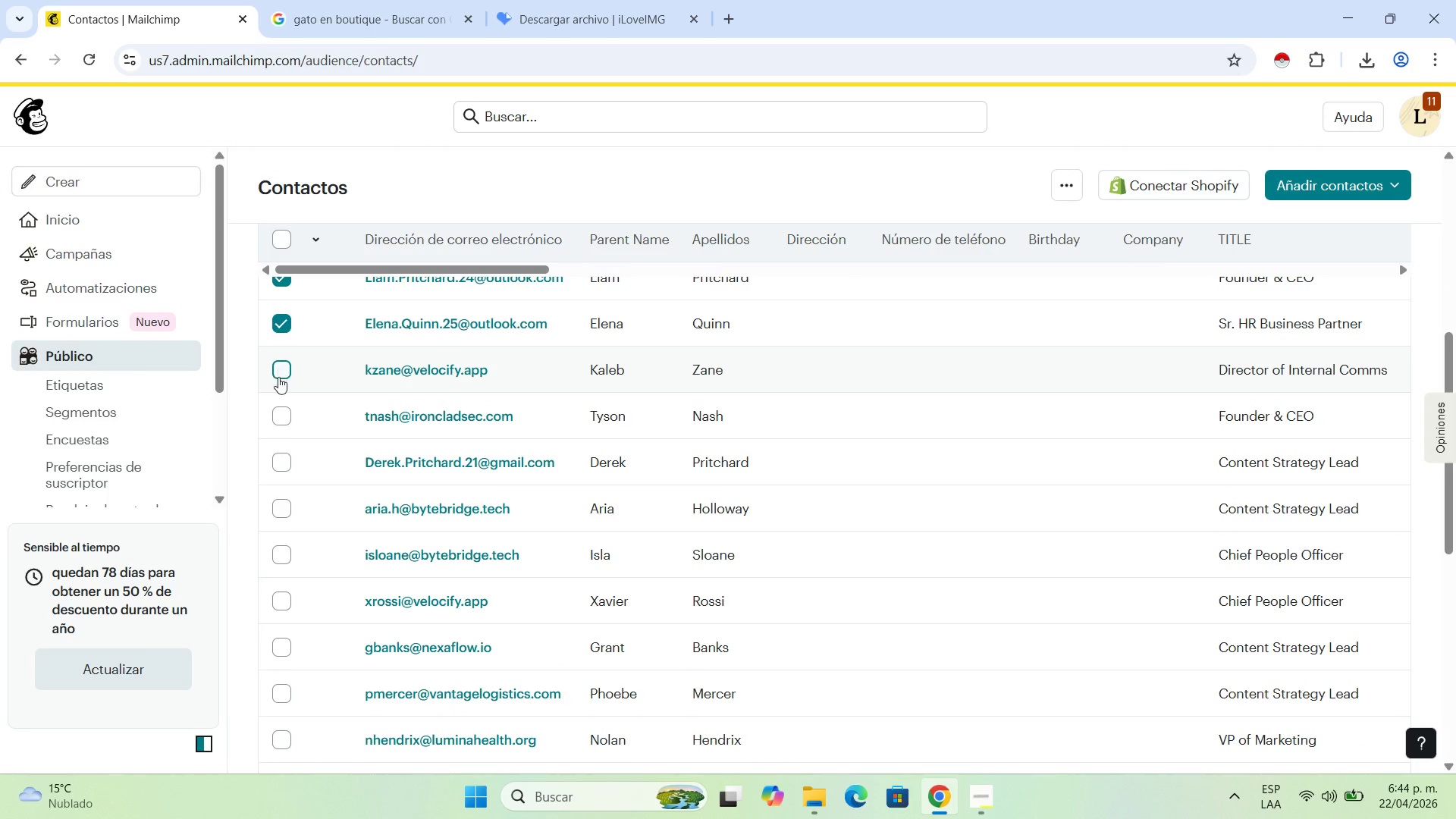 
double_click([281, 419])
 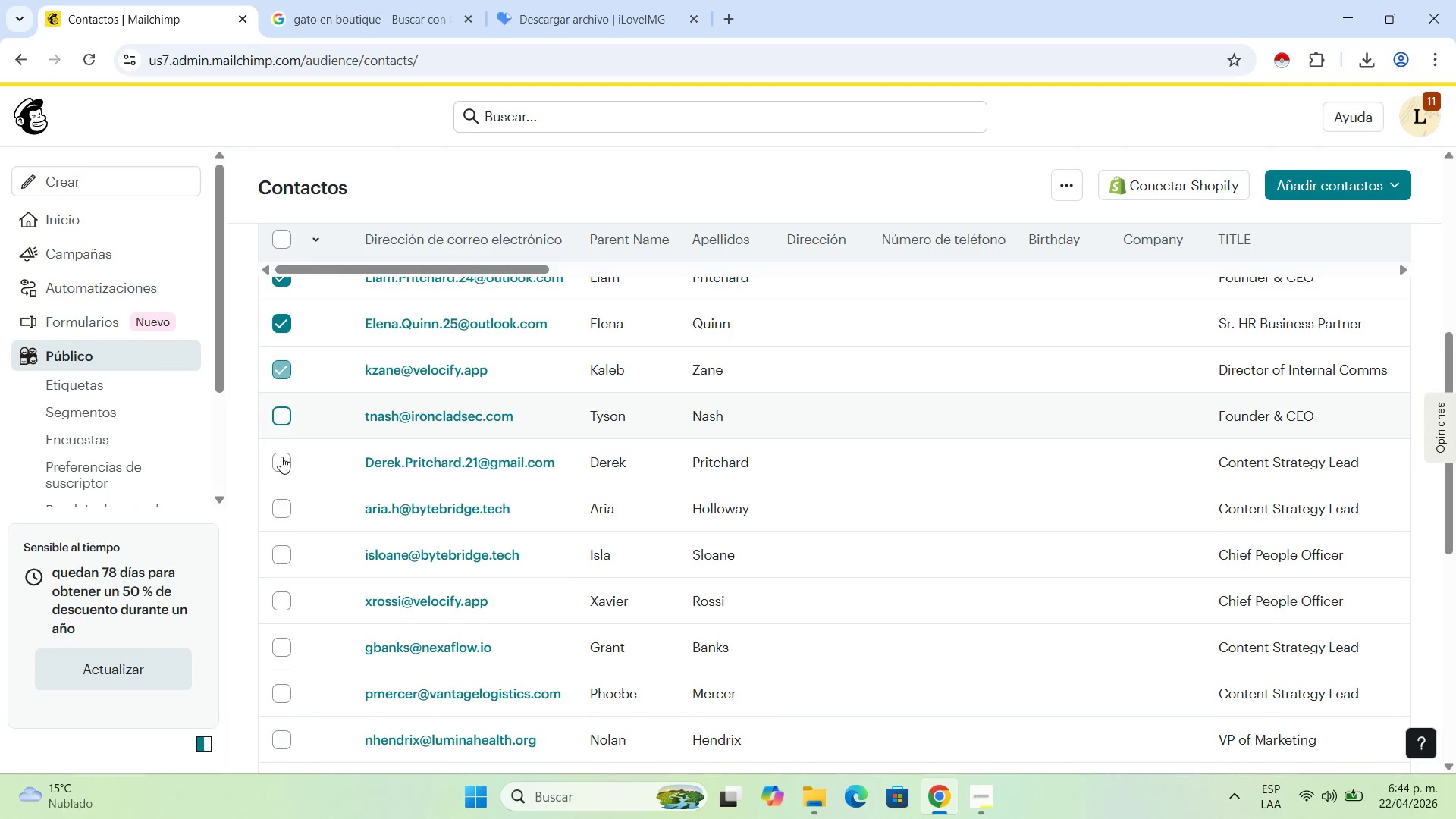 
triple_click([281, 457])
 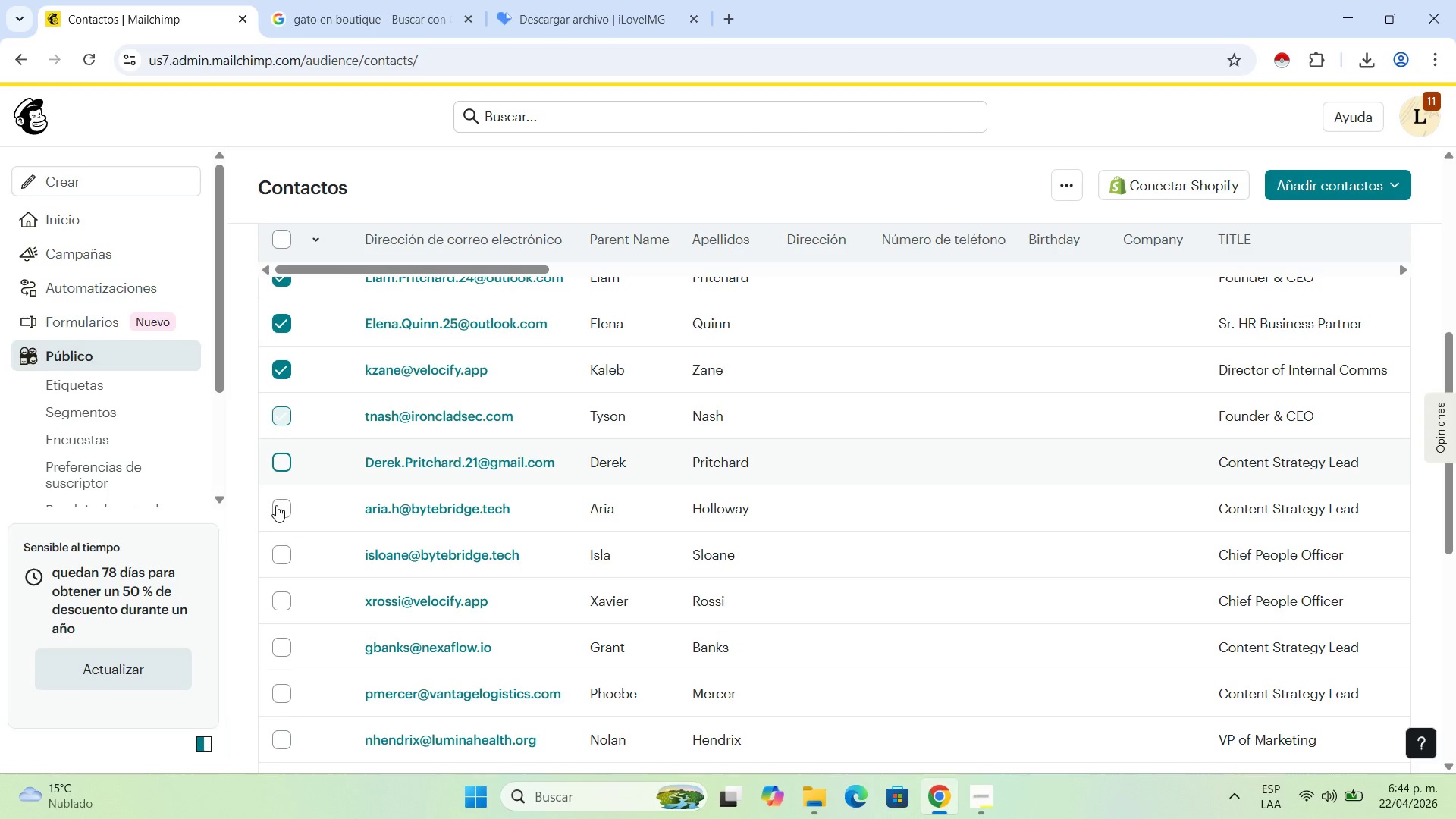 
triple_click([276, 505])
 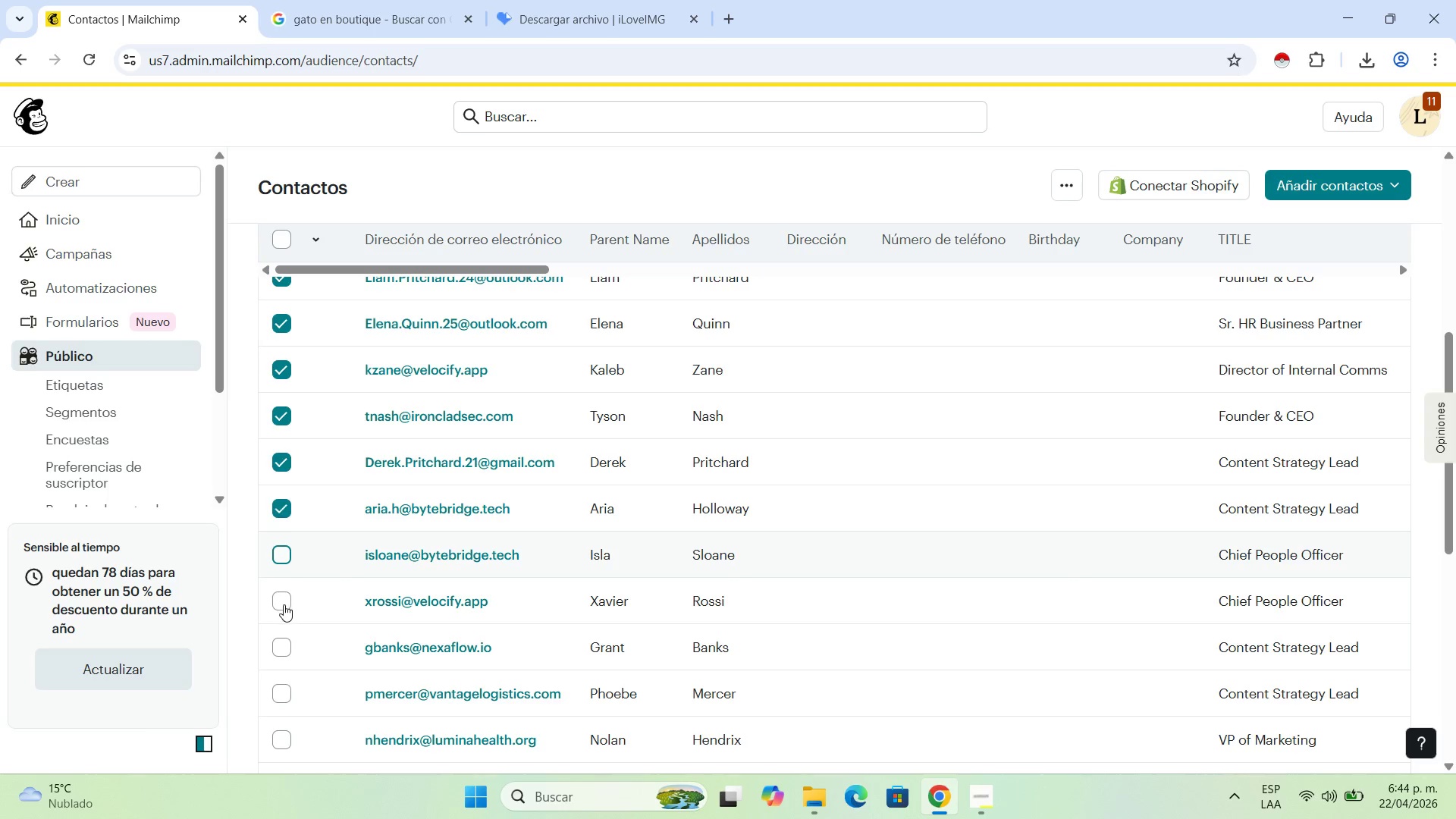 
triple_click([284, 610])
 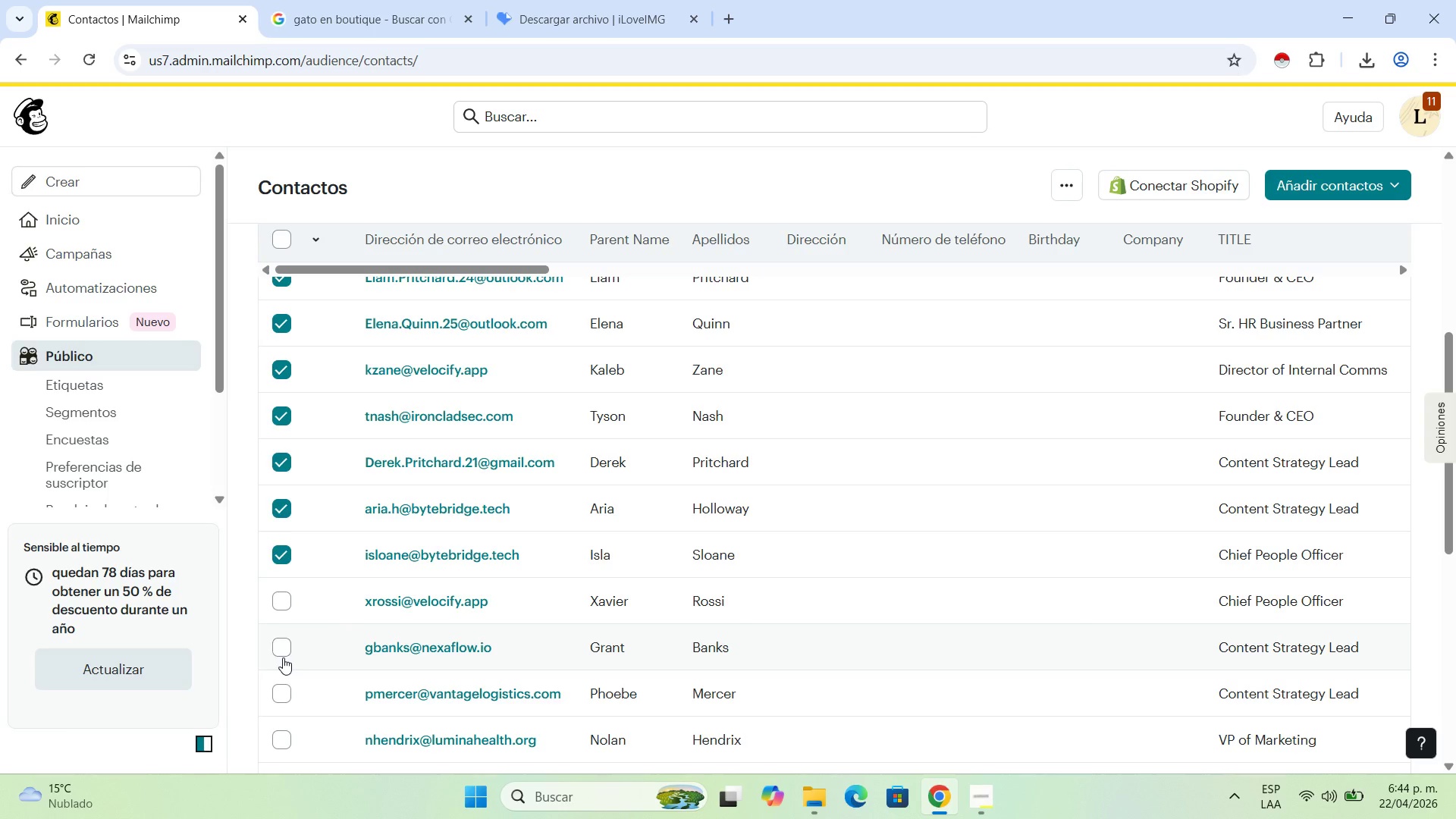 
left_click([283, 657])
 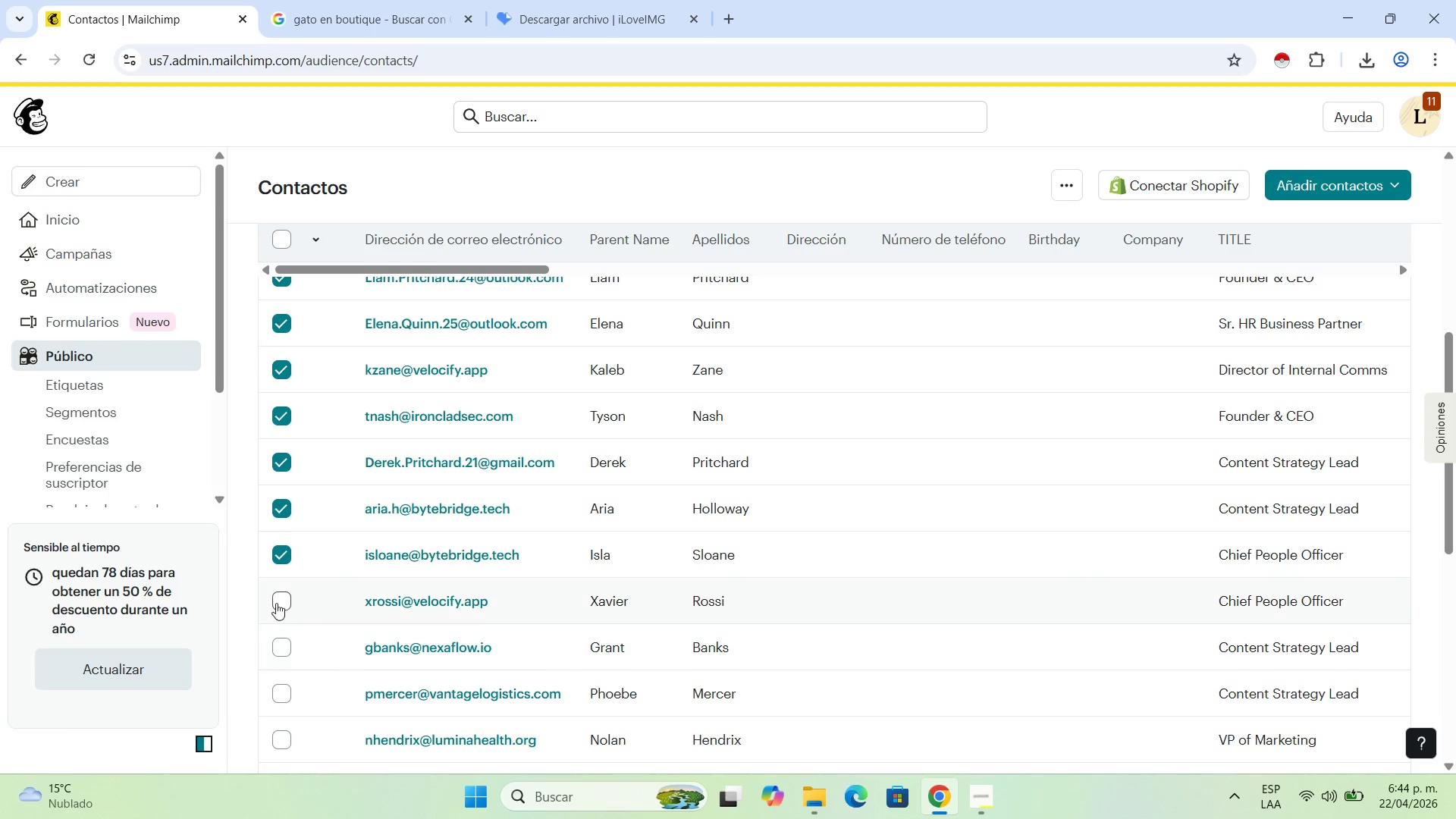 
left_click([275, 595])
 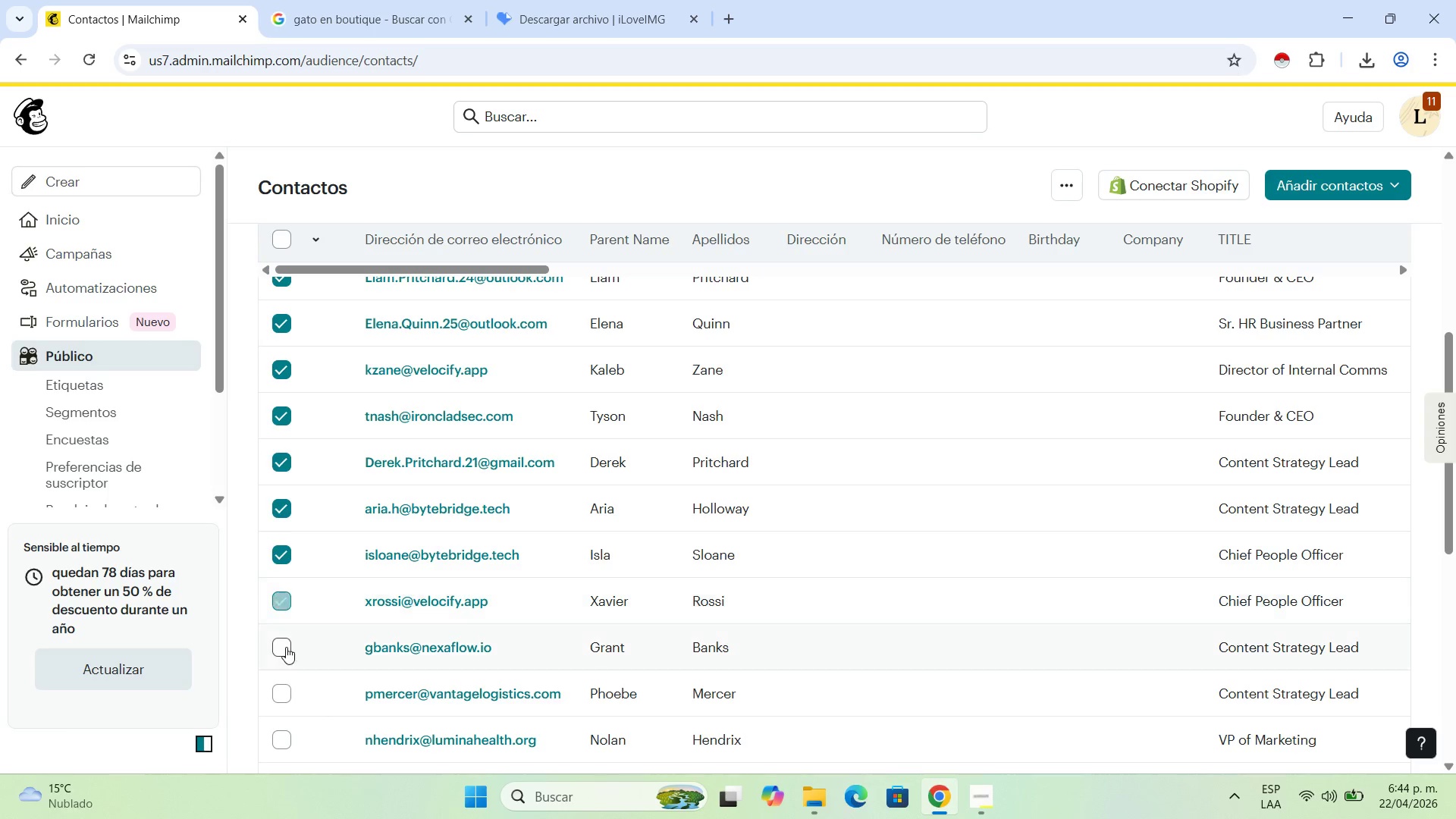 
left_click([286, 647])
 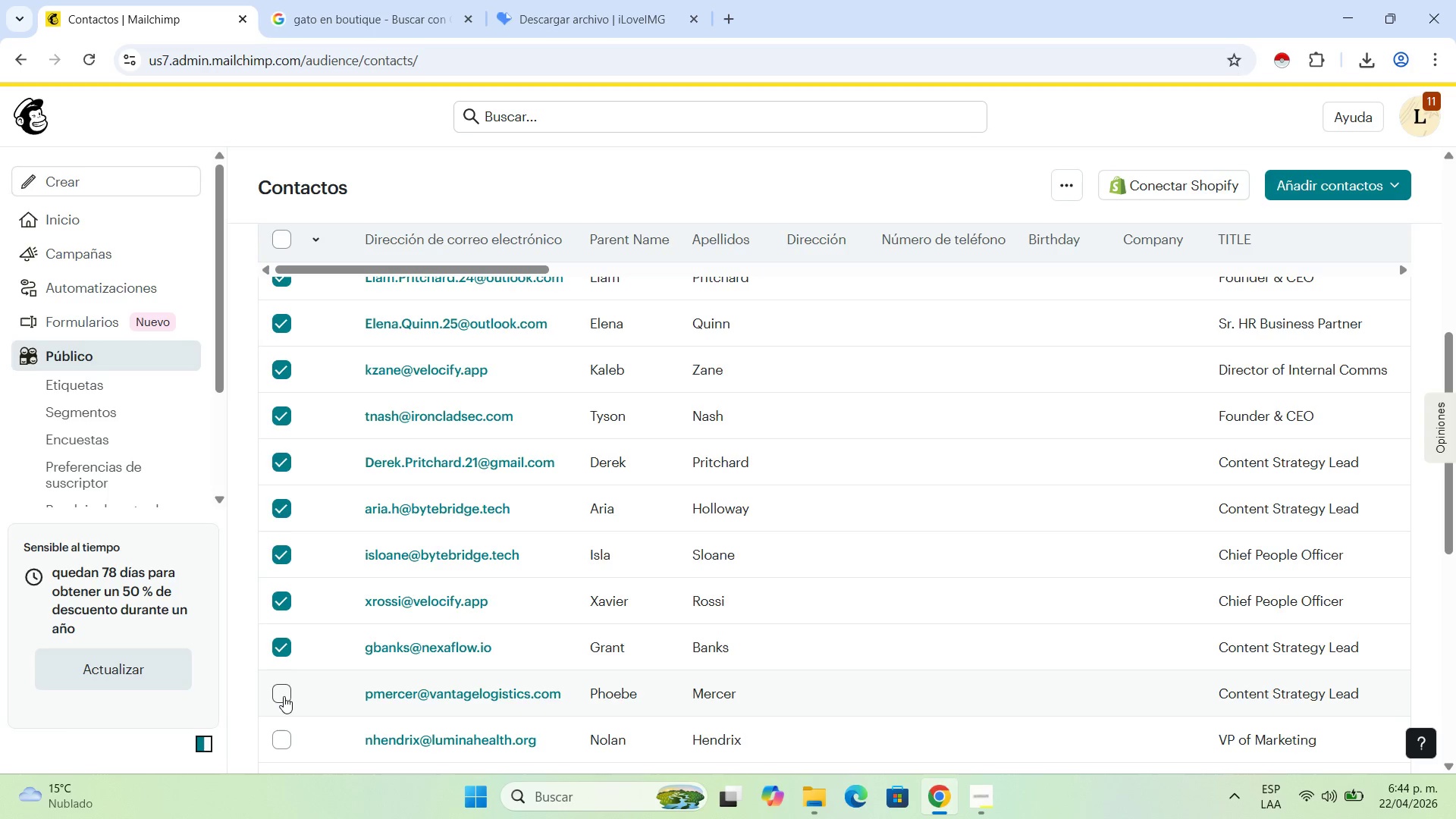 
left_click([285, 698])
 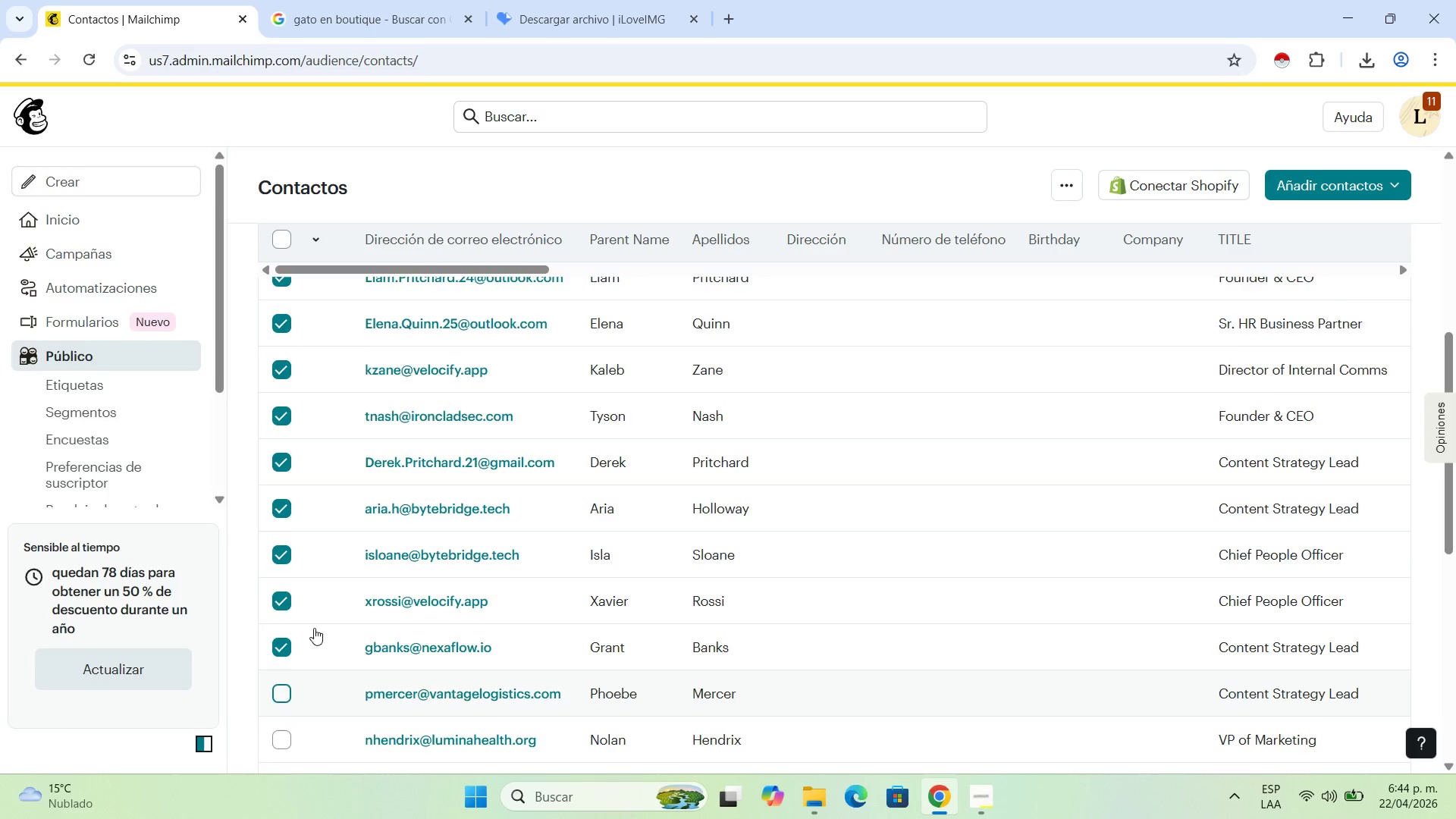 
scroll: coordinate [314, 627], scroll_direction: down, amount: 4.0
 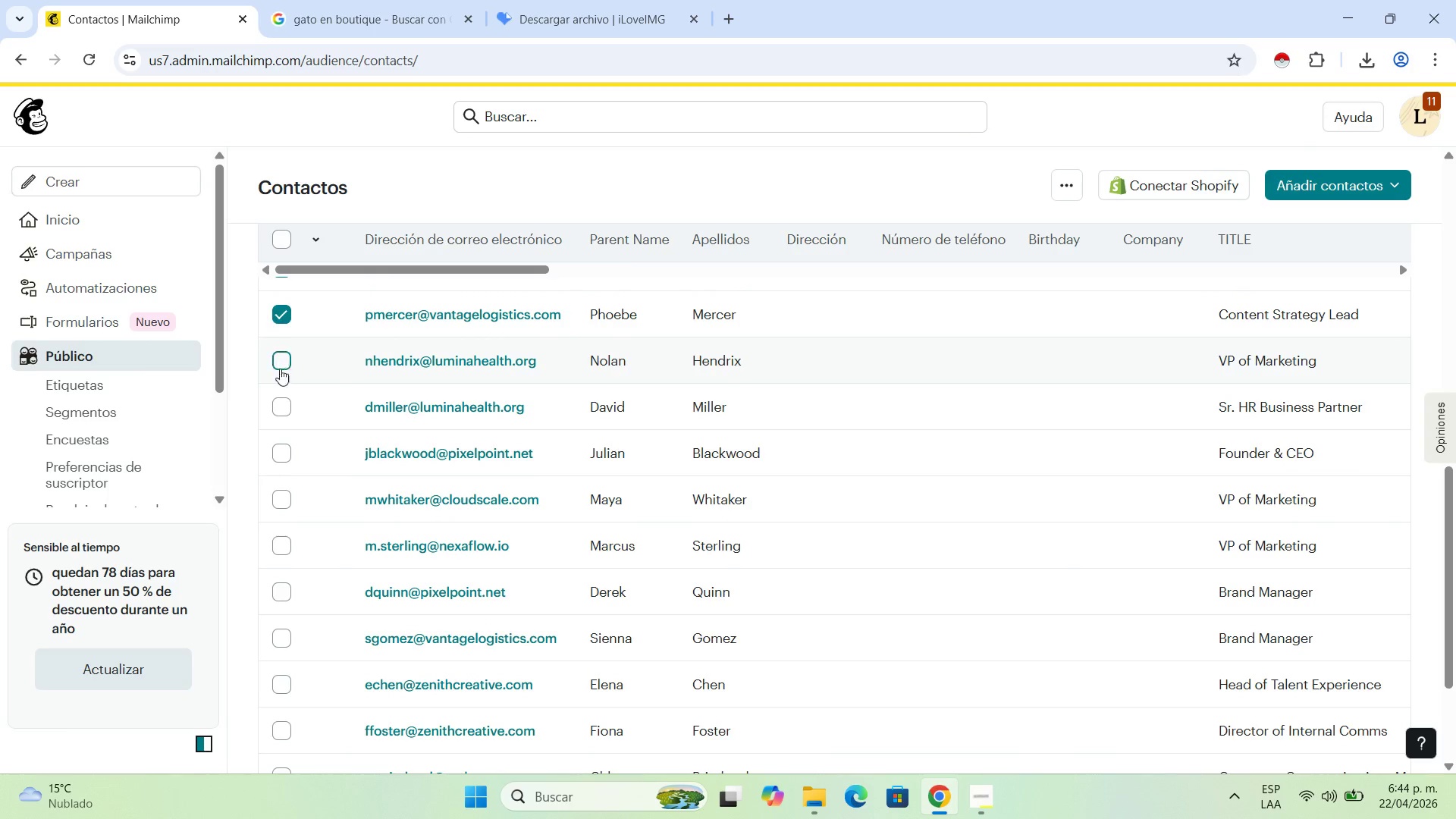 
double_click([285, 414])
 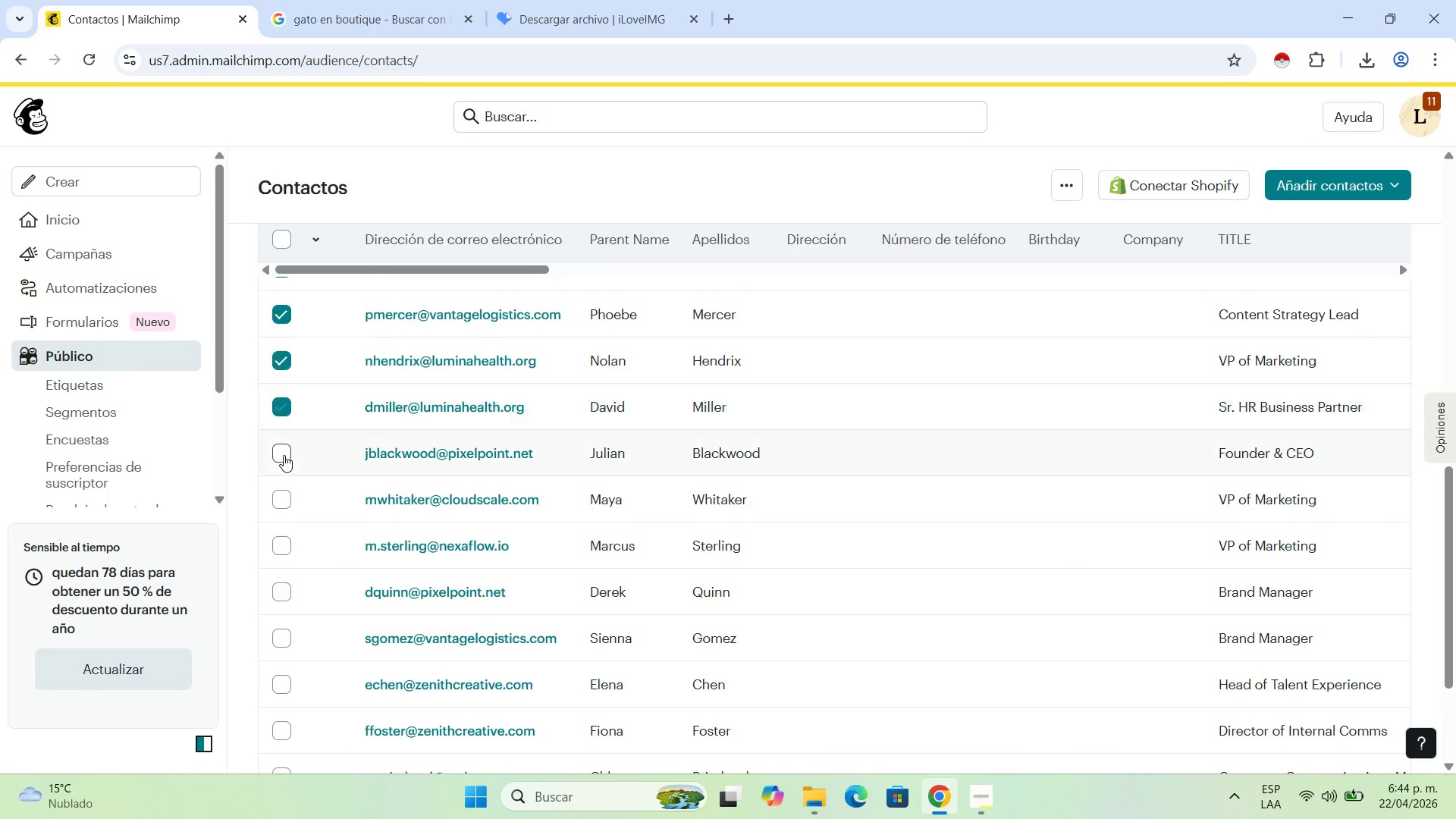 
triple_click([284, 455])
 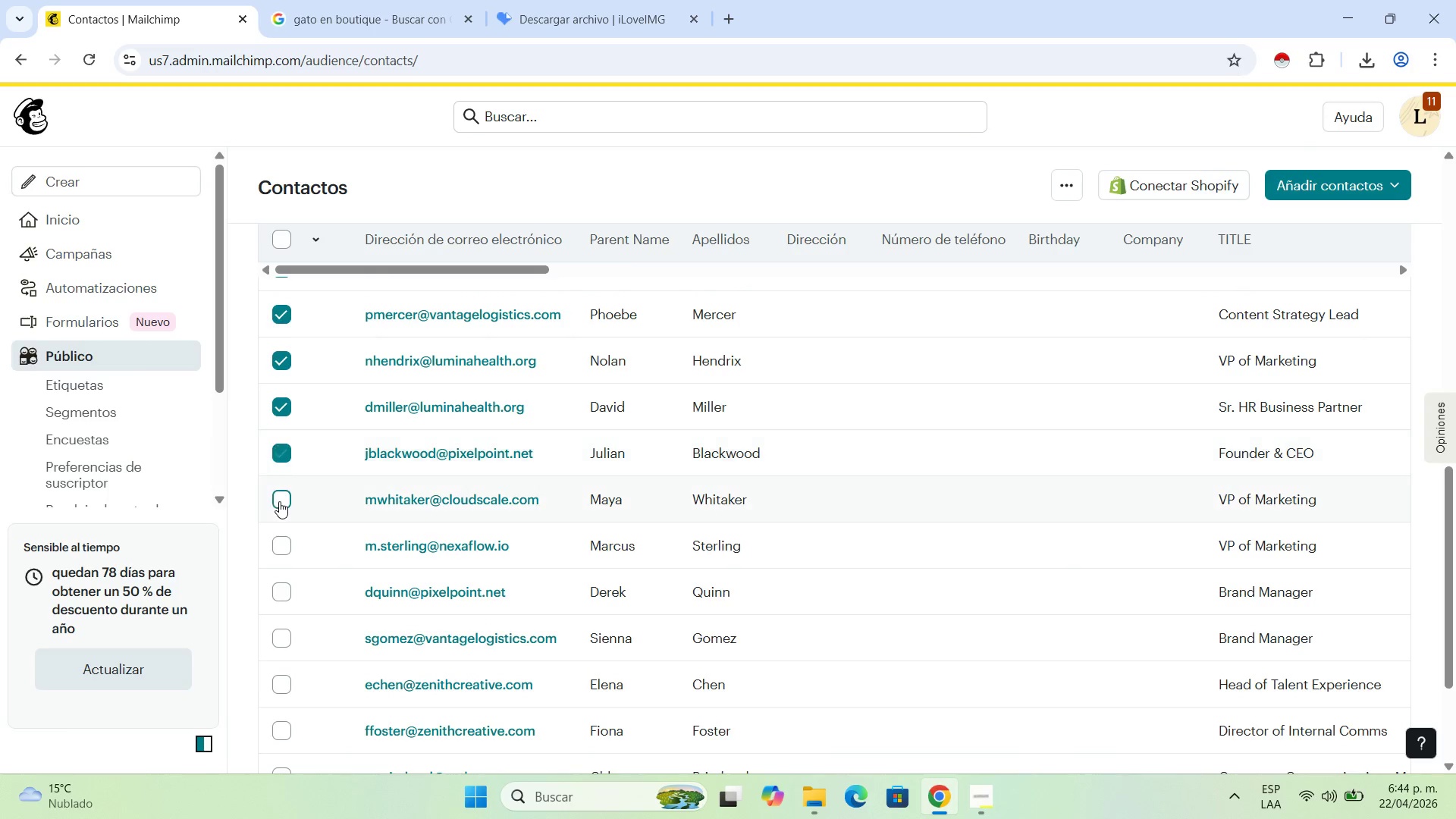 
triple_click([279, 501])
 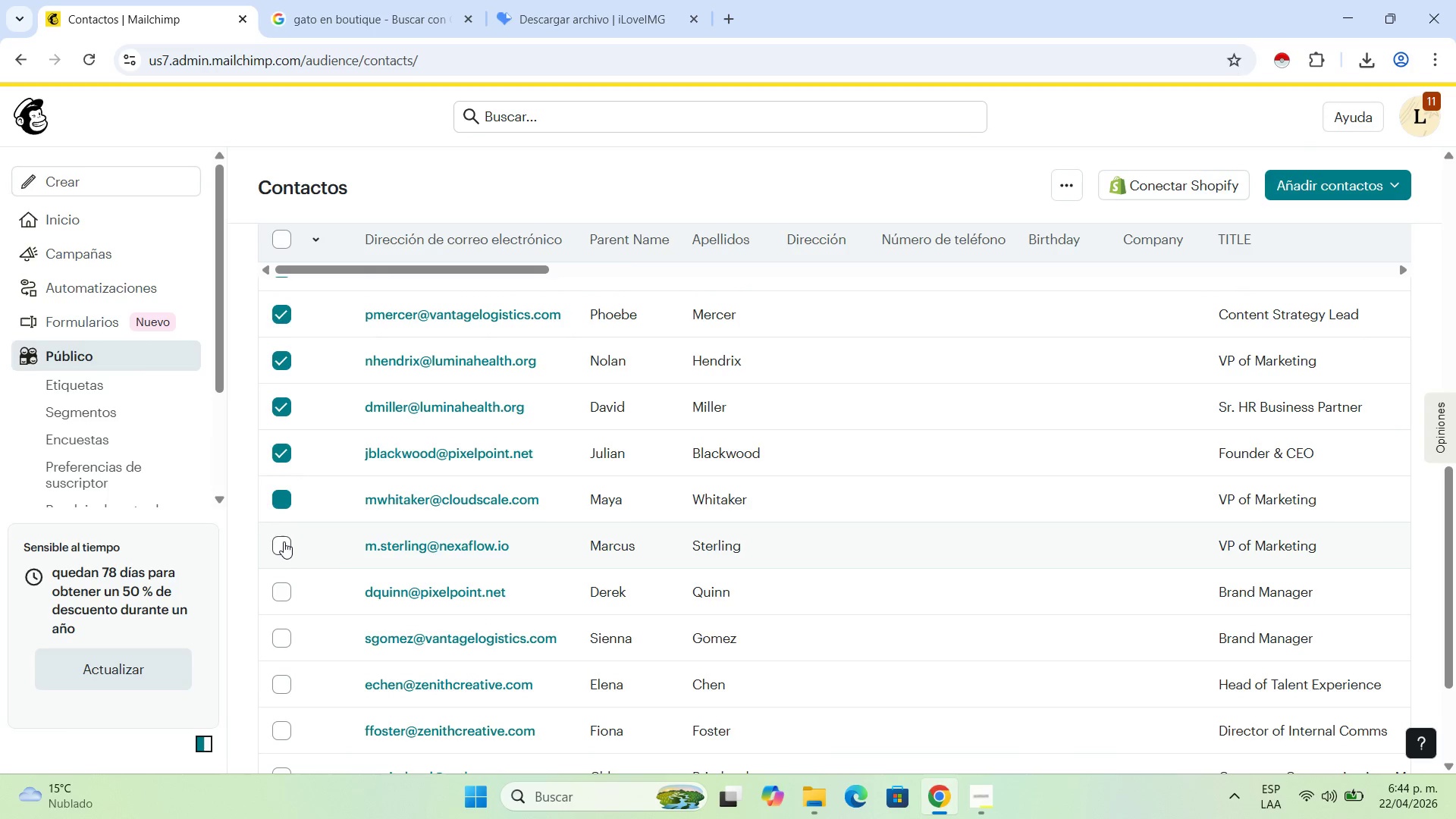 
triple_click([285, 542])
 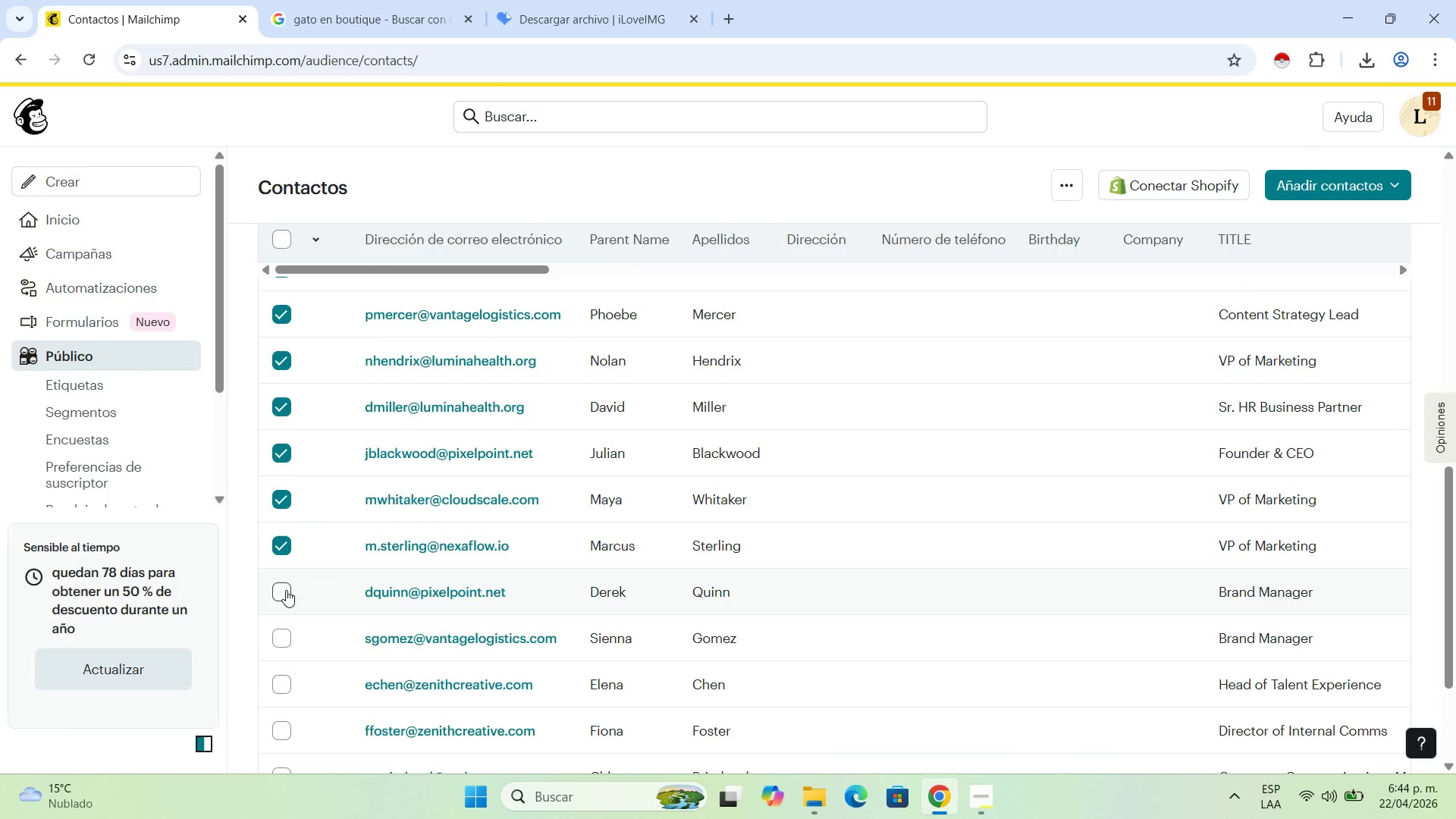 
left_click([286, 590])
 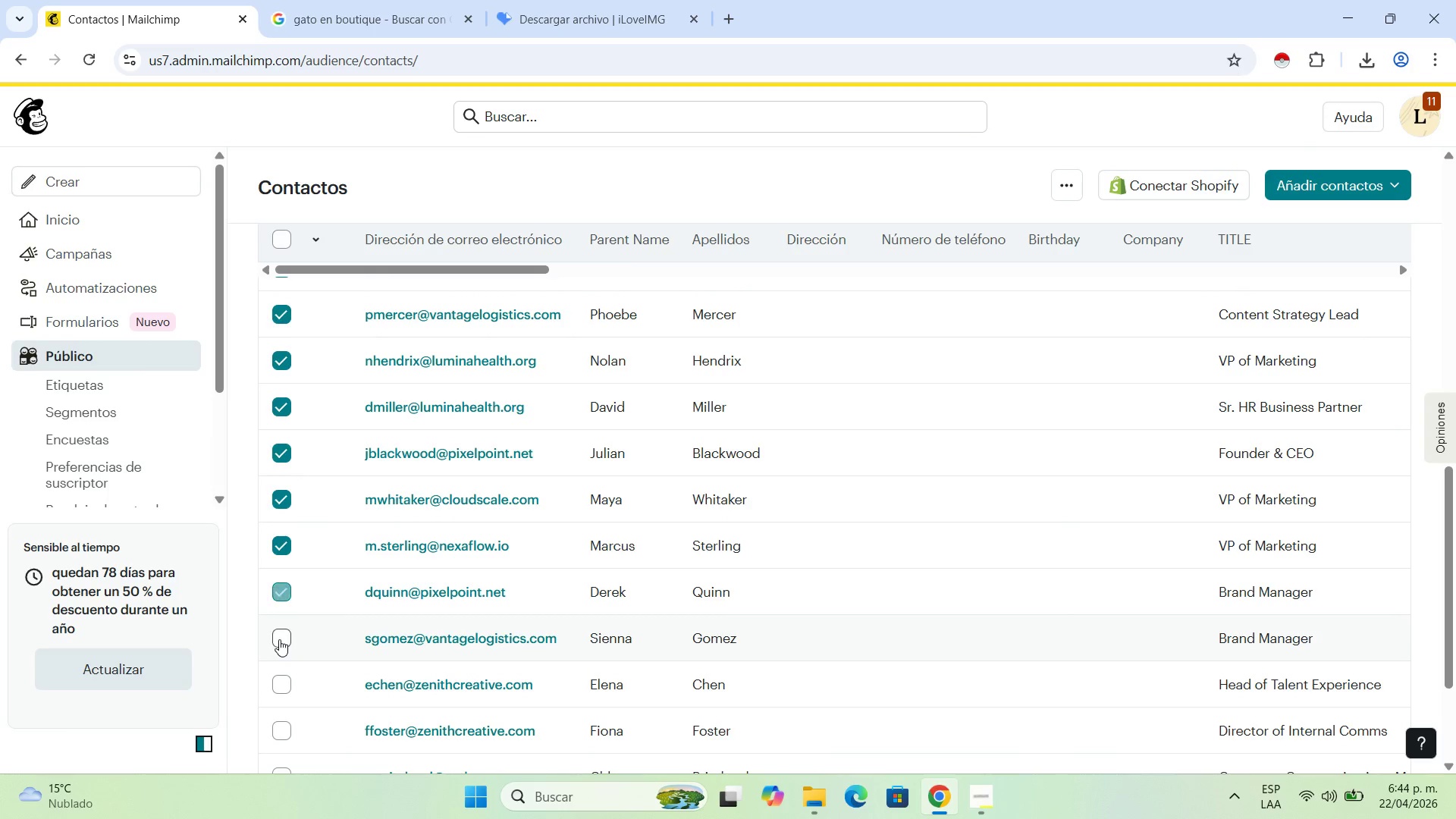 
left_click([279, 639])
 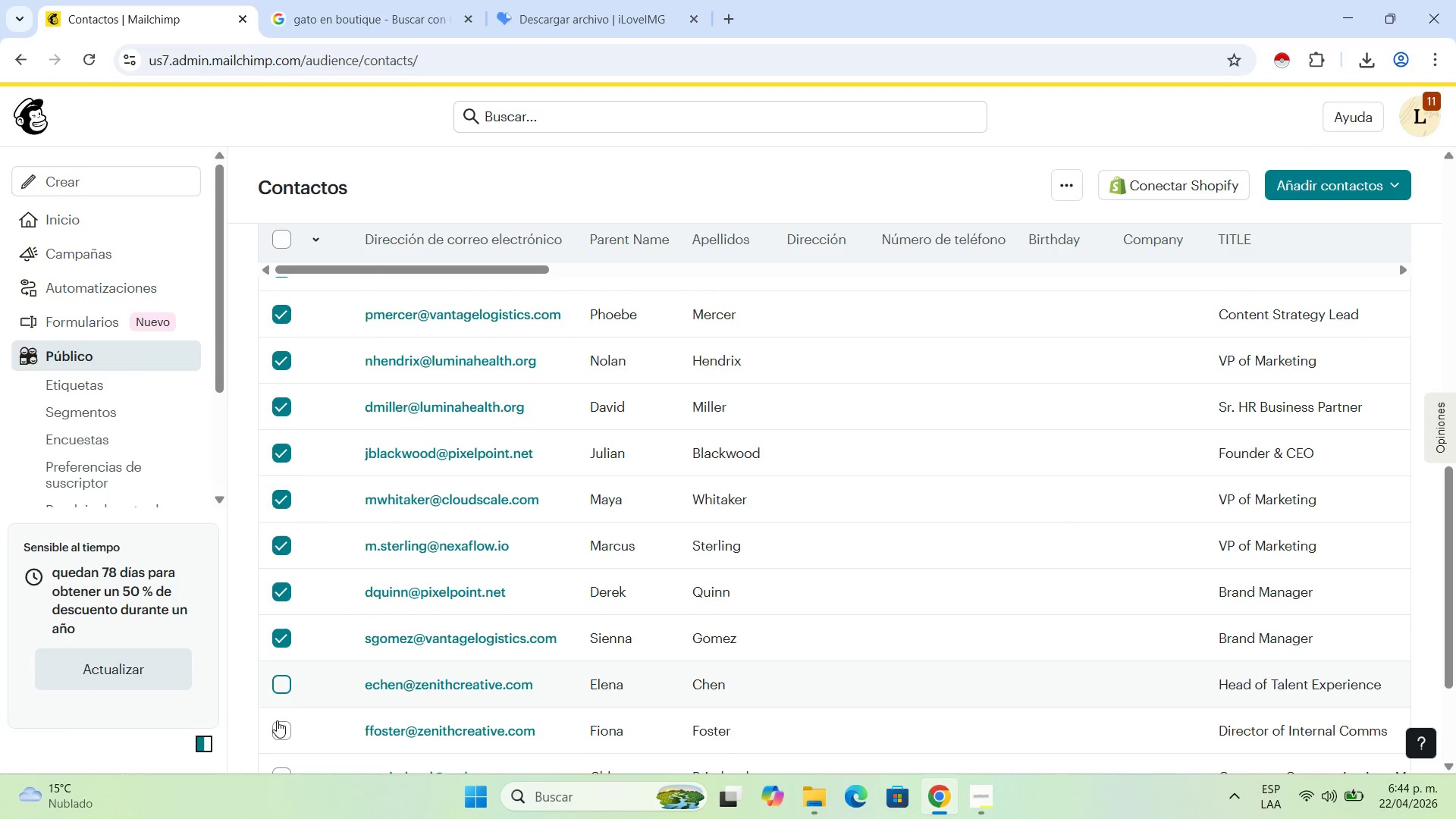 
double_click([275, 730])
 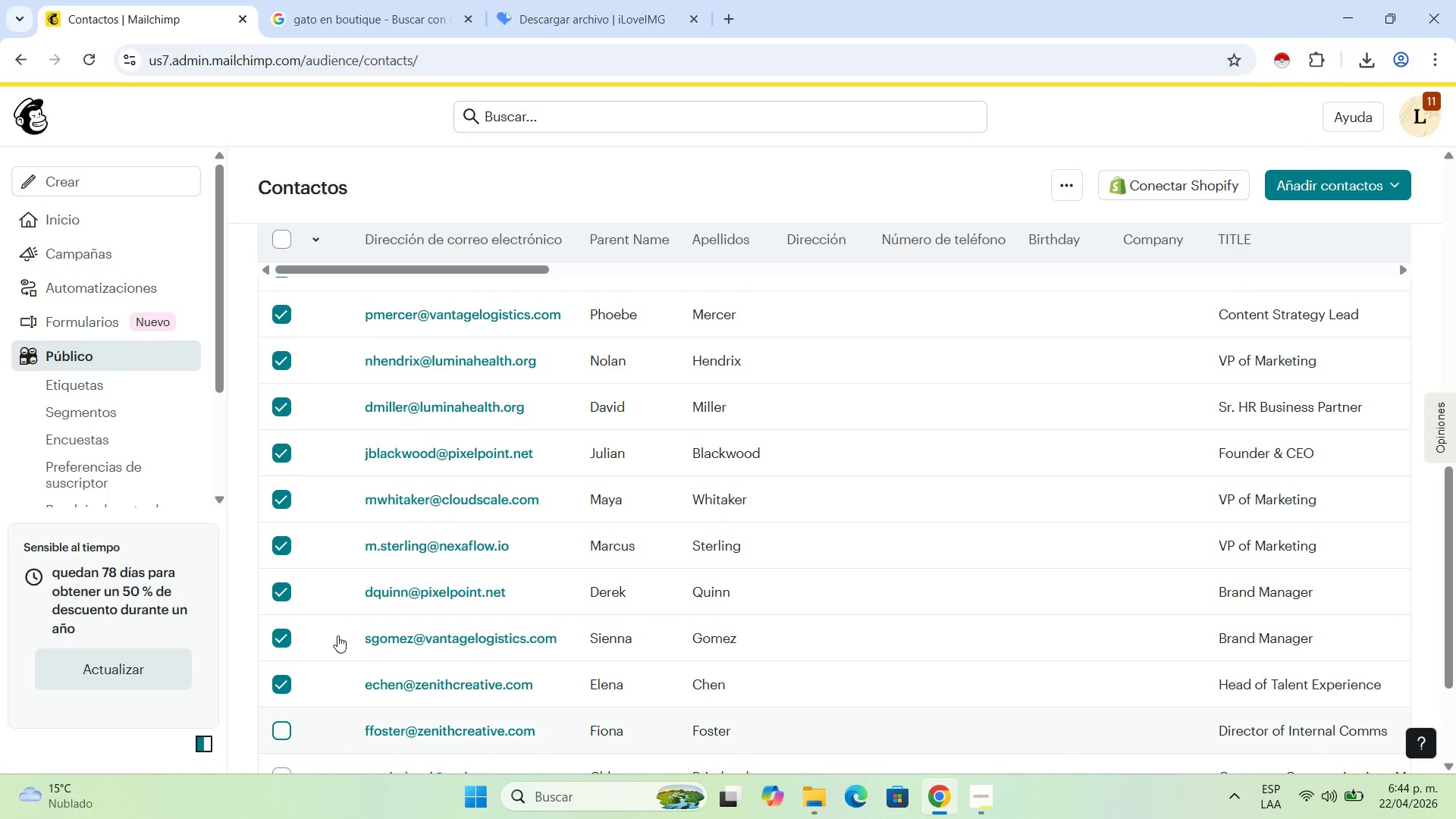 
scroll: coordinate [337, 635], scroll_direction: down, amount: 3.0
 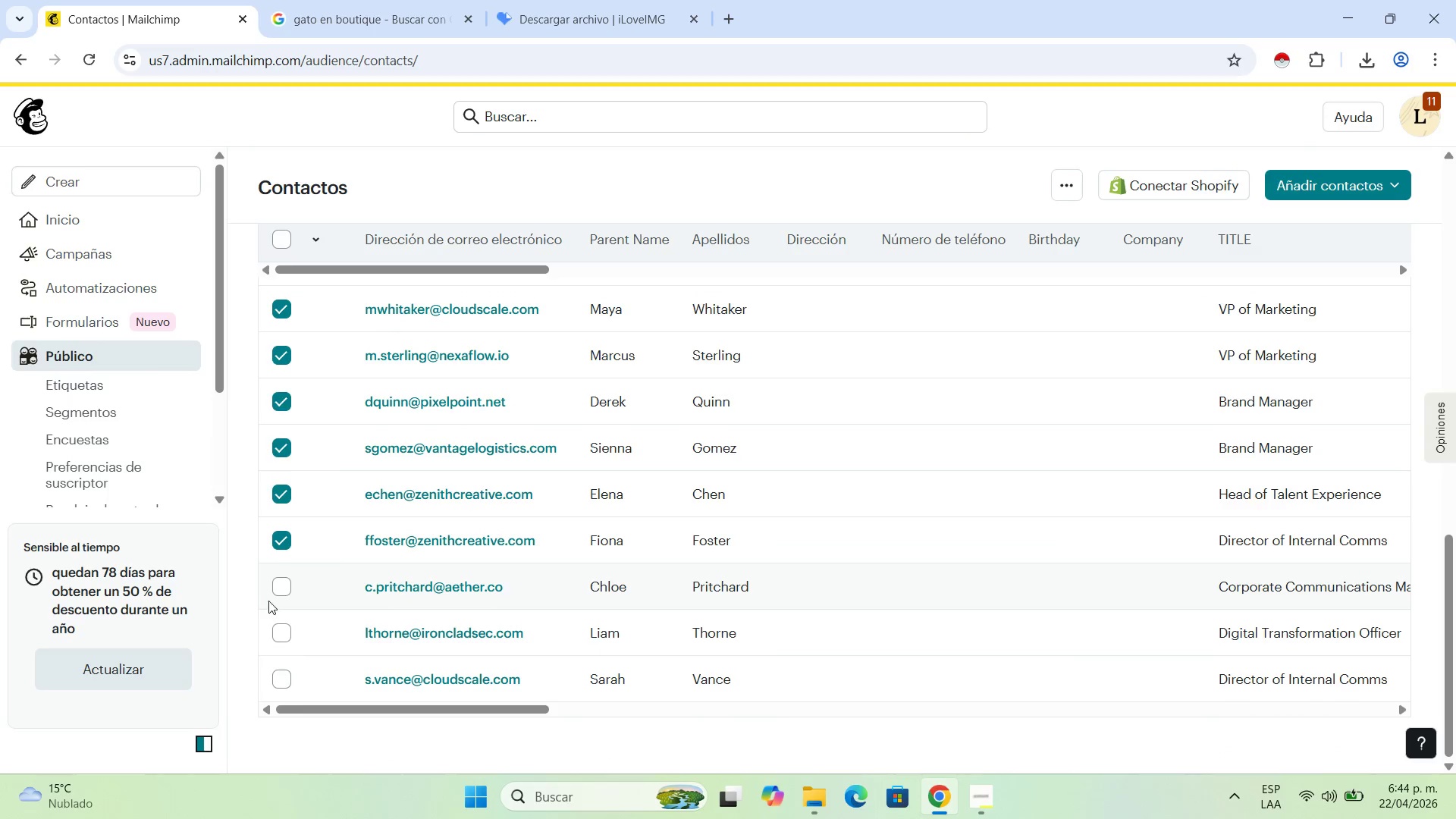 
left_click([278, 593])
 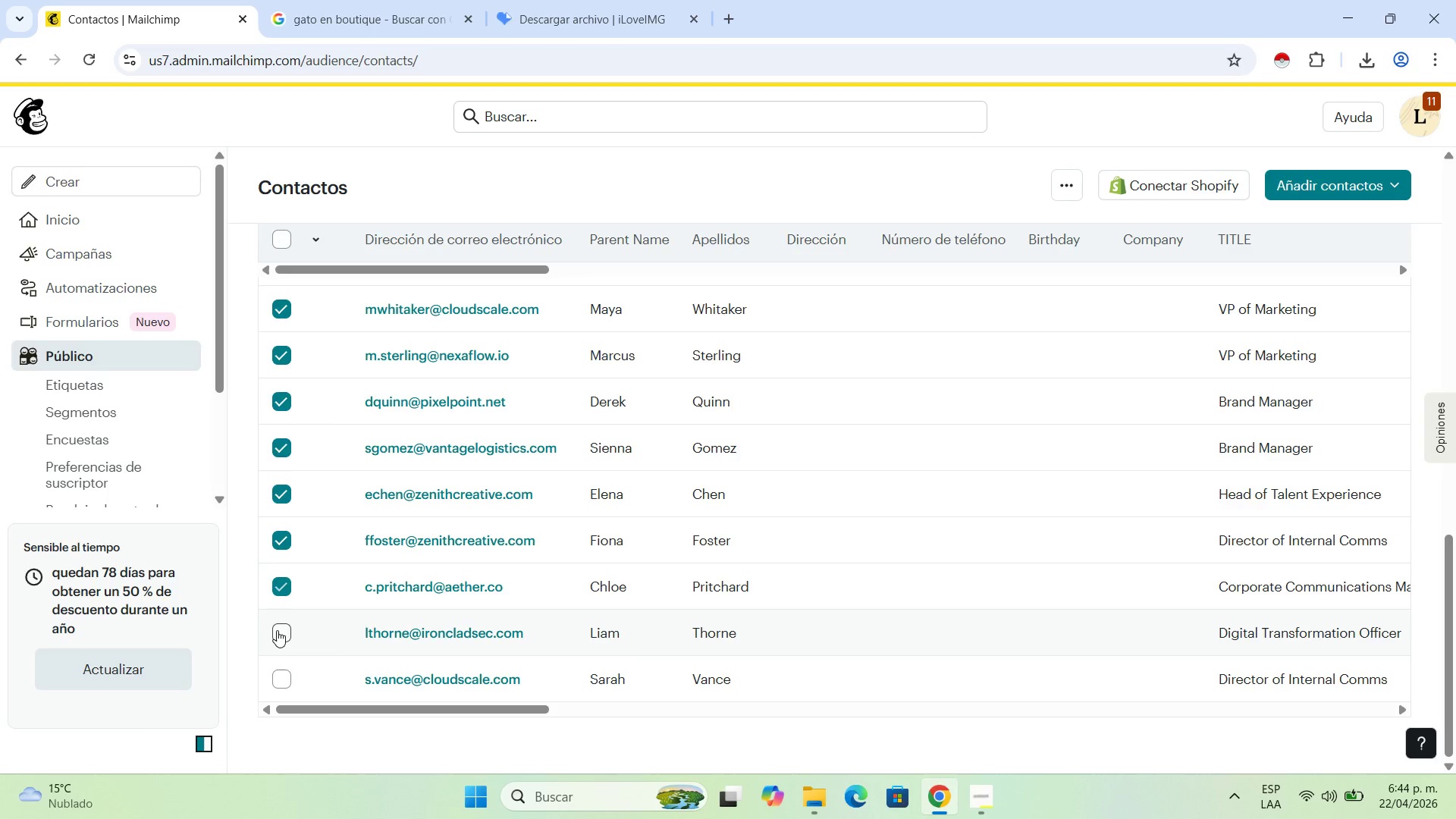 
left_click([277, 630])
 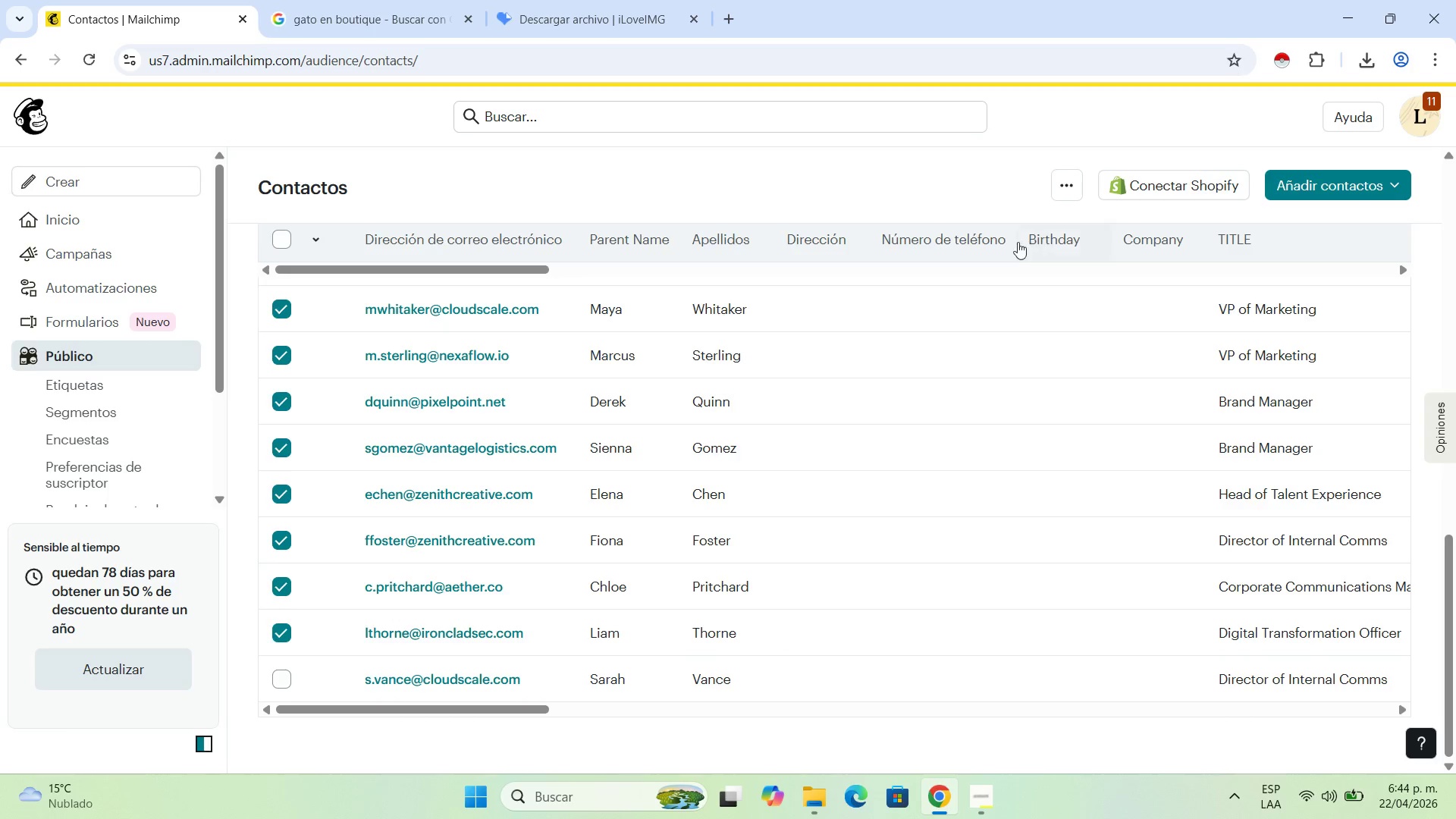 
scroll: coordinate [824, 263], scroll_direction: up, amount: 16.0
 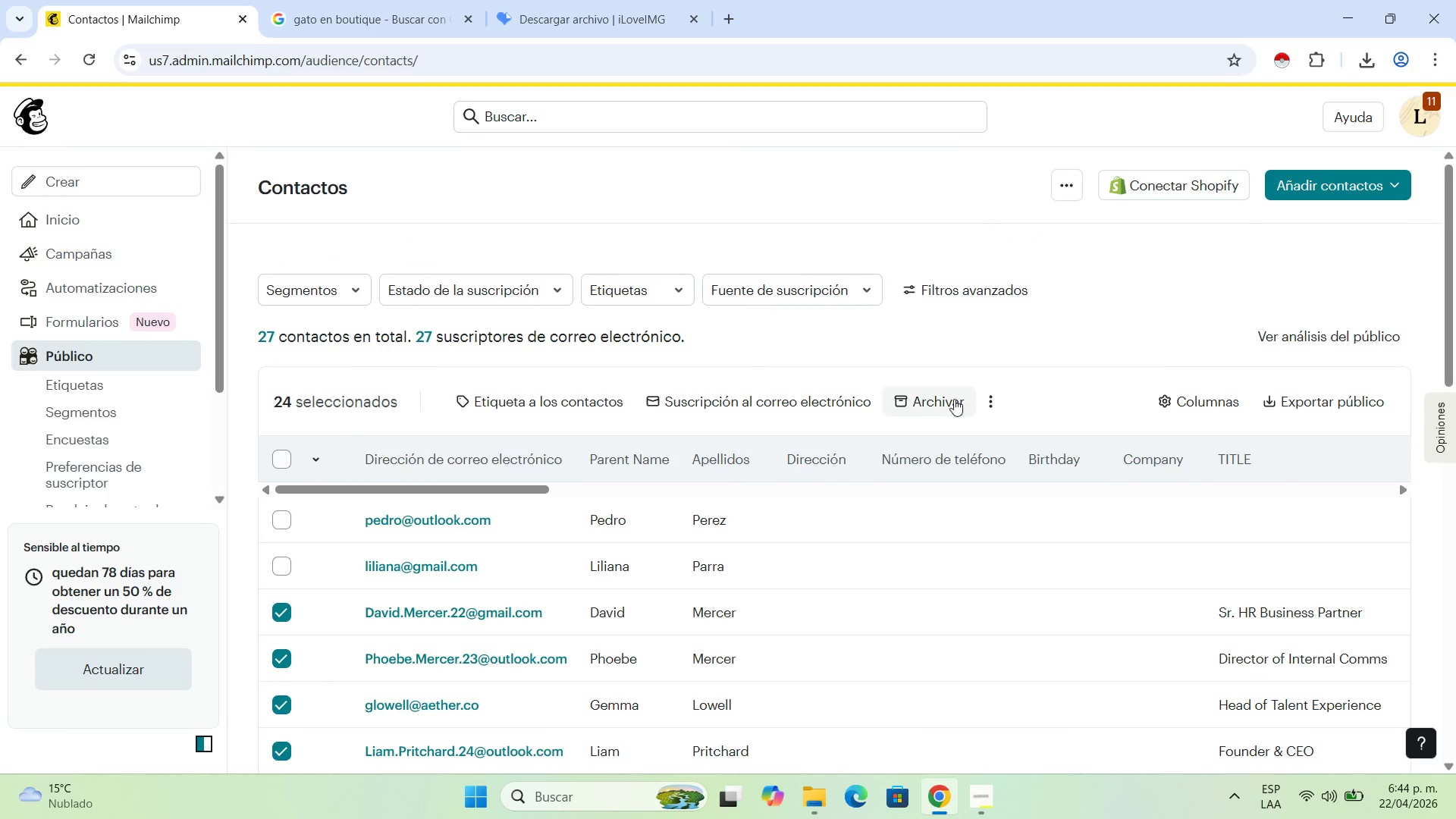 
left_click([921, 405])
 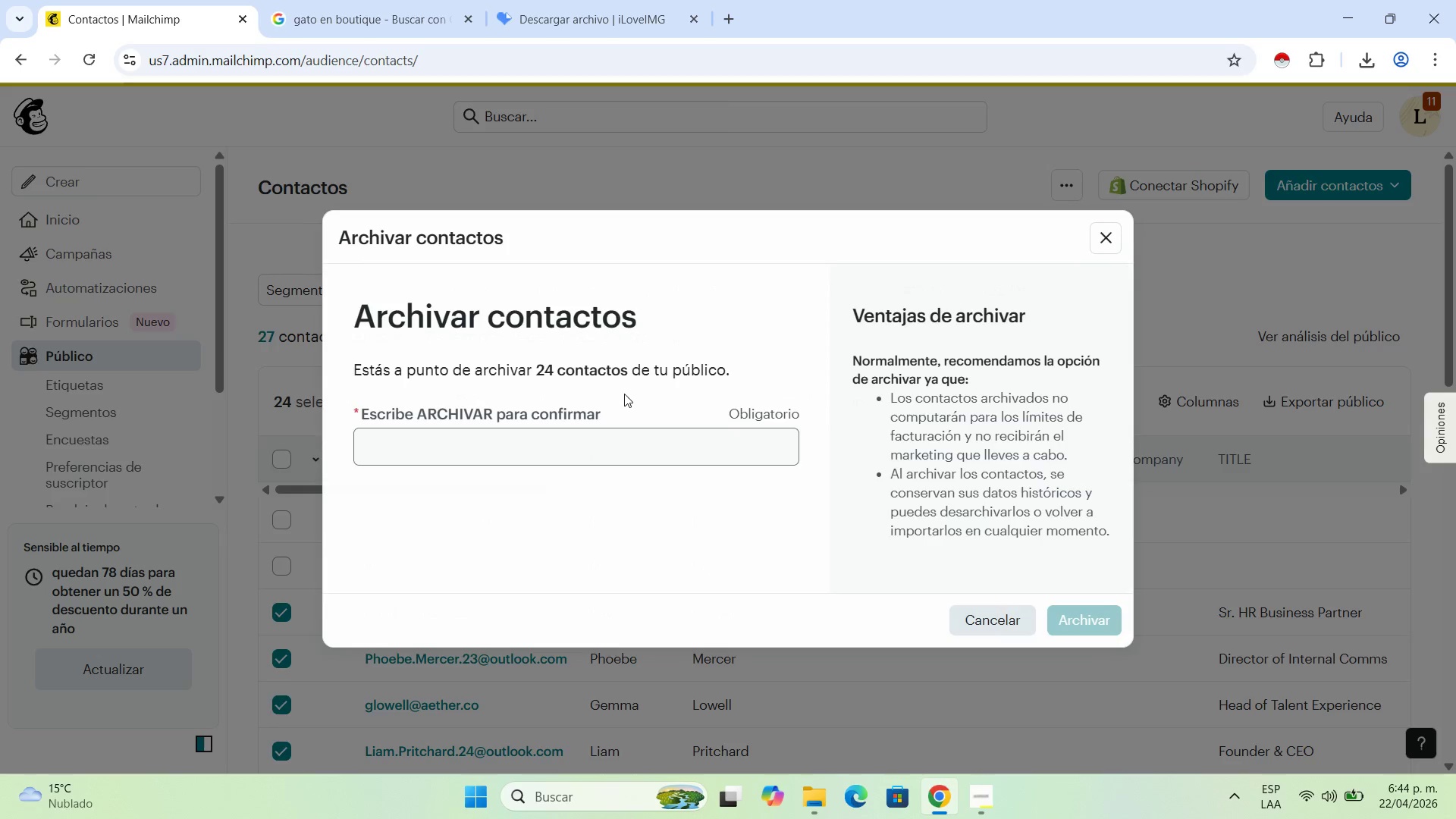 
left_click([615, 450])
 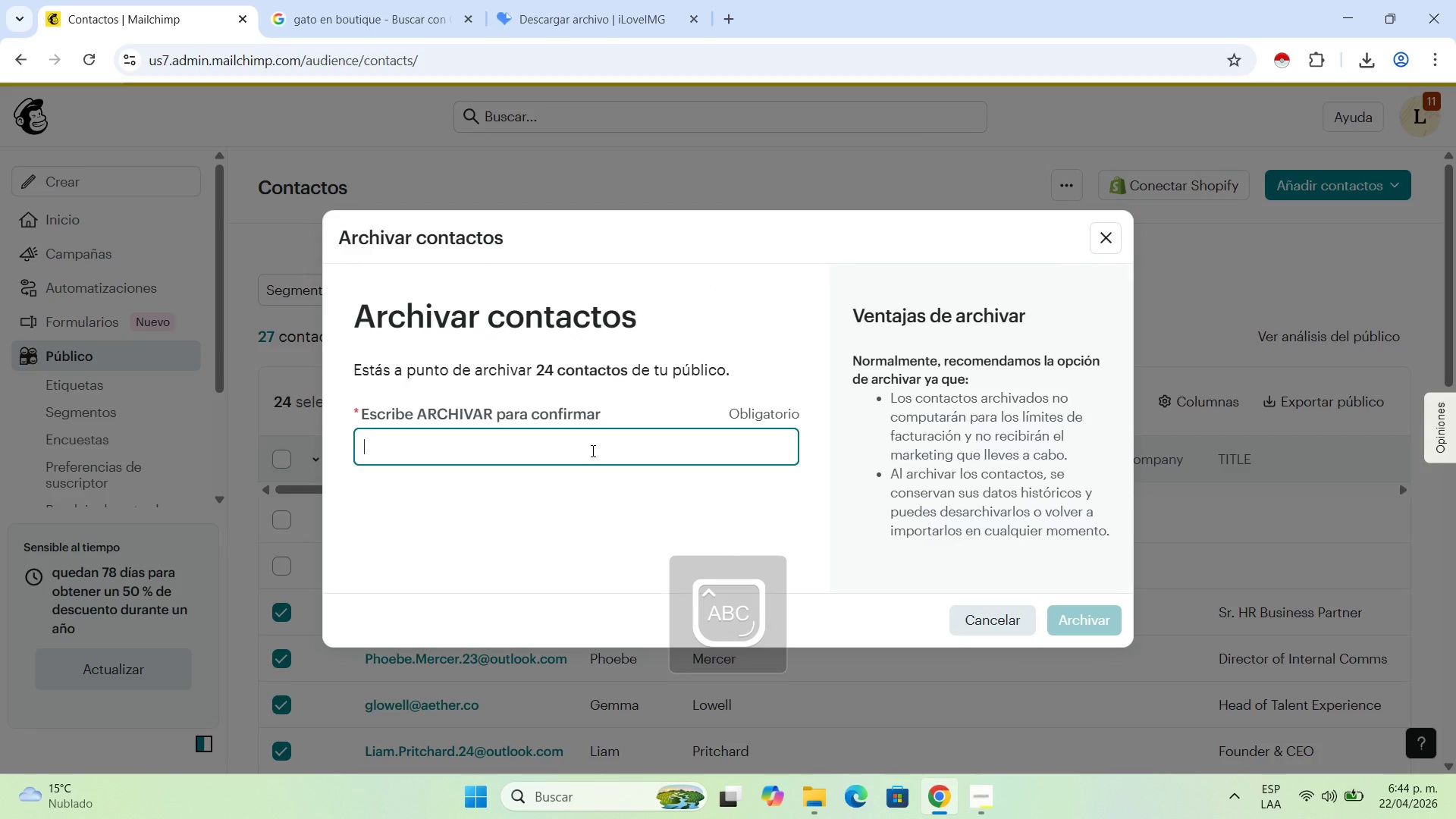 
type(ARCHIVAR)
 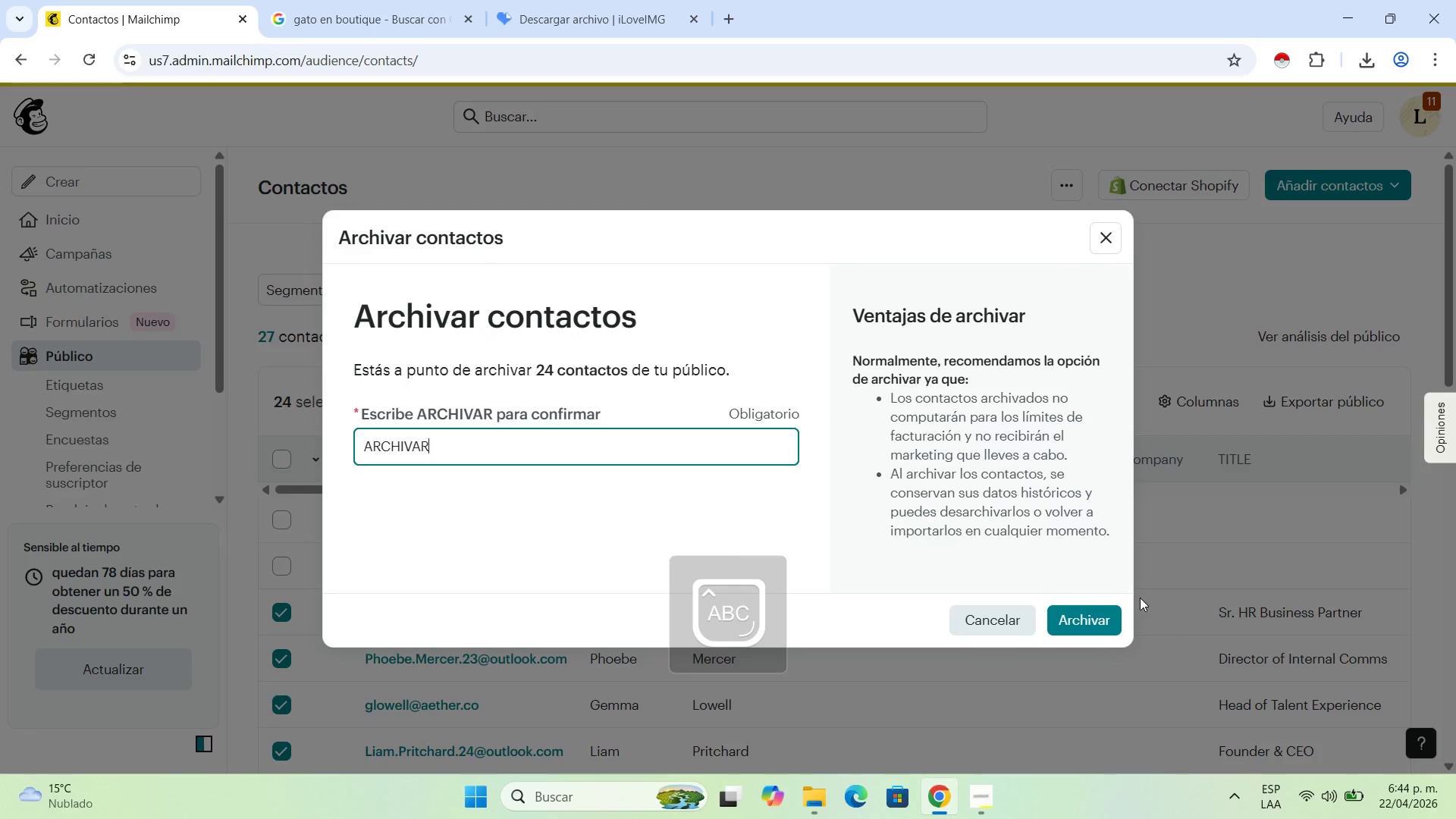 
left_click([1107, 614])
 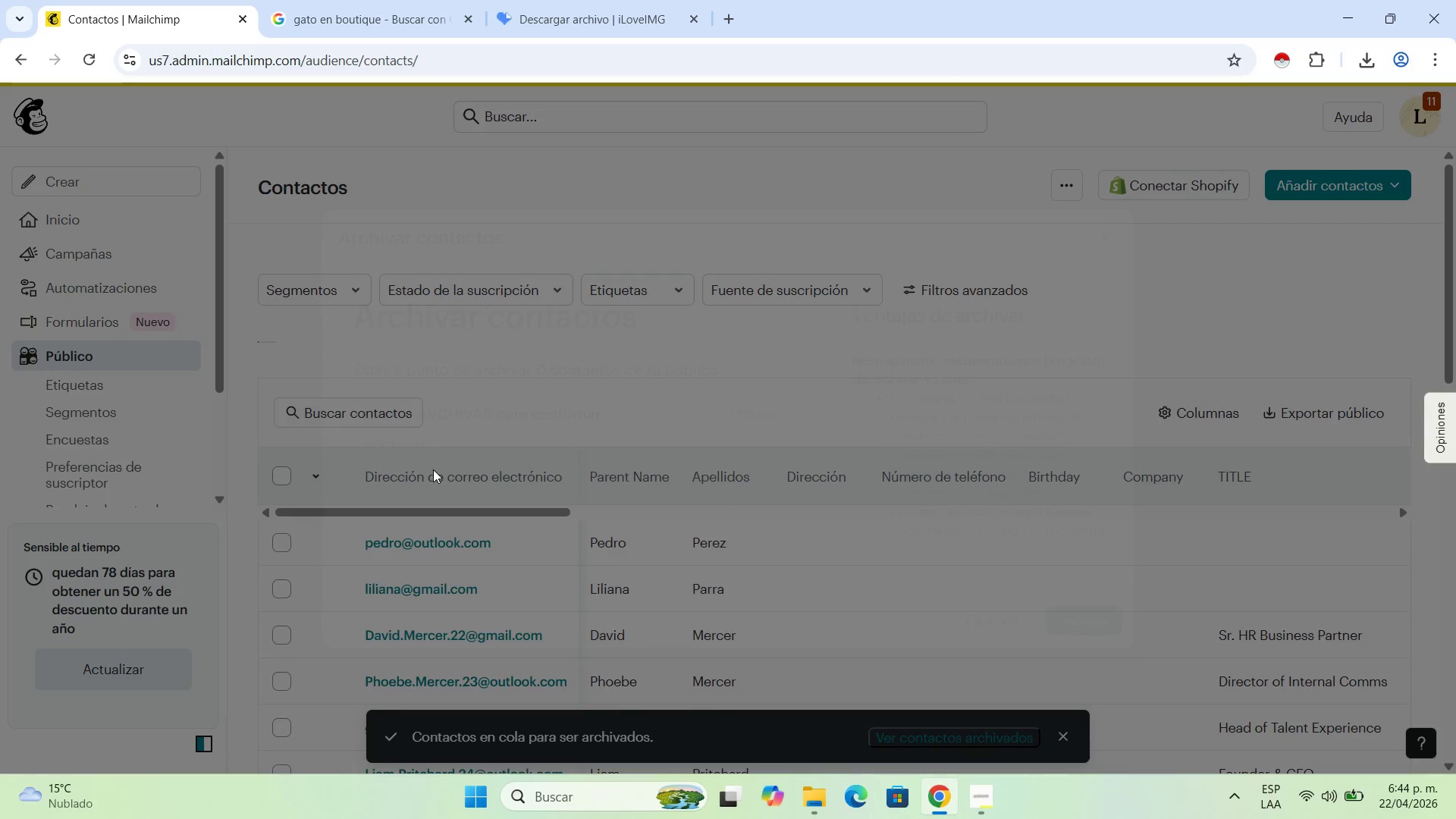 
scroll: coordinate [375, 560], scroll_direction: down, amount: 4.0
 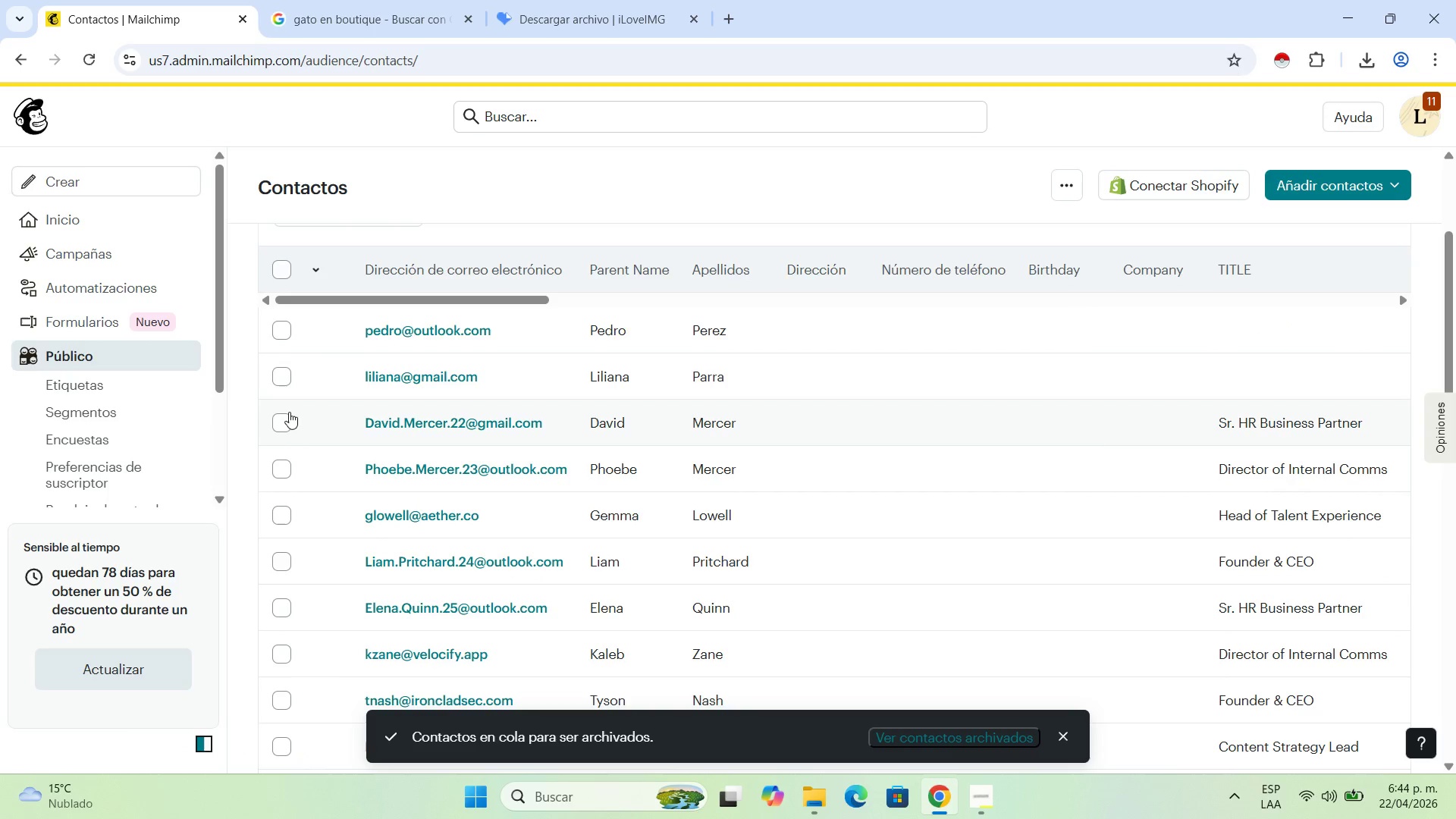 
left_click([283, 413])
 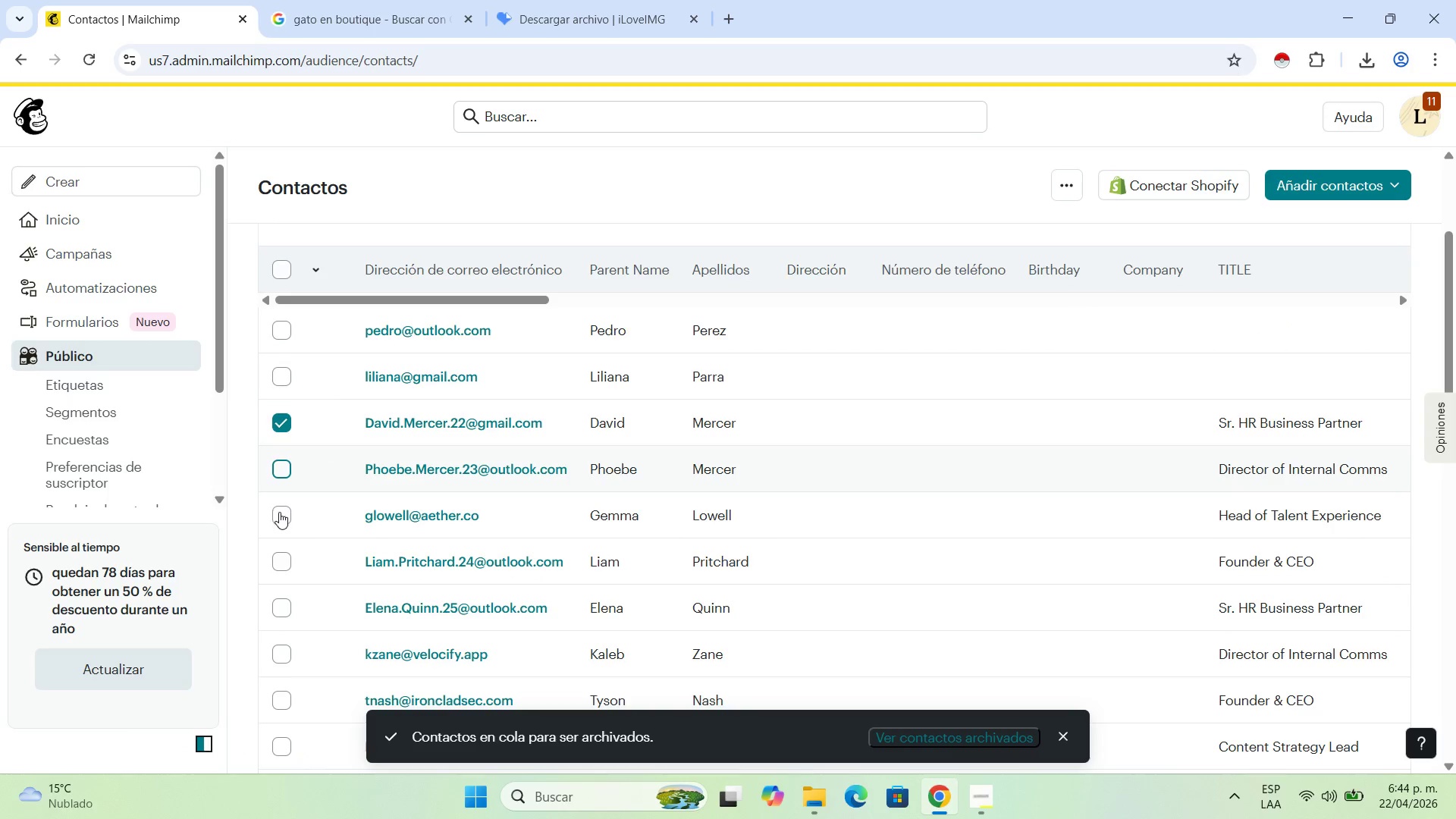 
double_click([279, 512])
 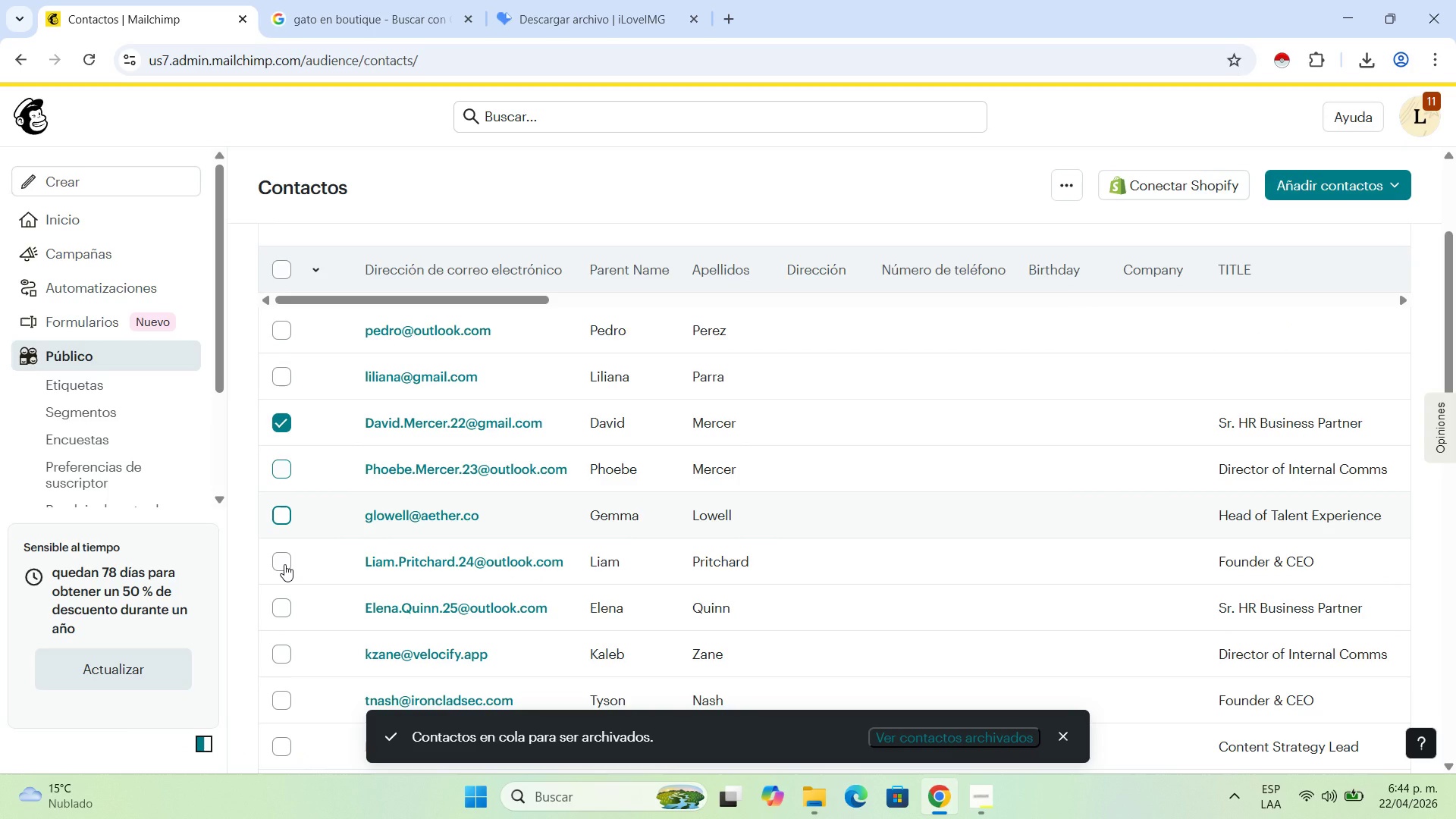 
triple_click([284, 564])
 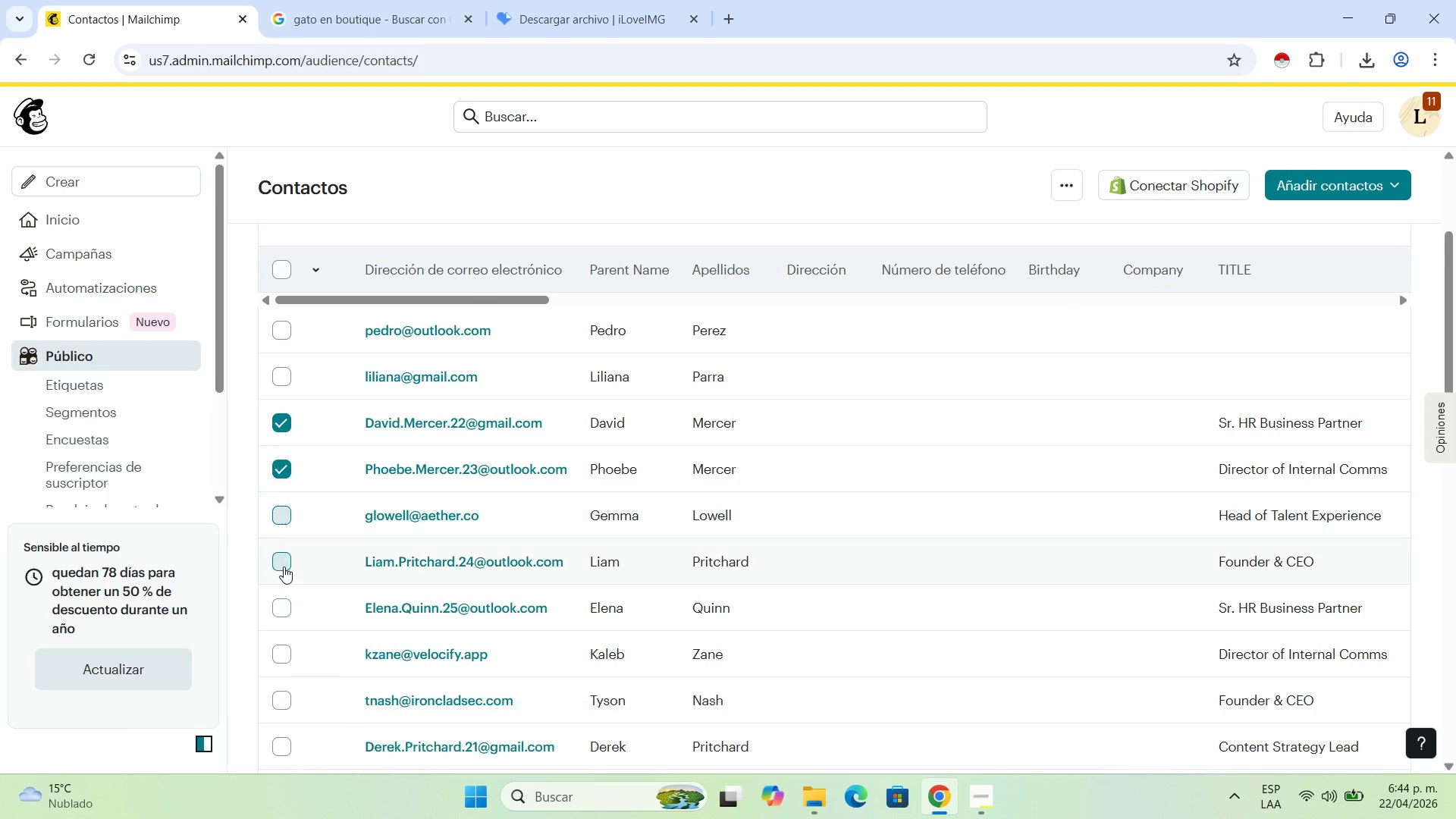 
scroll: coordinate [284, 566], scroll_direction: down, amount: 1.0
 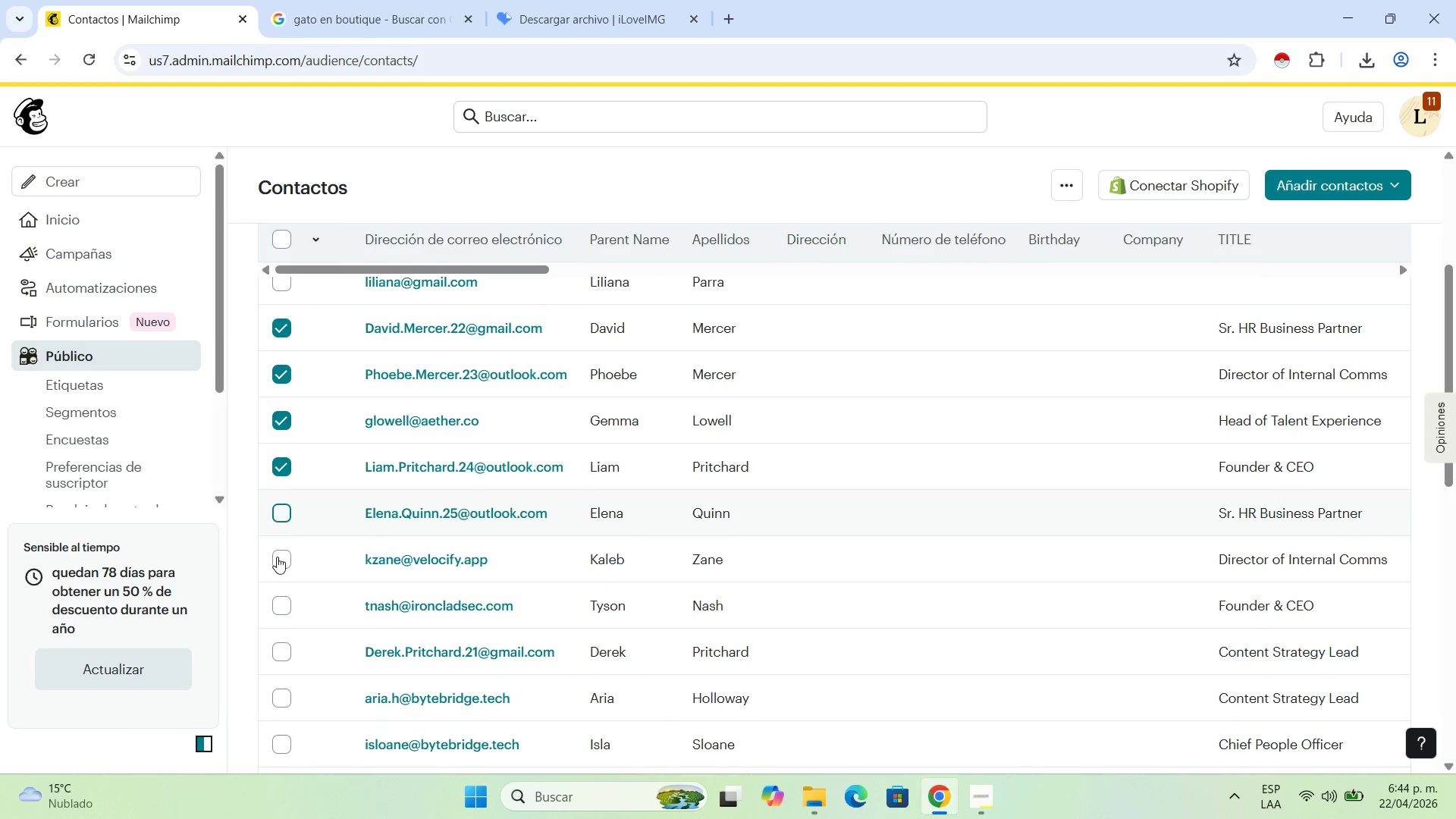 
double_click([277, 561])
 